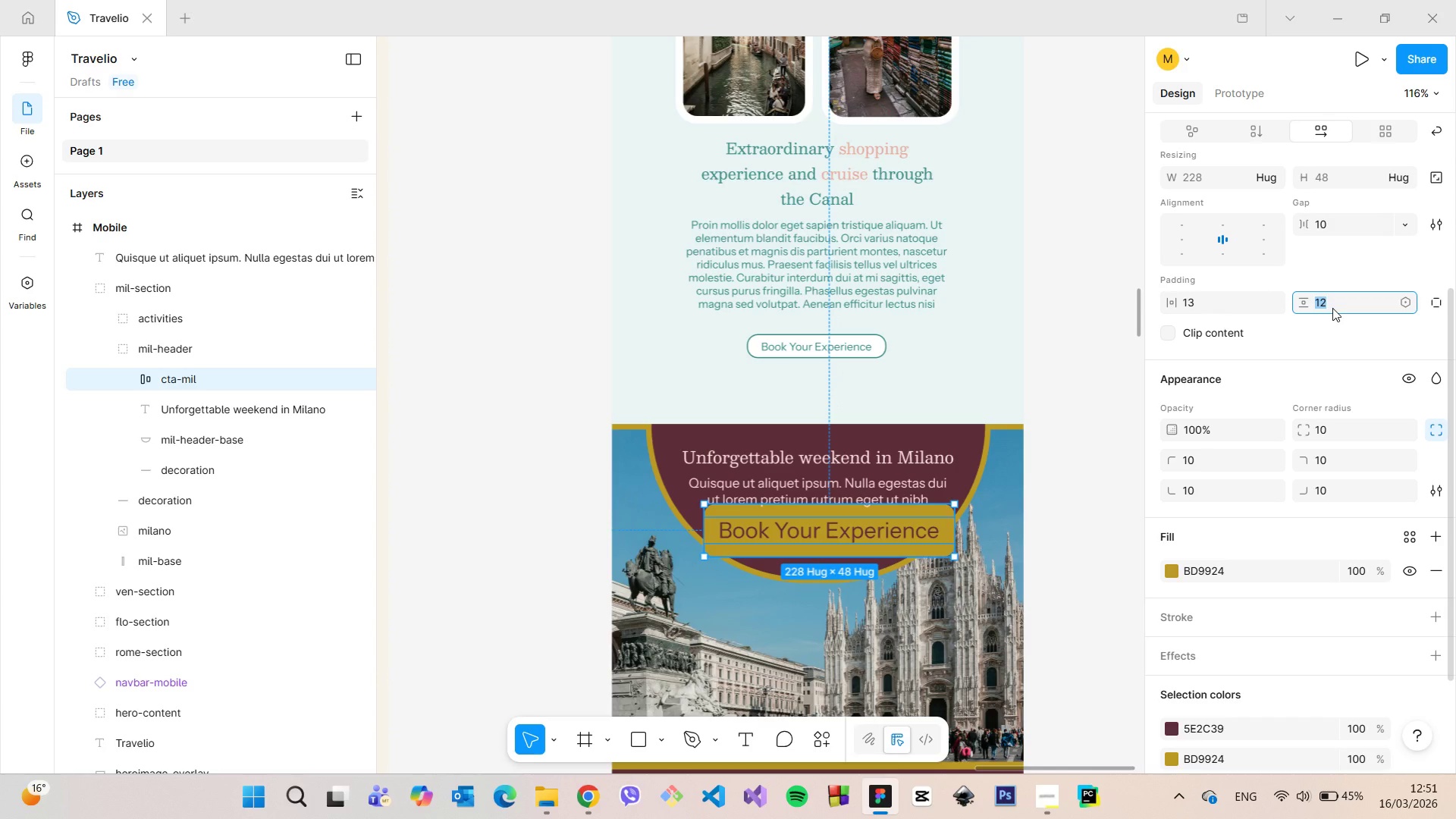 
key(5)
 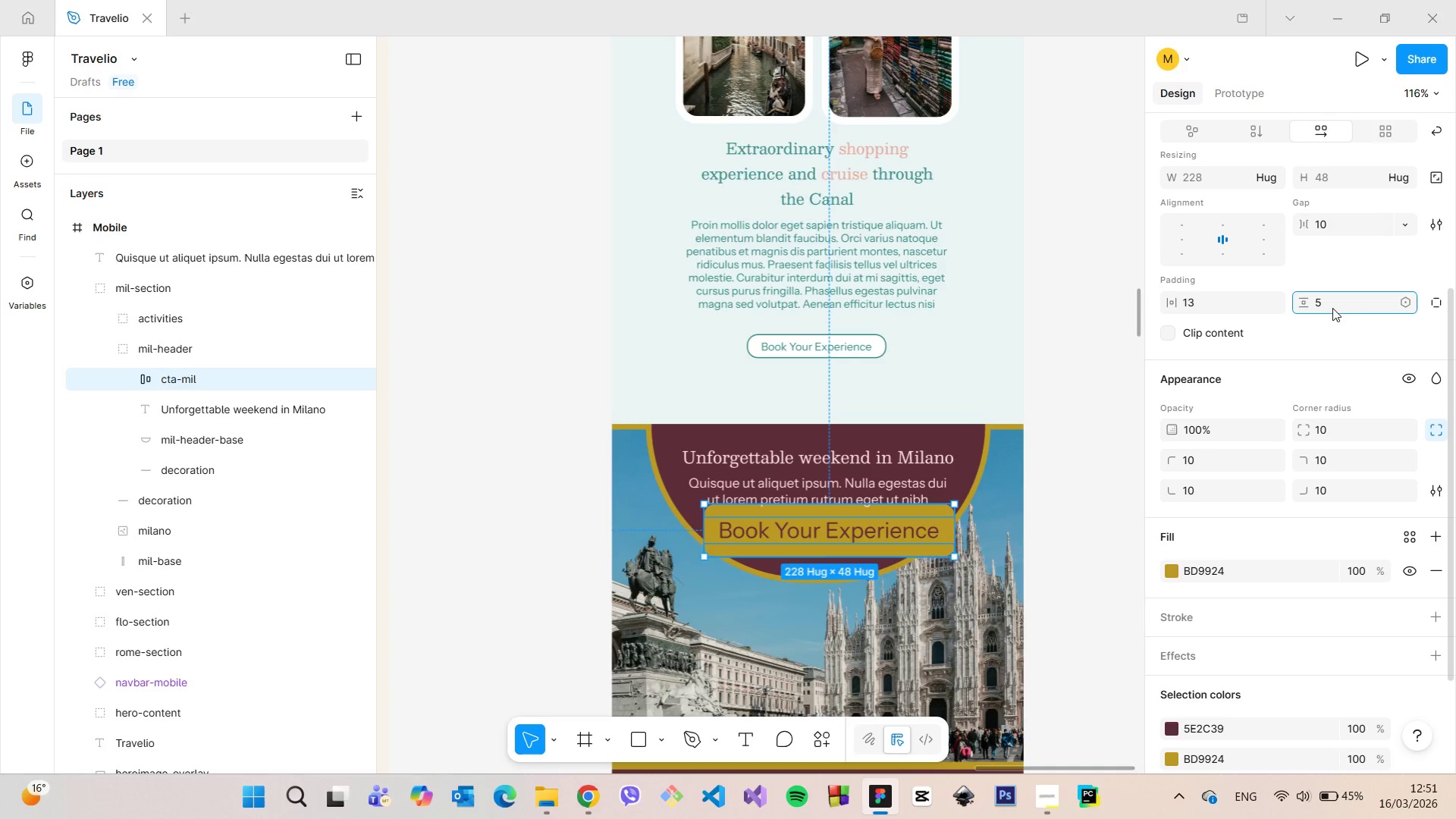 
key(Enter)
 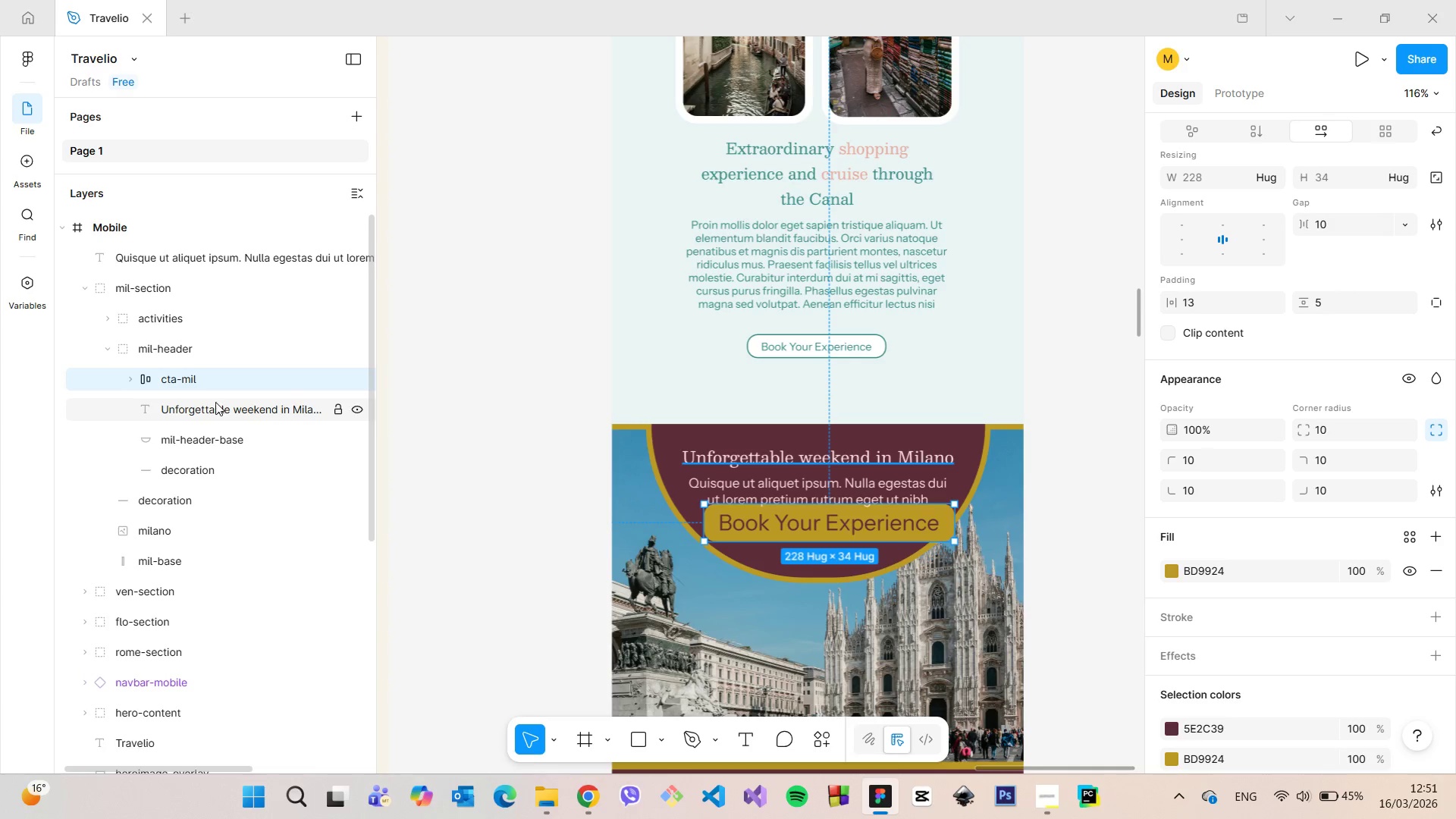 
left_click([122, 375])
 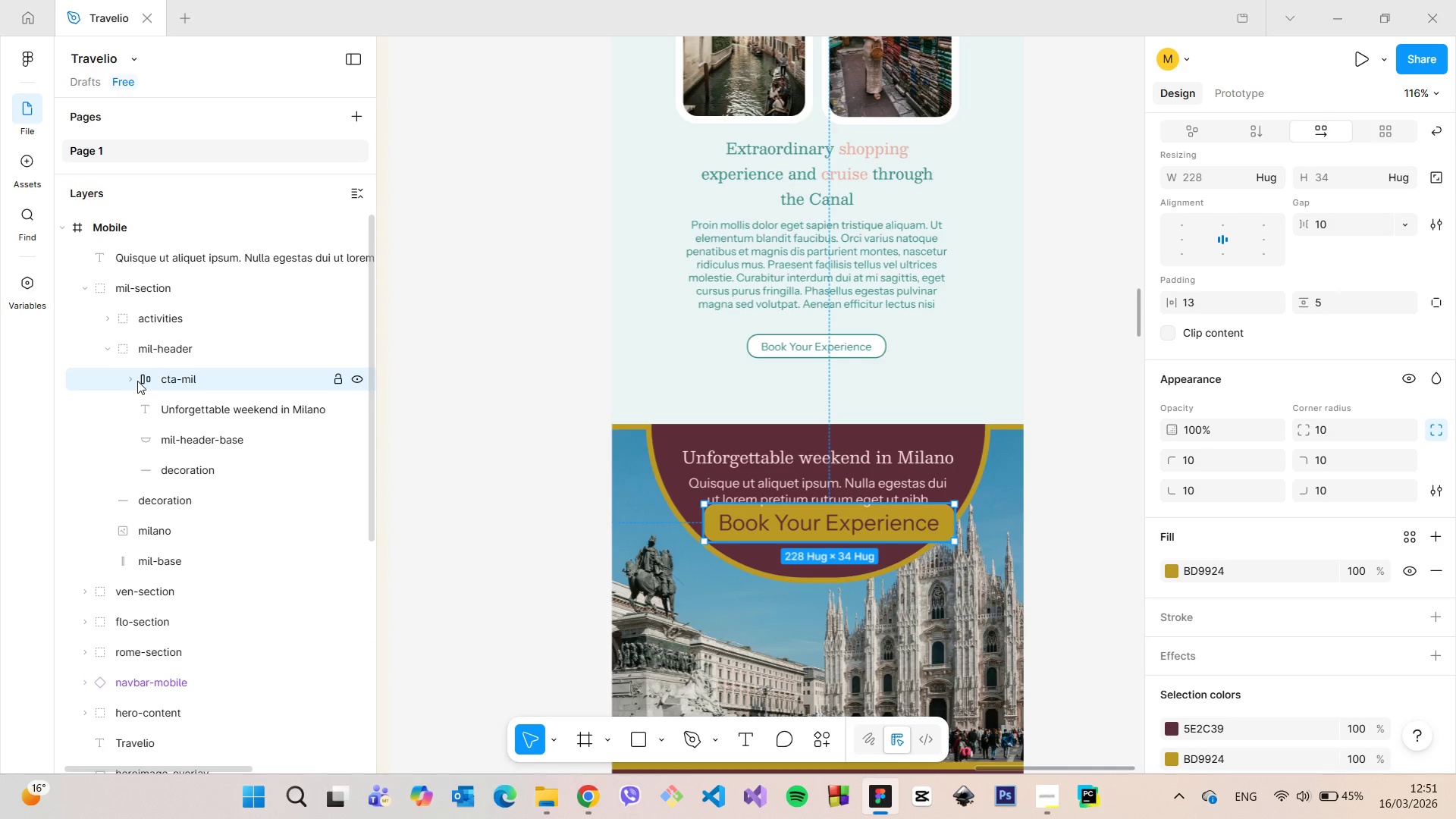 
left_click([133, 380])
 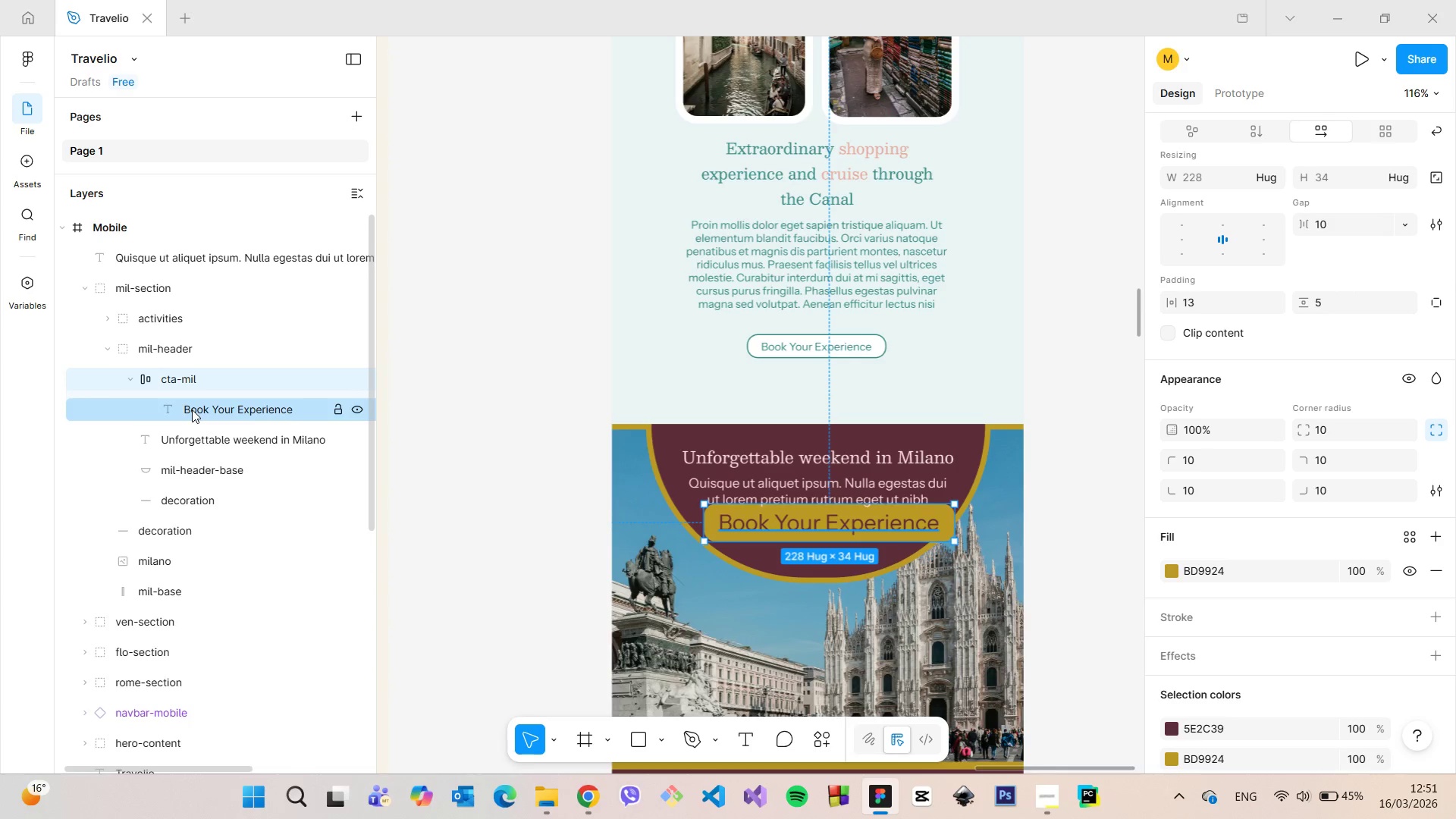 
left_click([192, 410])
 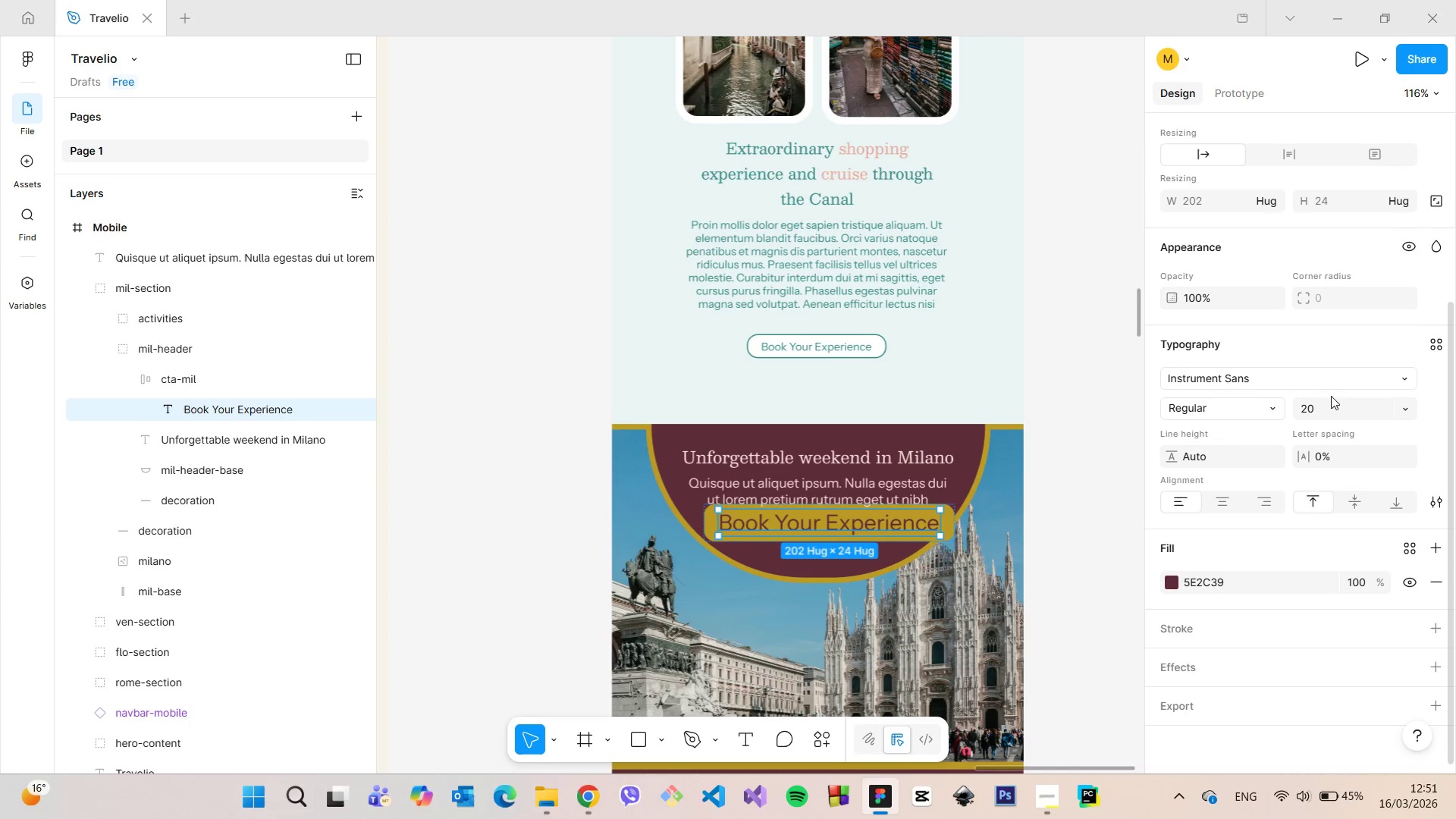 
double_click([1326, 402])
 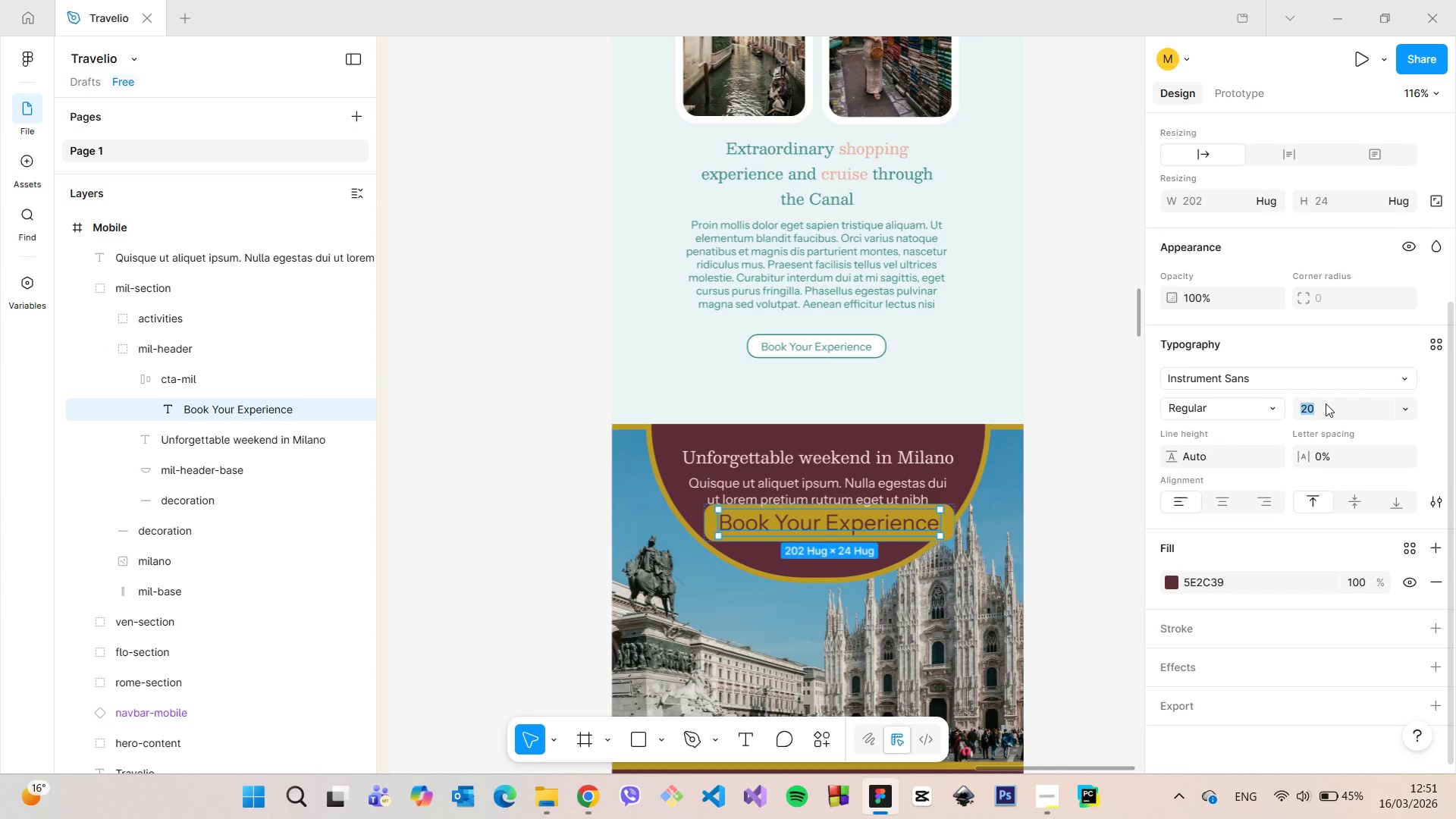 
type(10)
 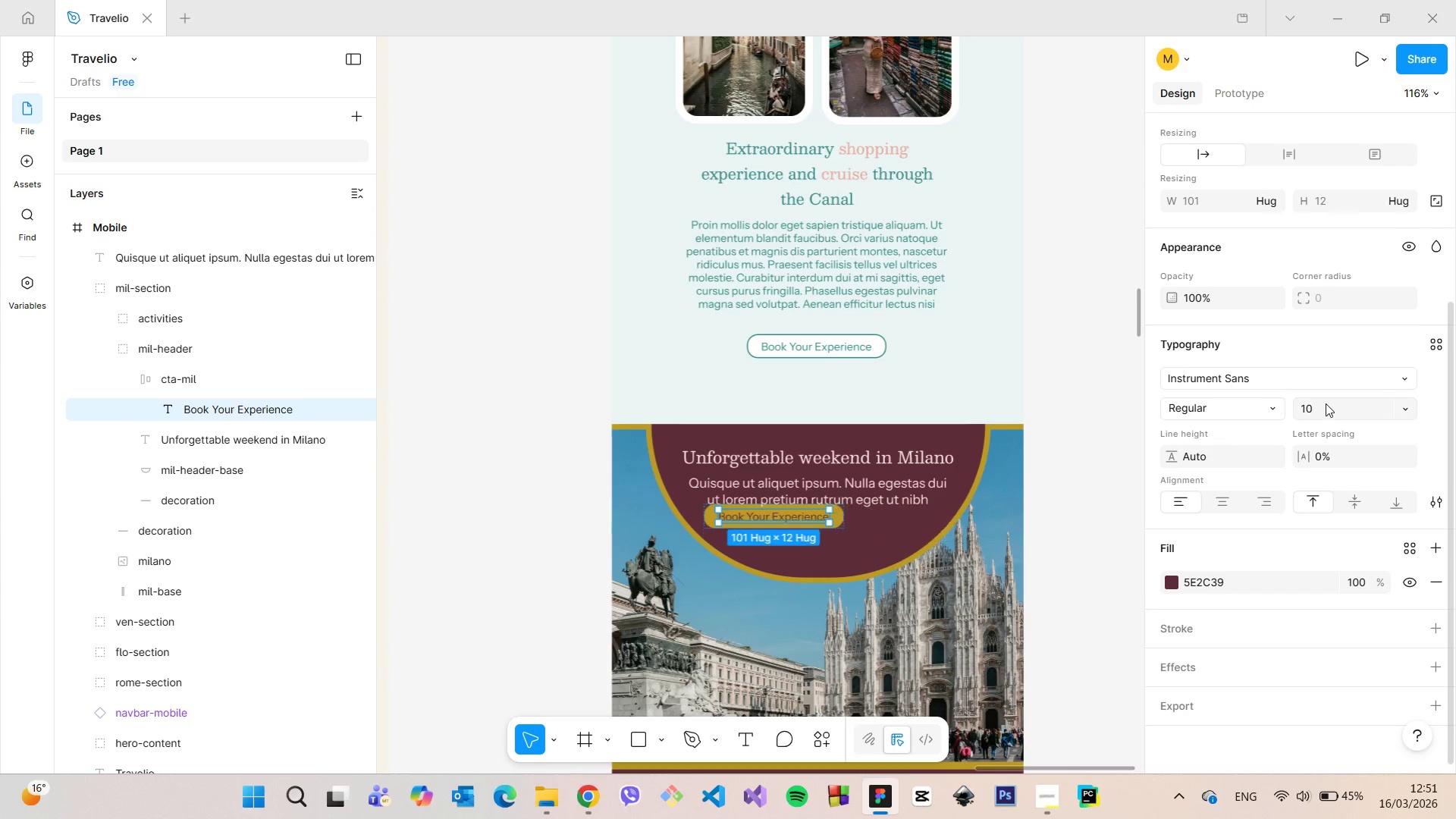 
key(Enter)
 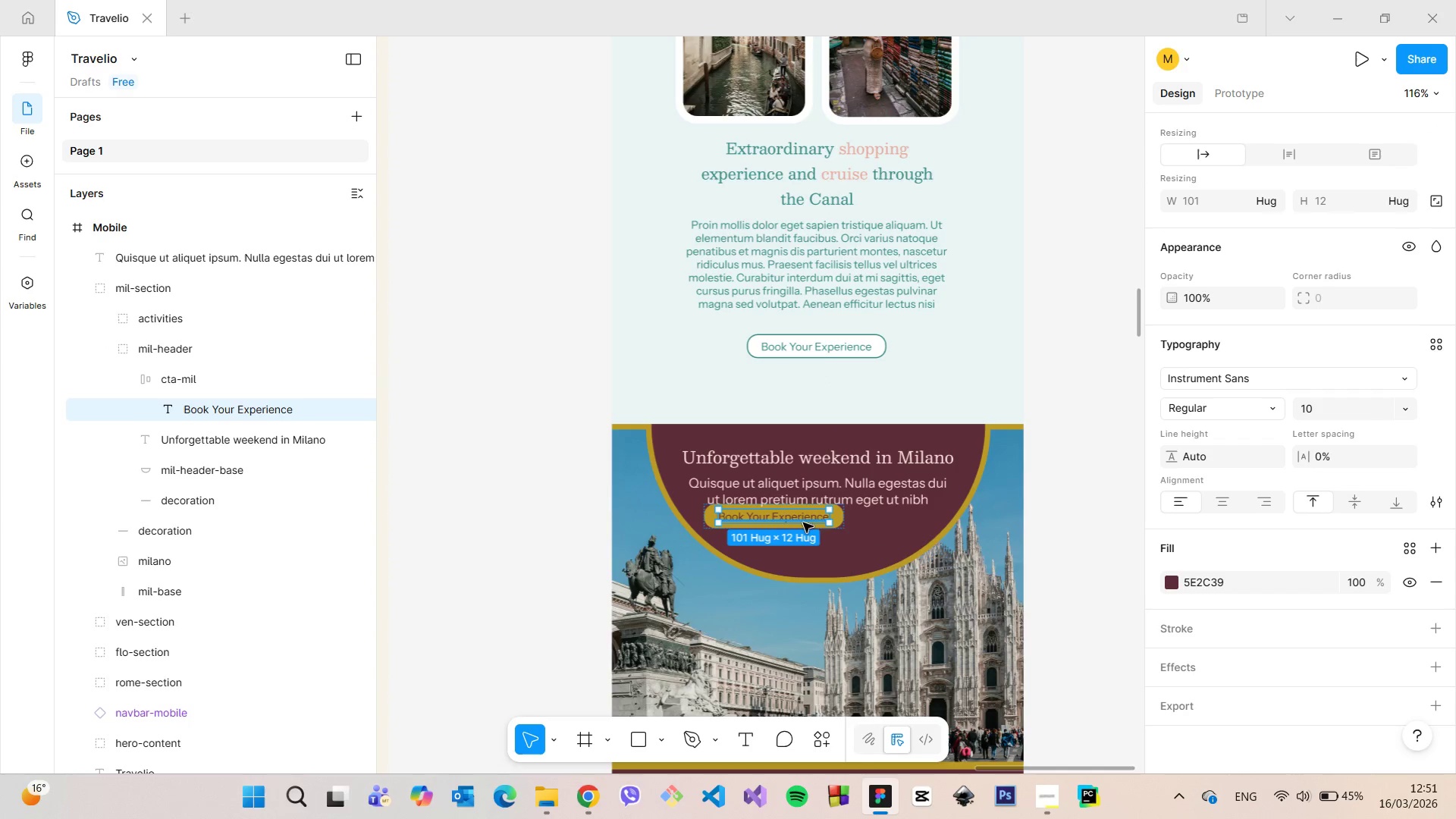 
left_click([285, 379])
 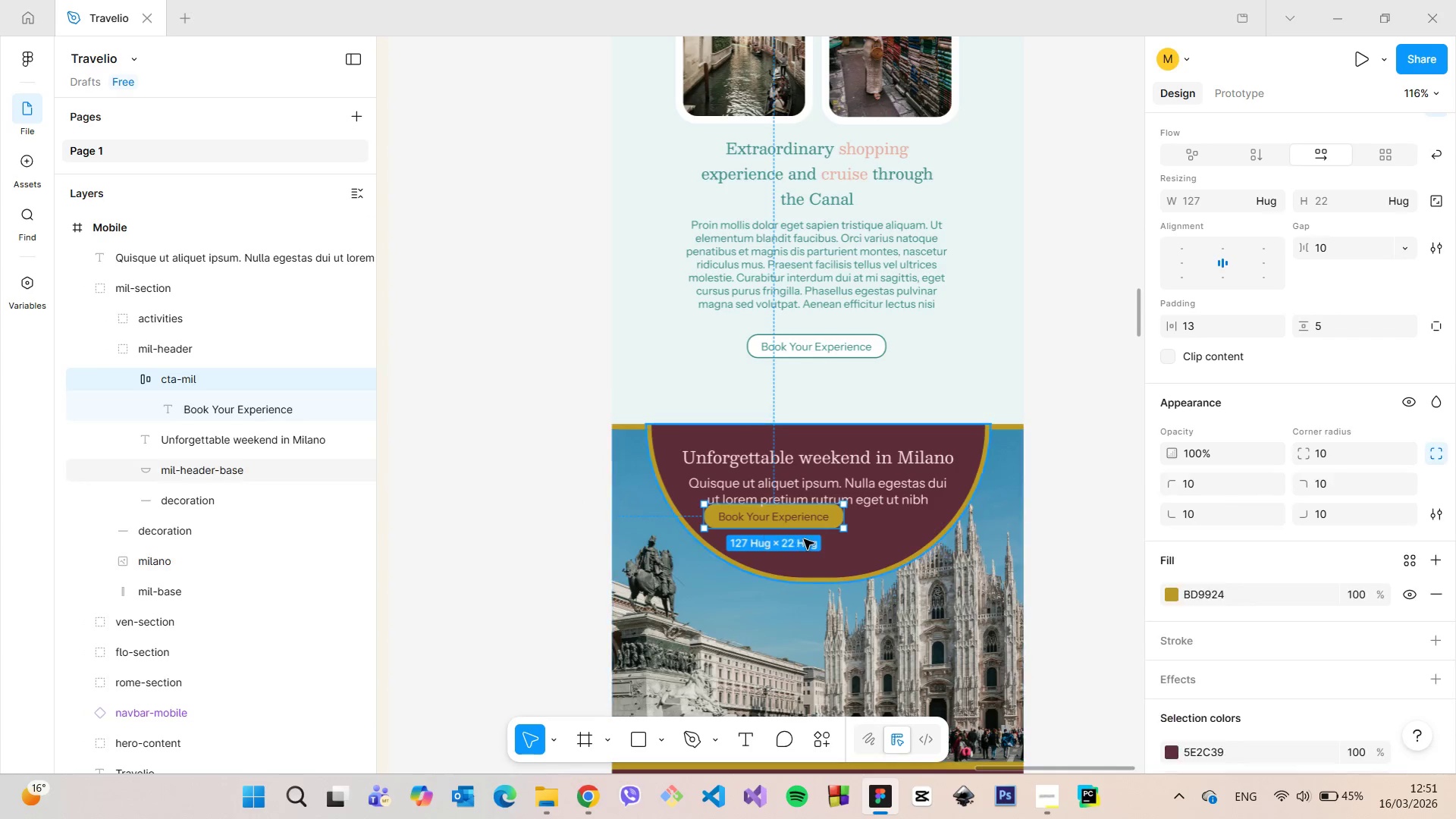 
scroll: coordinate [805, 539], scroll_direction: up, amount: 2.0
 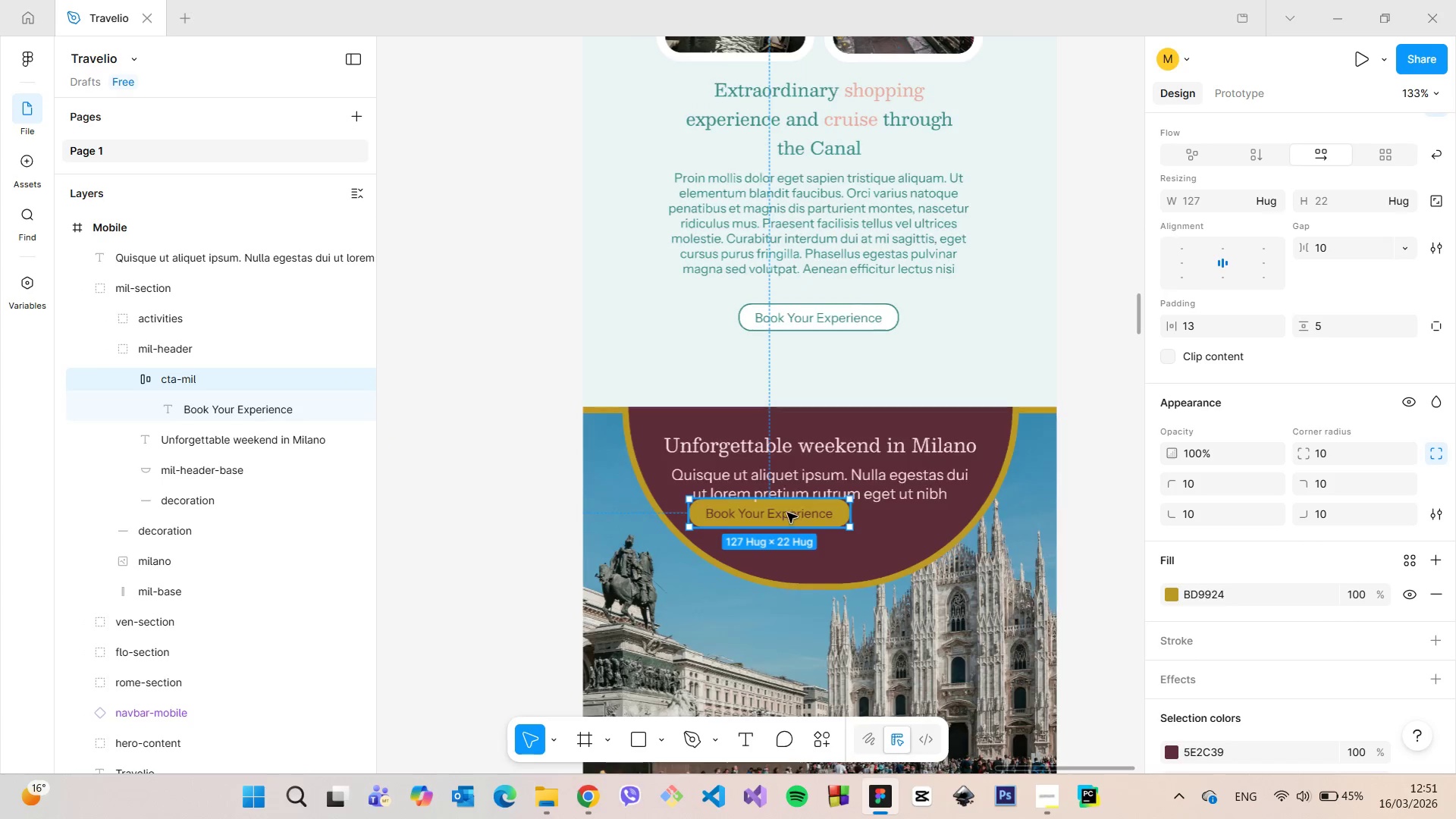 
left_click_drag(start_coordinate=[787, 513], to_coordinate=[834, 541])
 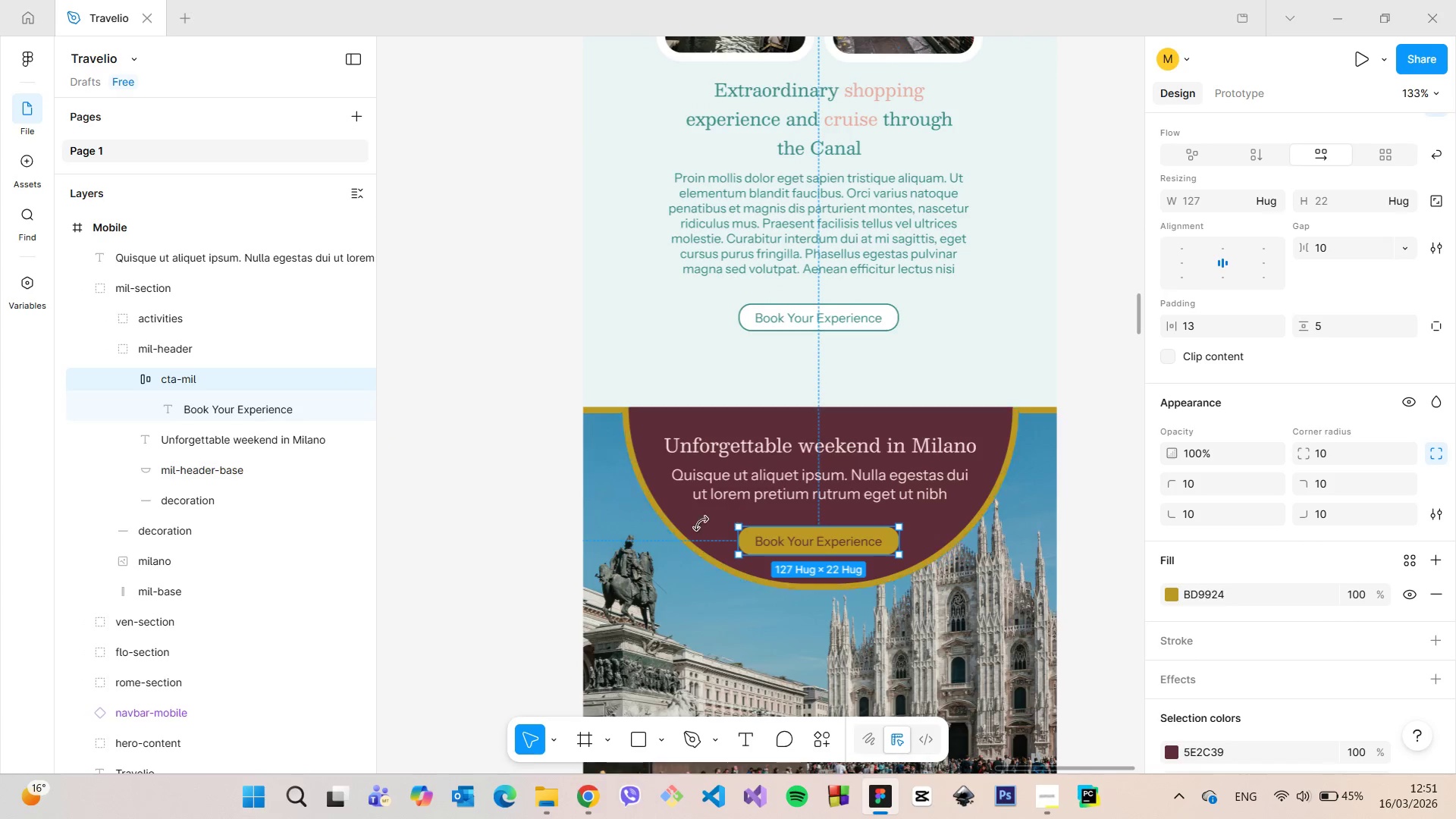 
hold_key(key=AltLeft, duration=1.5)
 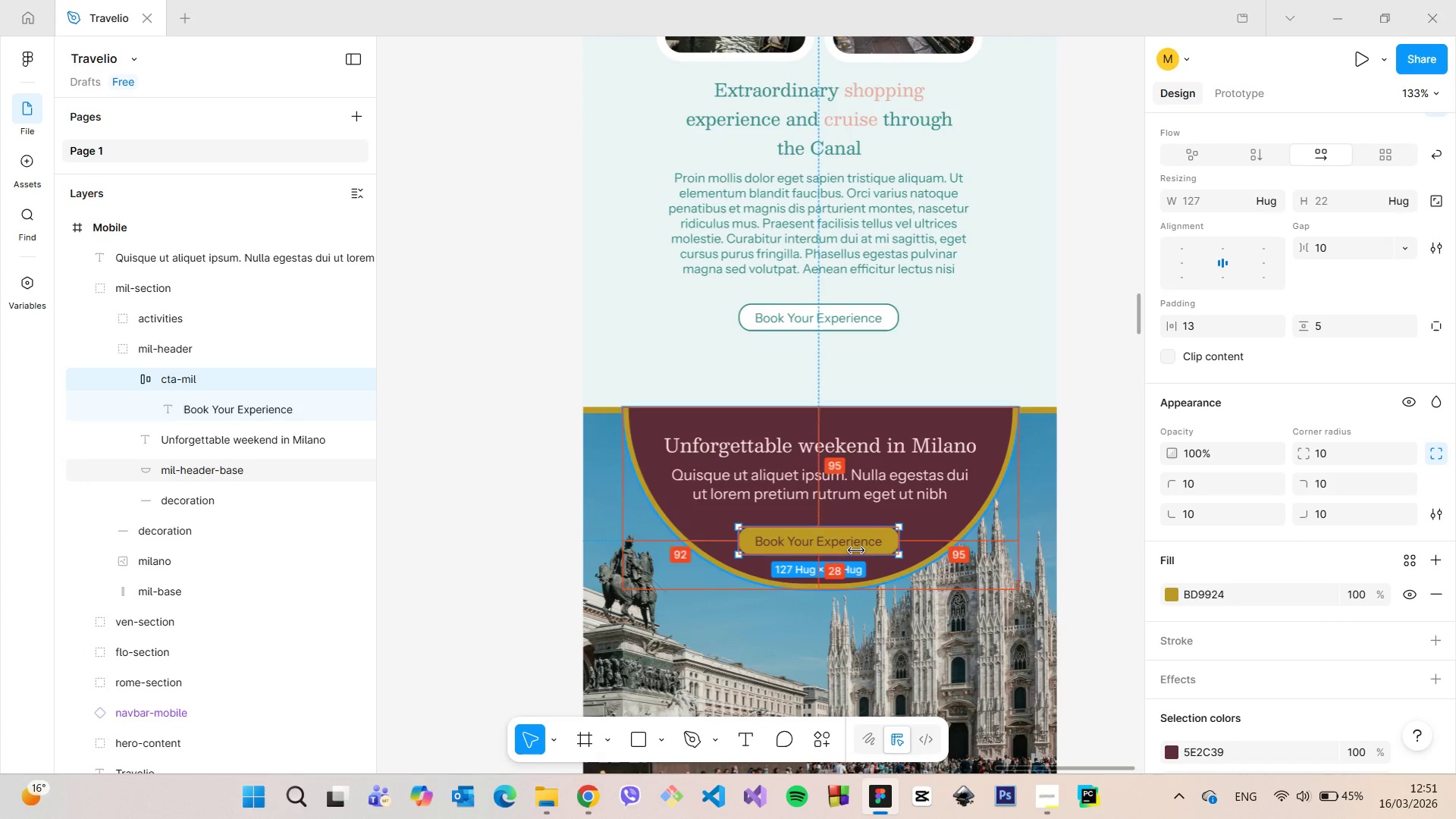 
key(Alt+AltLeft)
 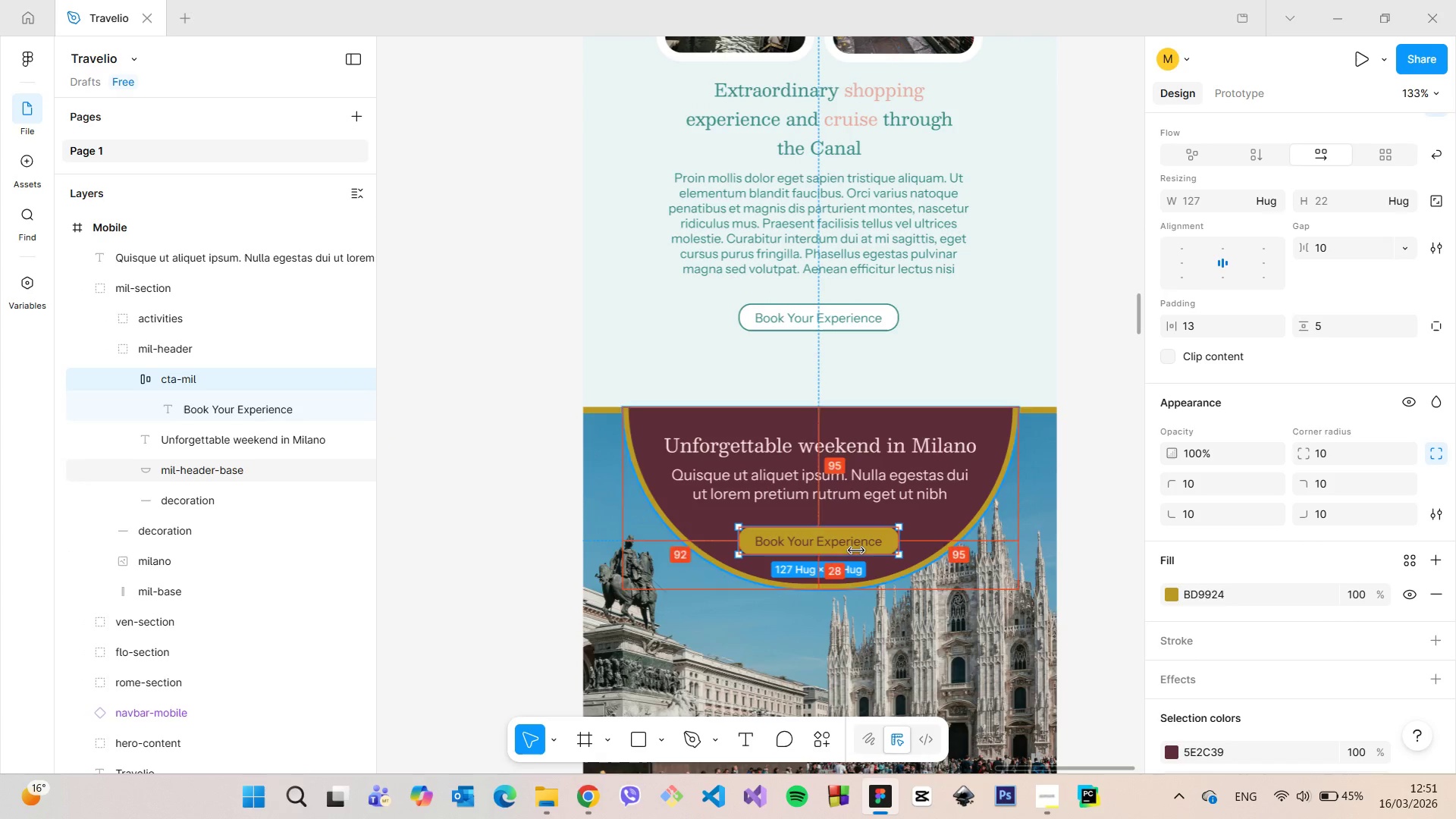 
key(Alt+AltLeft)
 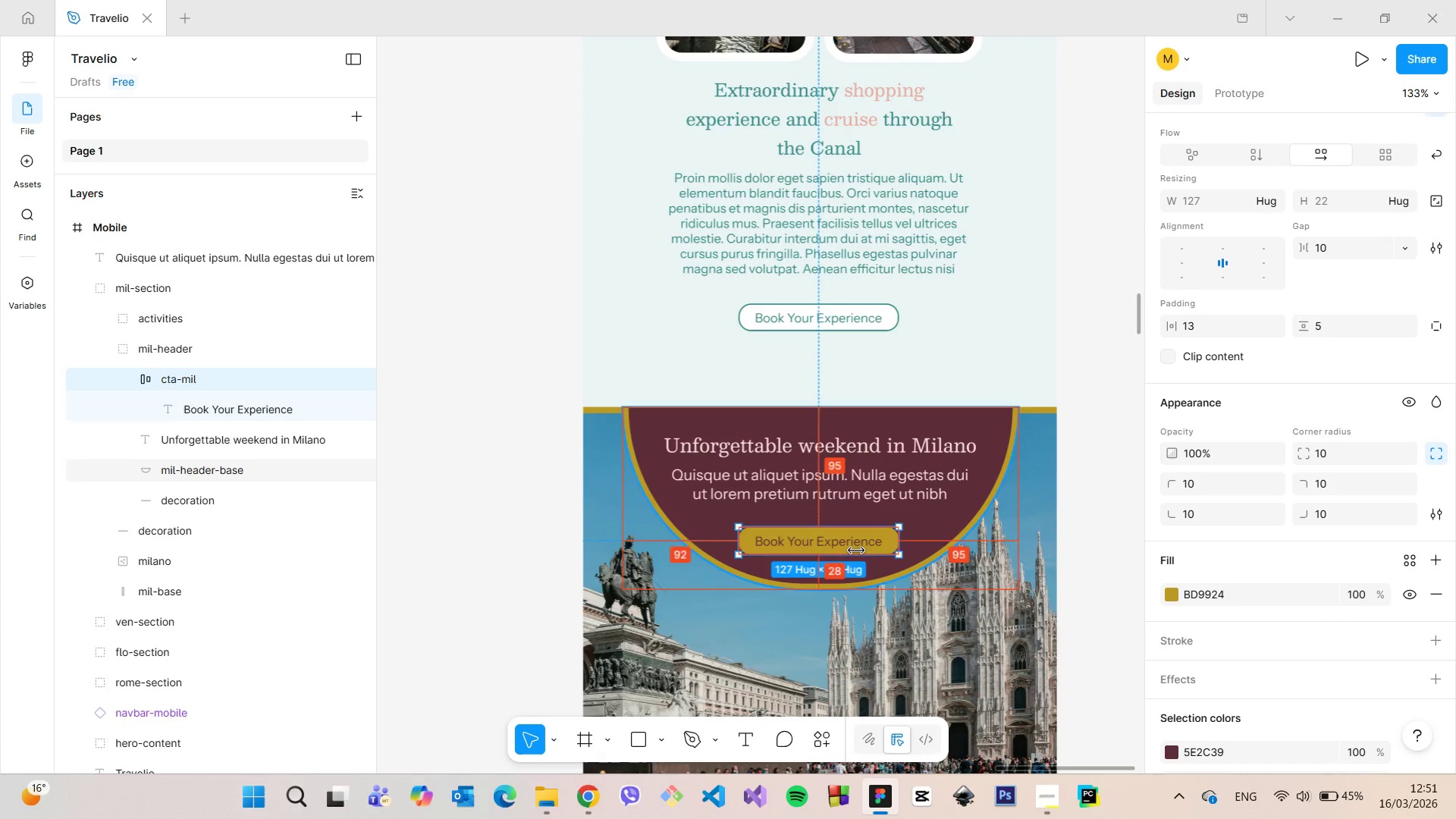 
key(Alt+AltLeft)
 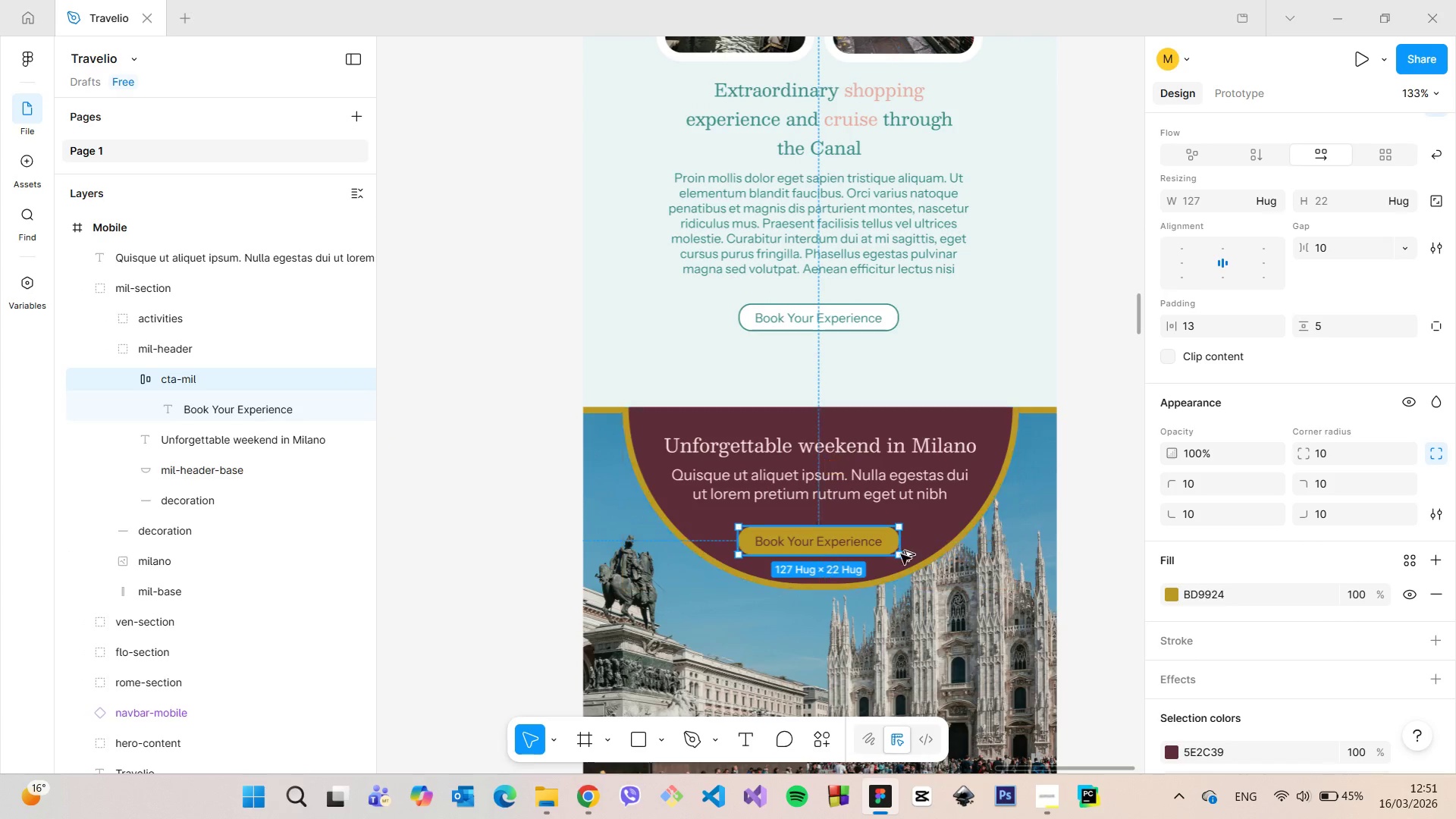 
key(Alt+AltLeft)
 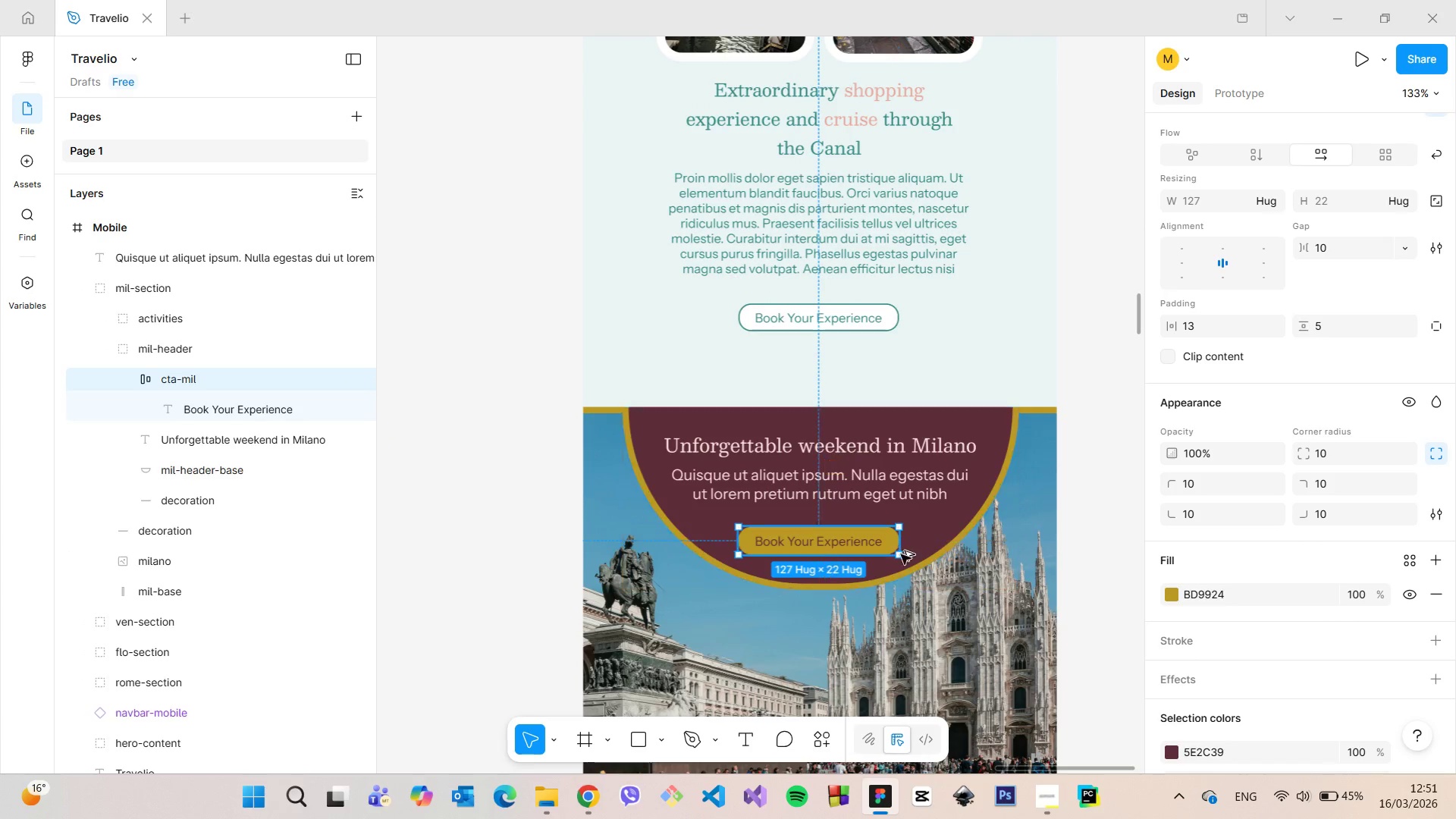 
key(Alt+AltLeft)
 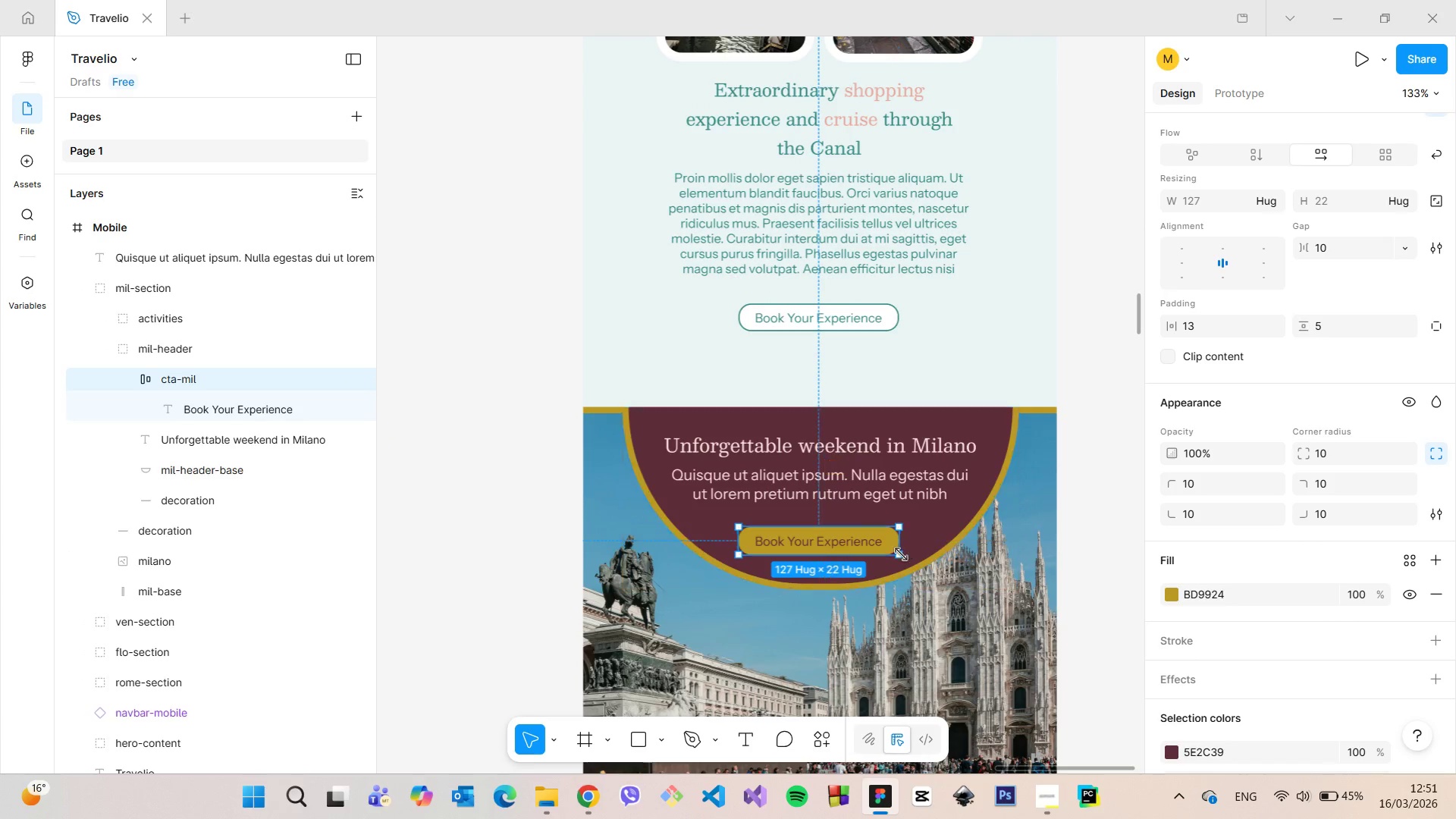 
key(Alt+AltLeft)
 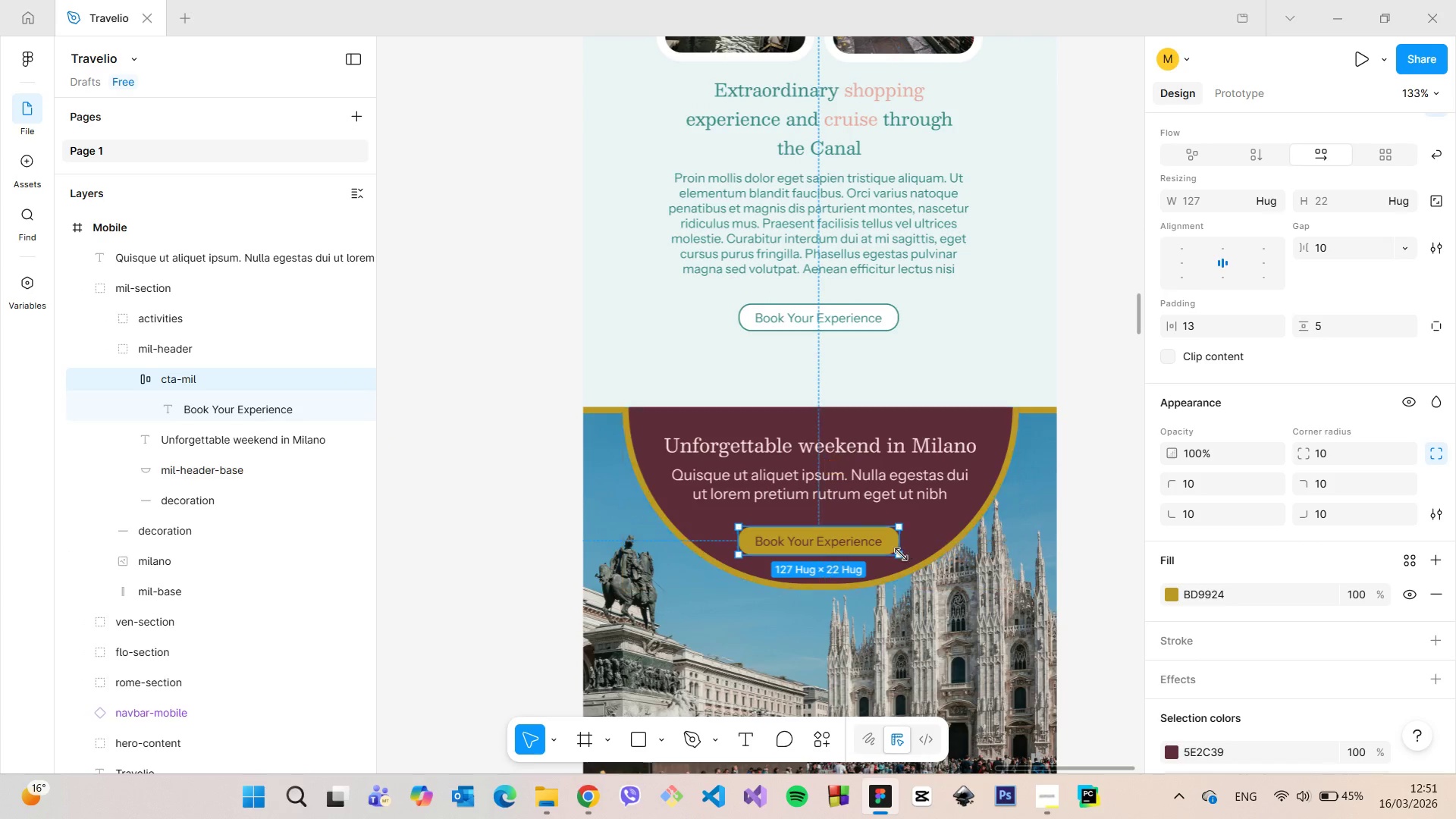 
key(Alt+AltLeft)
 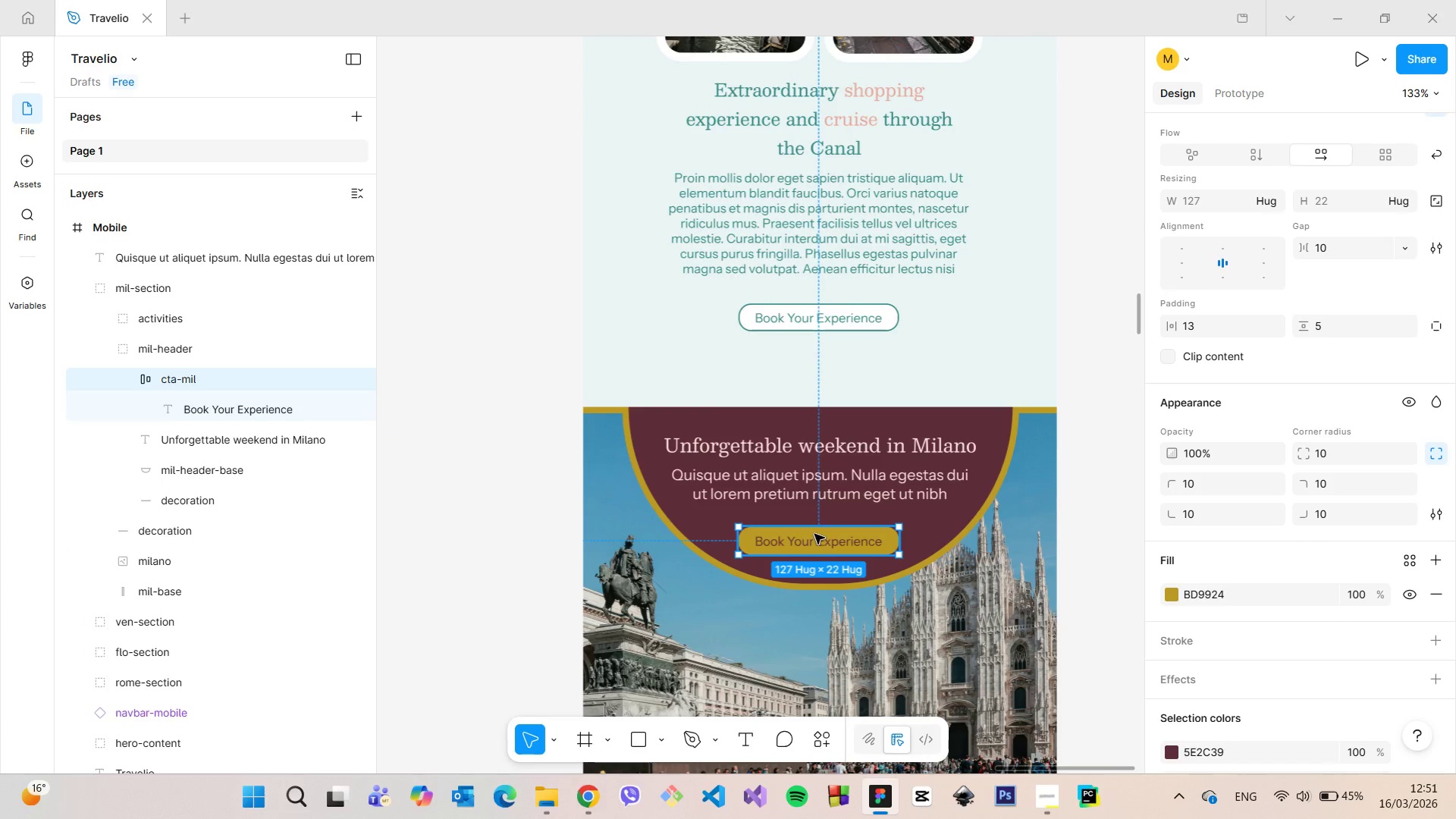 
left_click_drag(start_coordinate=[813, 534], to_coordinate=[820, 529])
 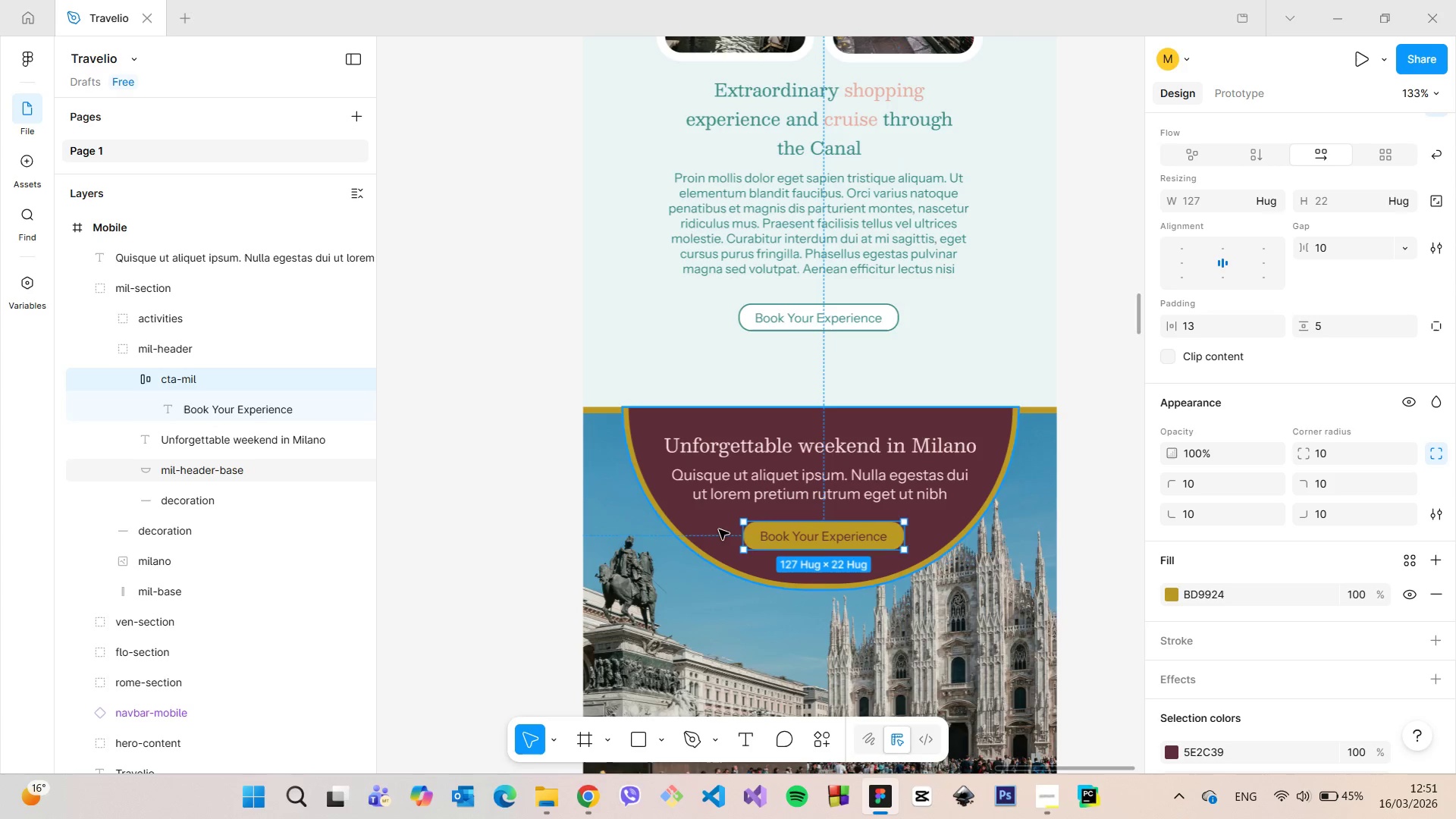 
hold_key(key=AltLeft, duration=1.5)
 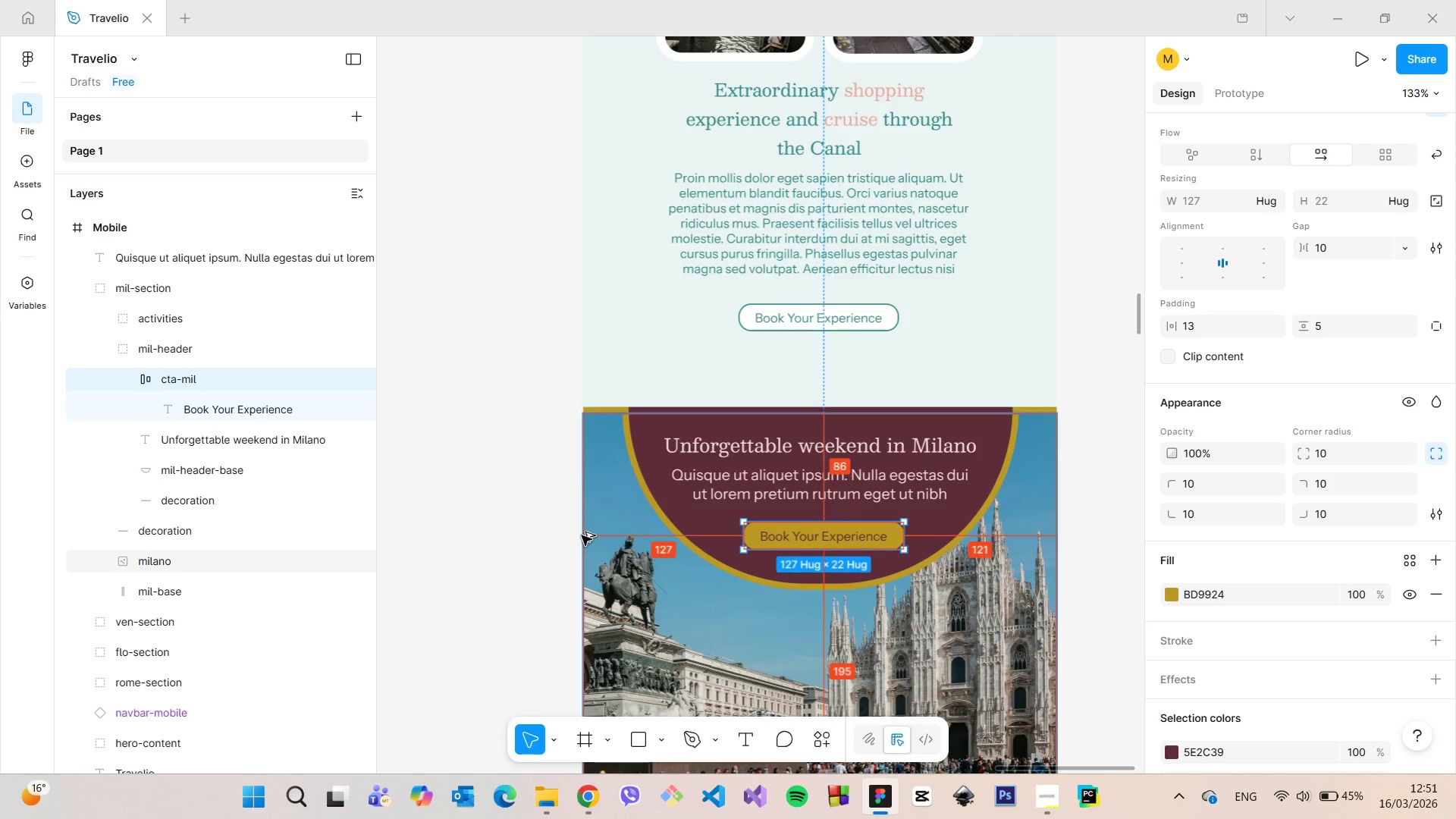 
hold_key(key=AltLeft, duration=0.61)
 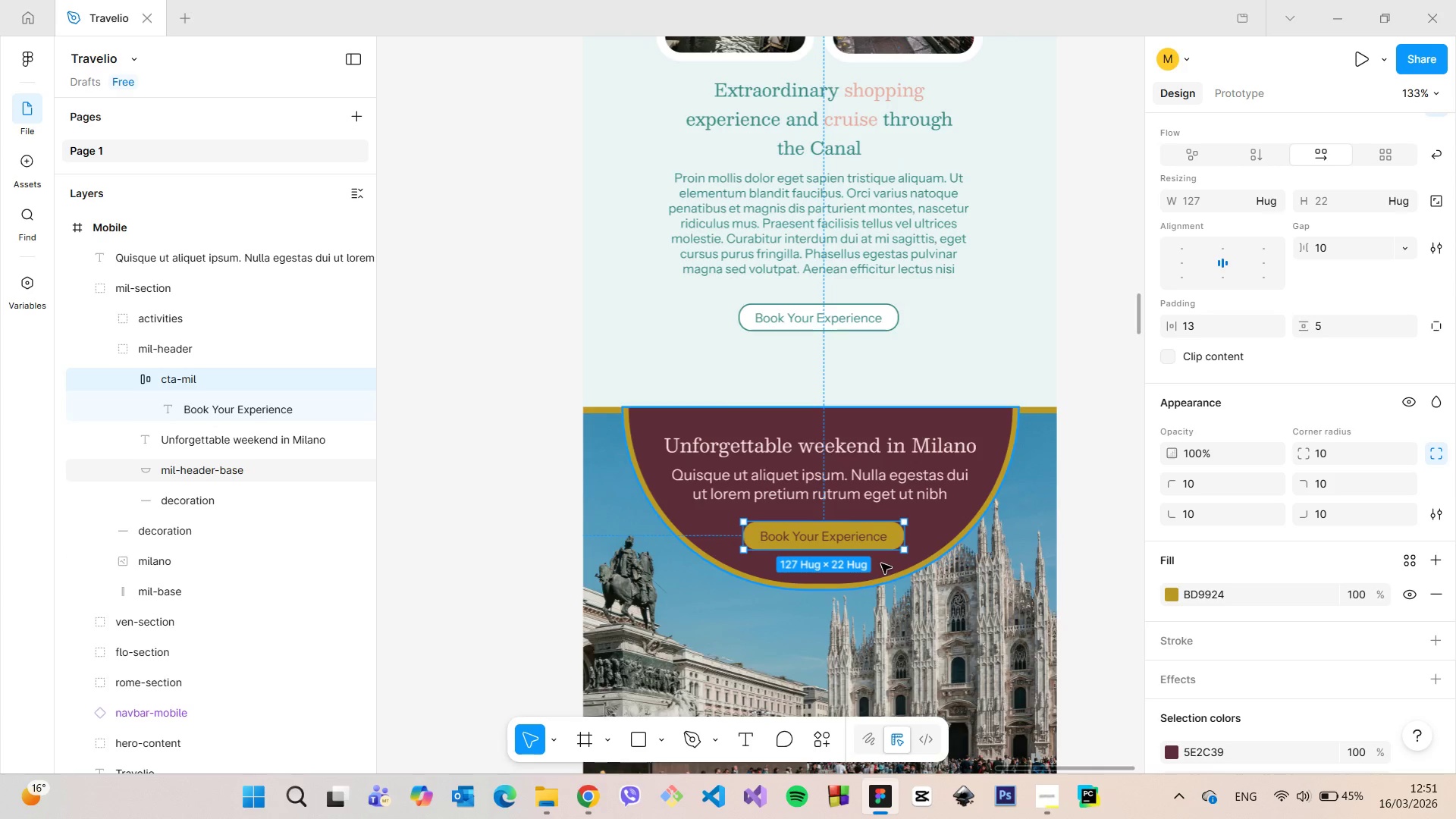 
hold_key(key=AltLeft, duration=1.41)
 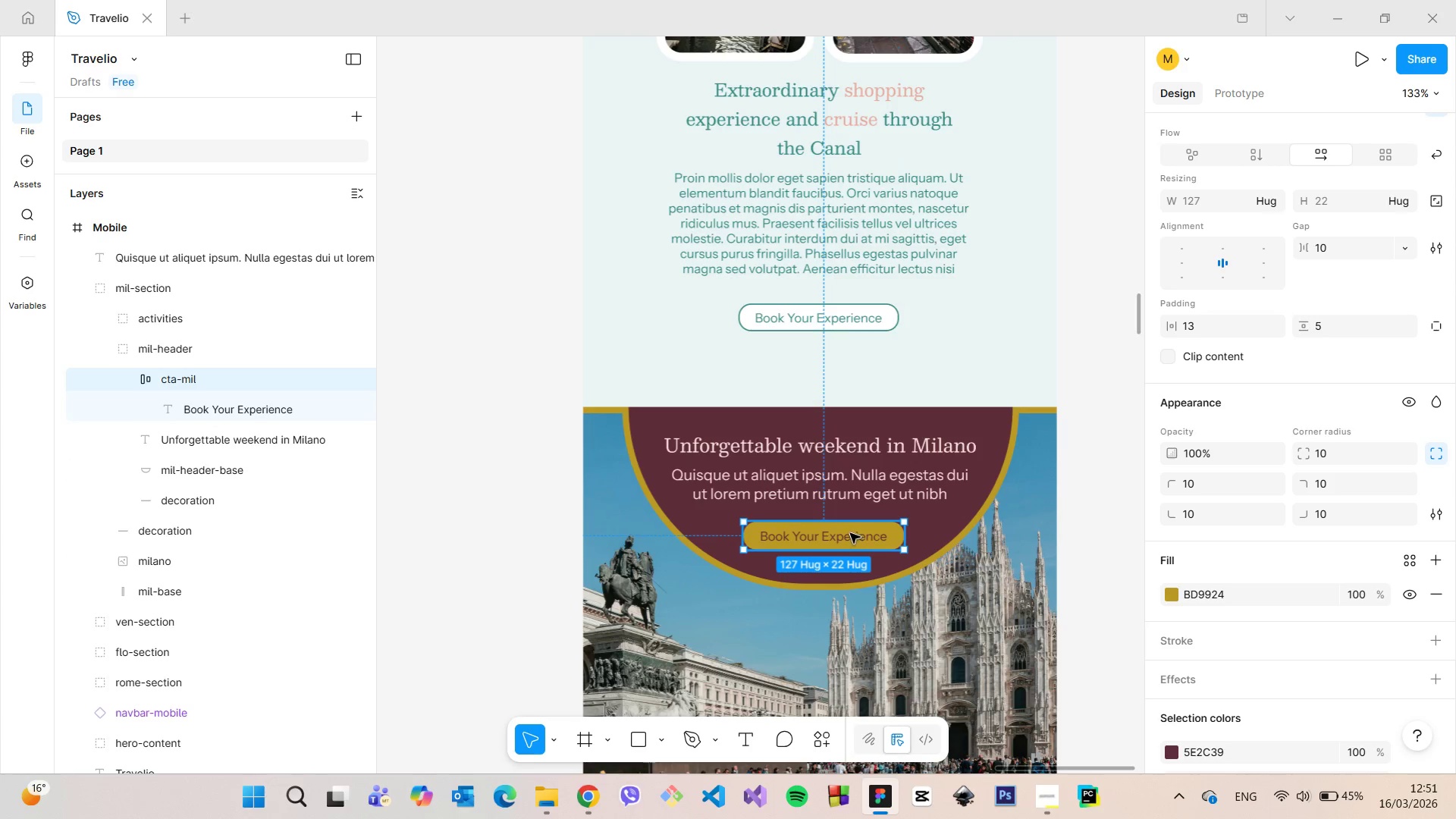 
left_click_drag(start_coordinate=[850, 533], to_coordinate=[845, 533])
 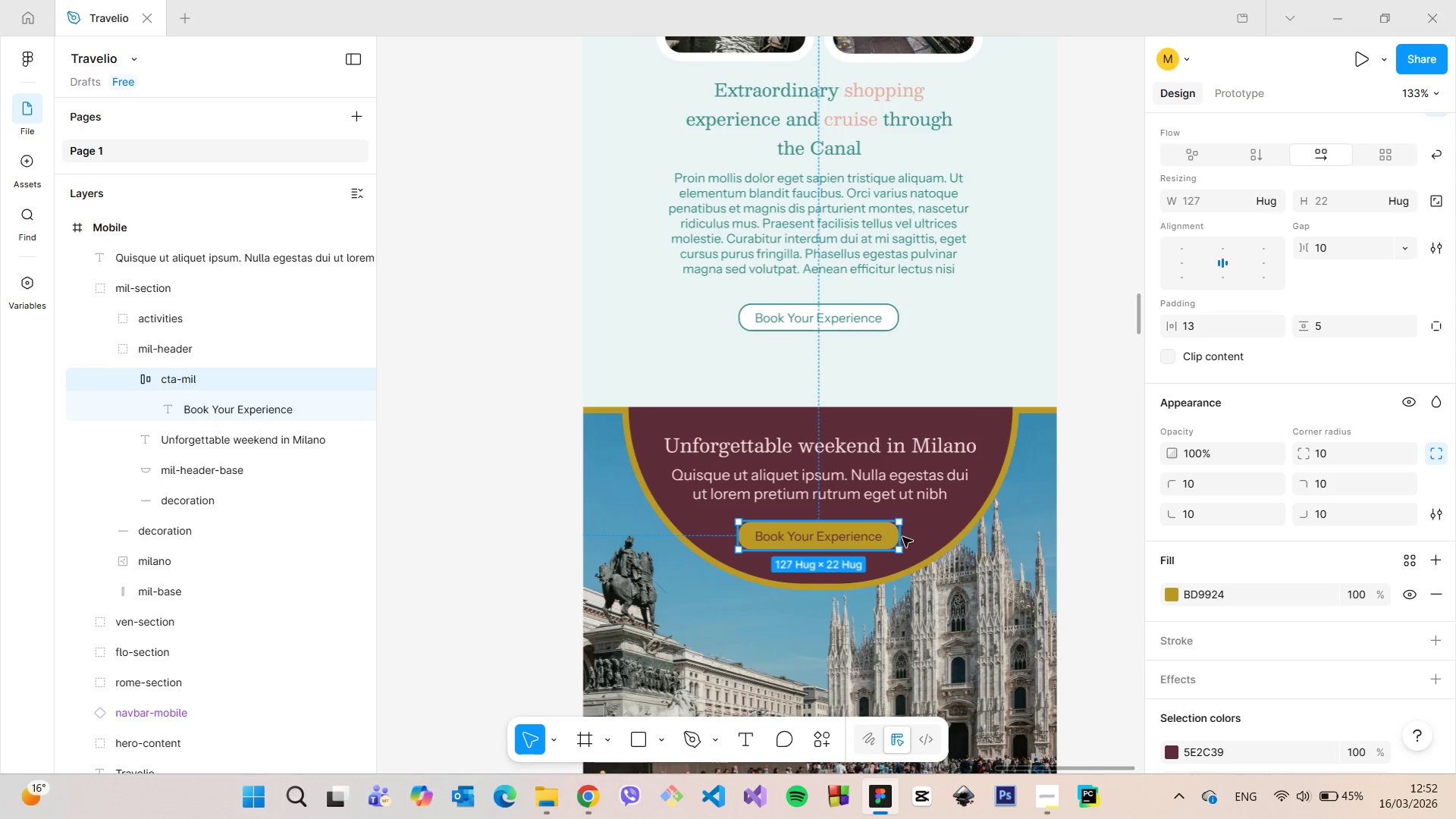 
hold_key(key=AltLeft, duration=1.11)
 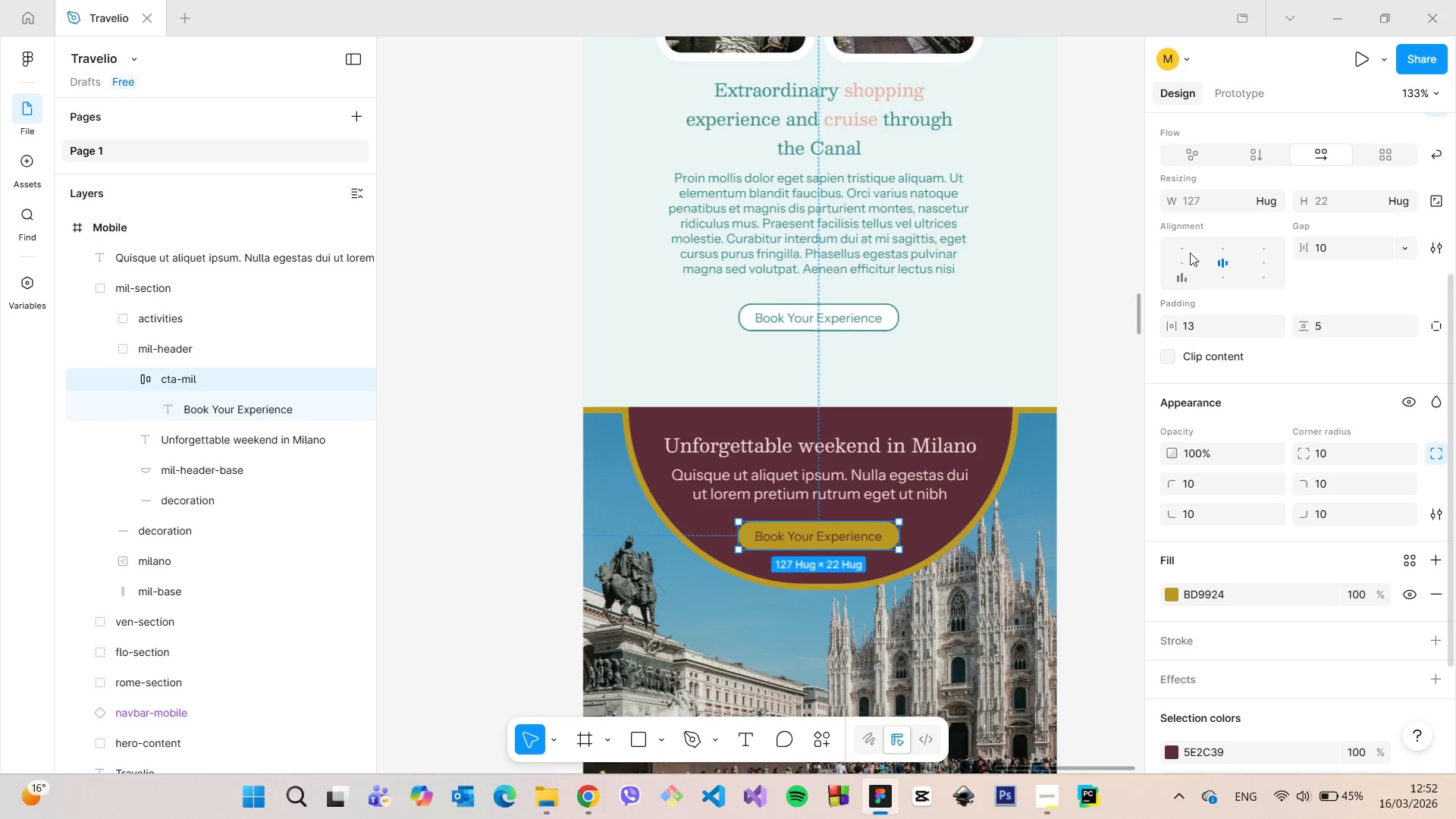 
scroll: coordinate [1199, 234], scroll_direction: up, amount: 5.0
 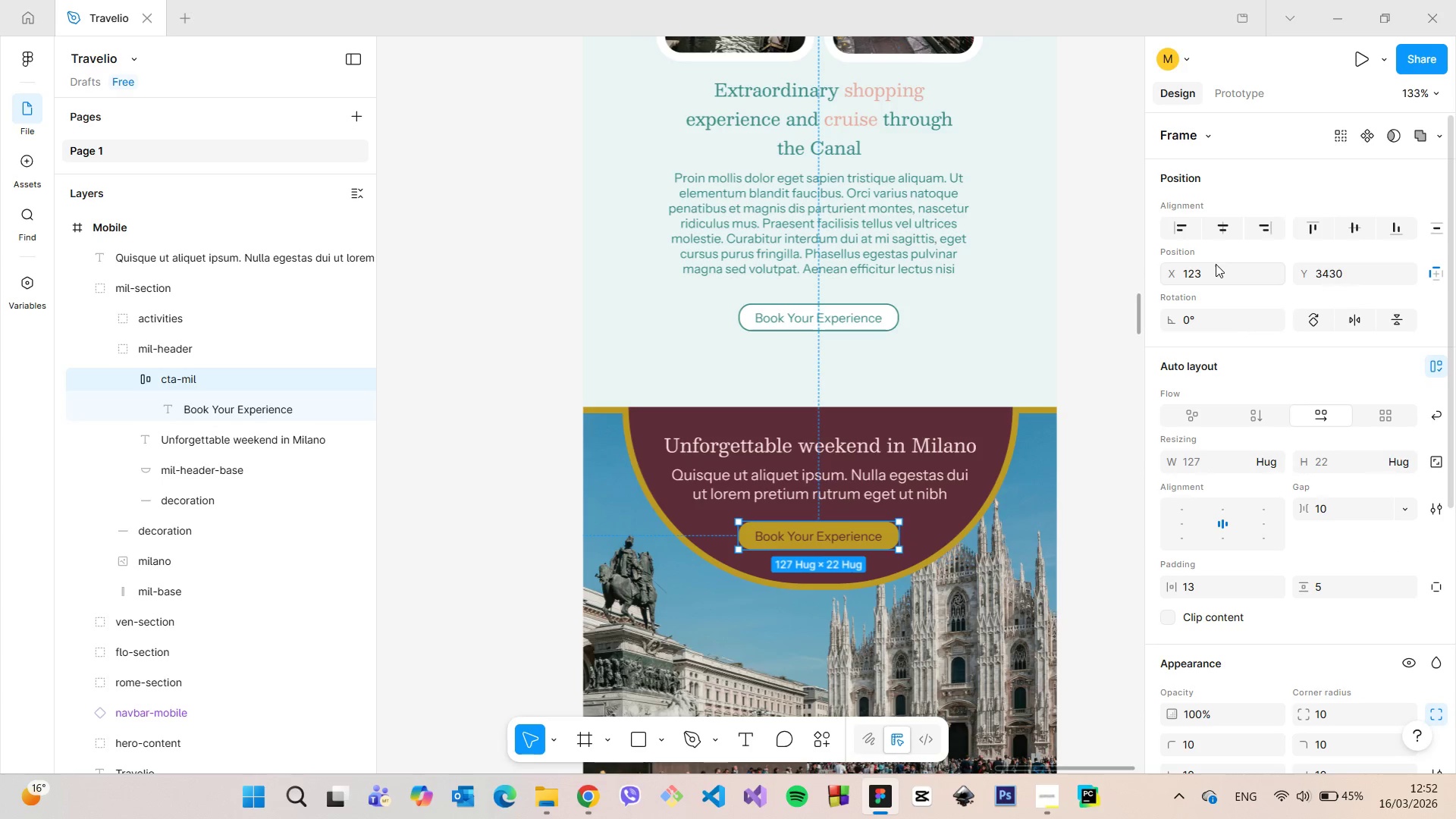 
left_click([1215, 264])
 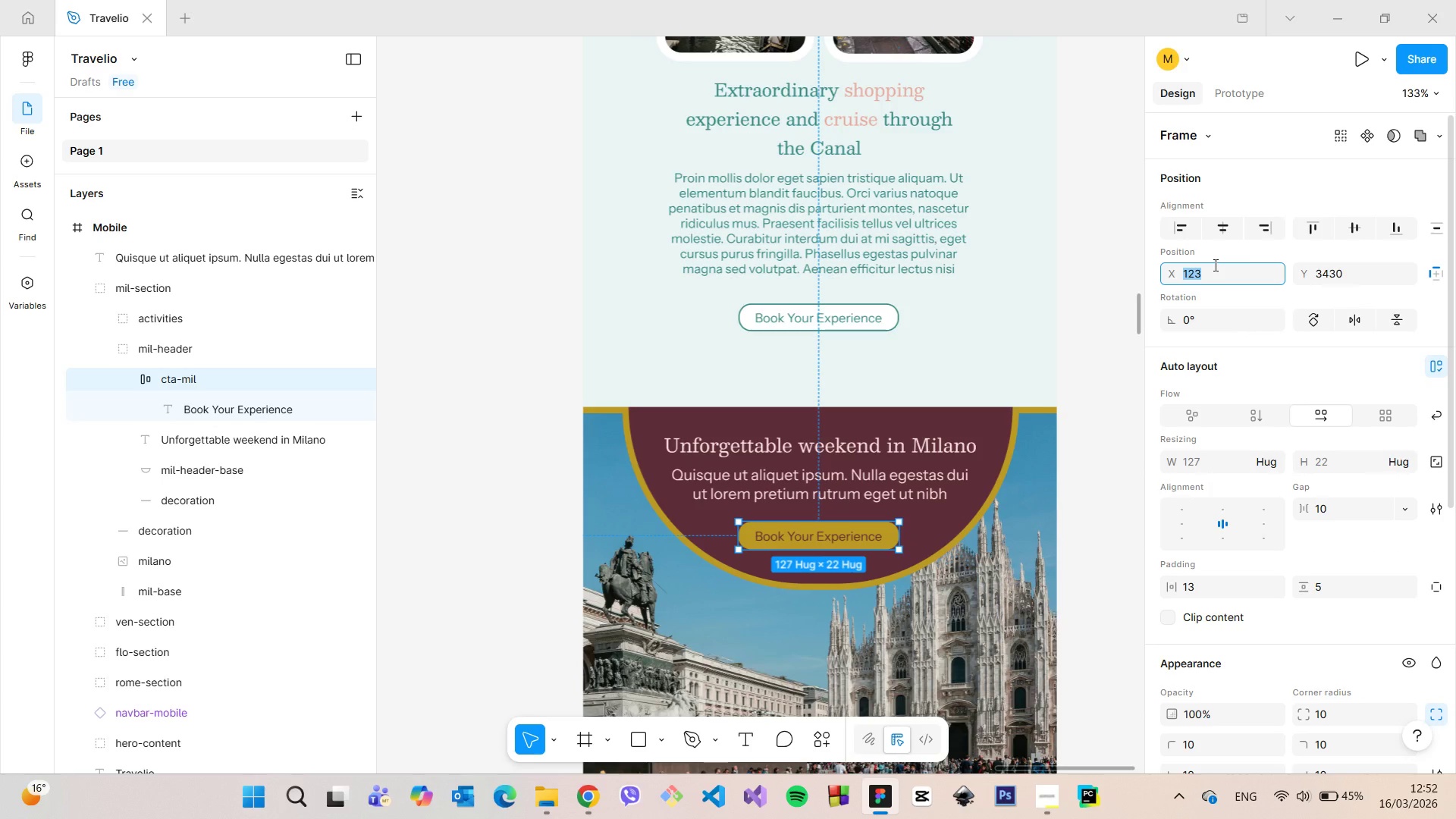 
key(ArrowUp)
 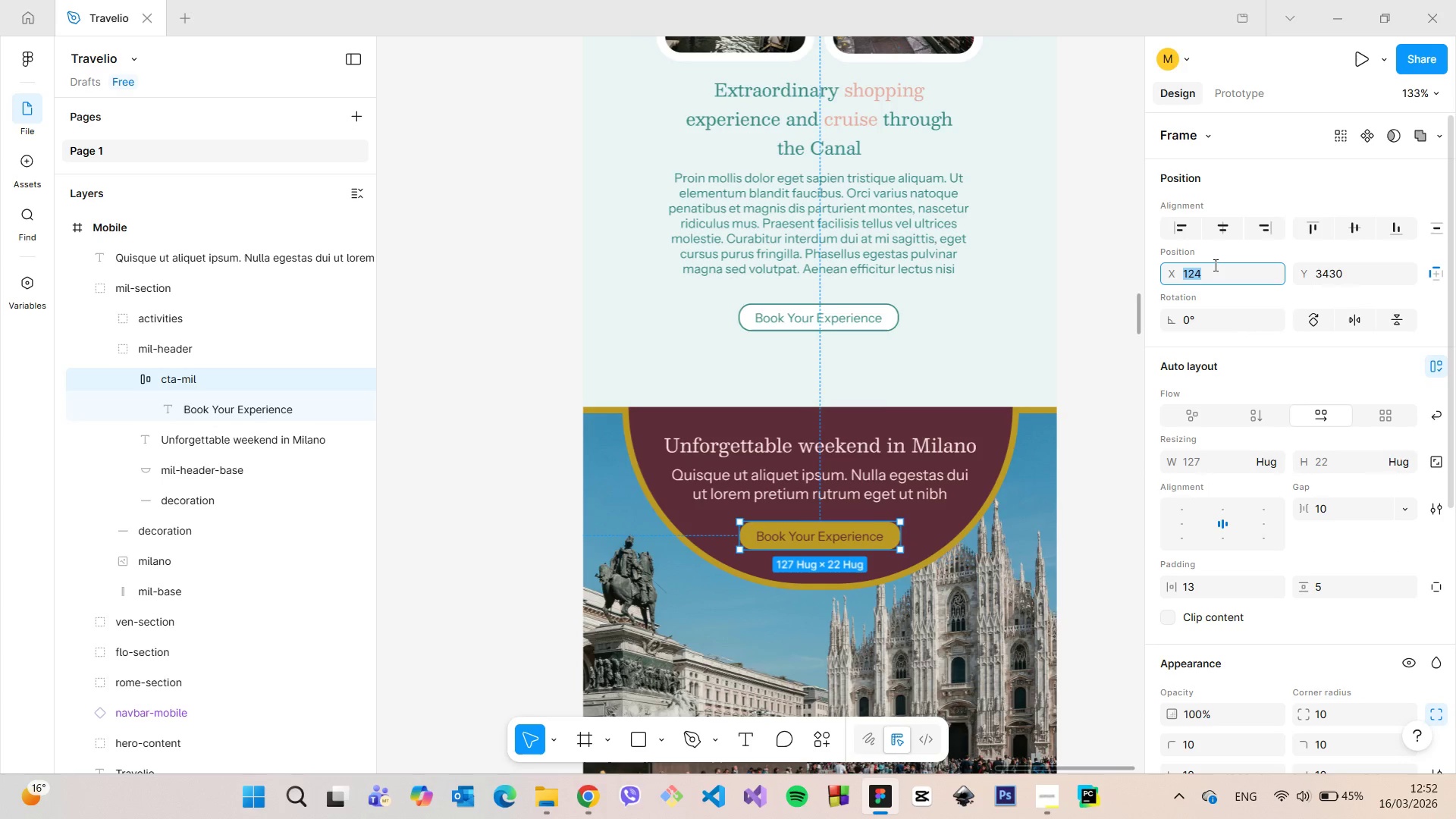 
key(ArrowUp)
 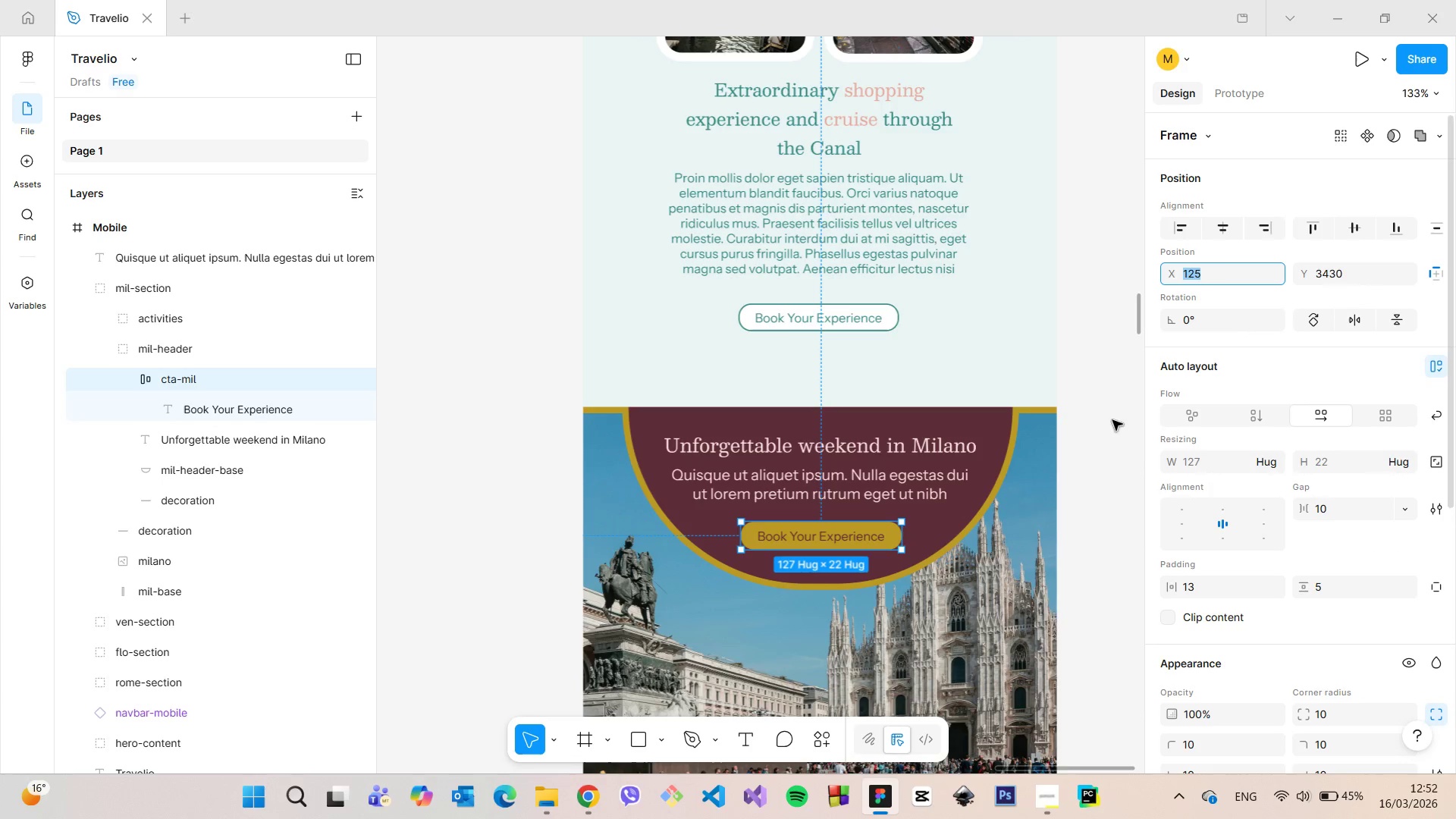 
hold_key(key=AltLeft, duration=1.5)
 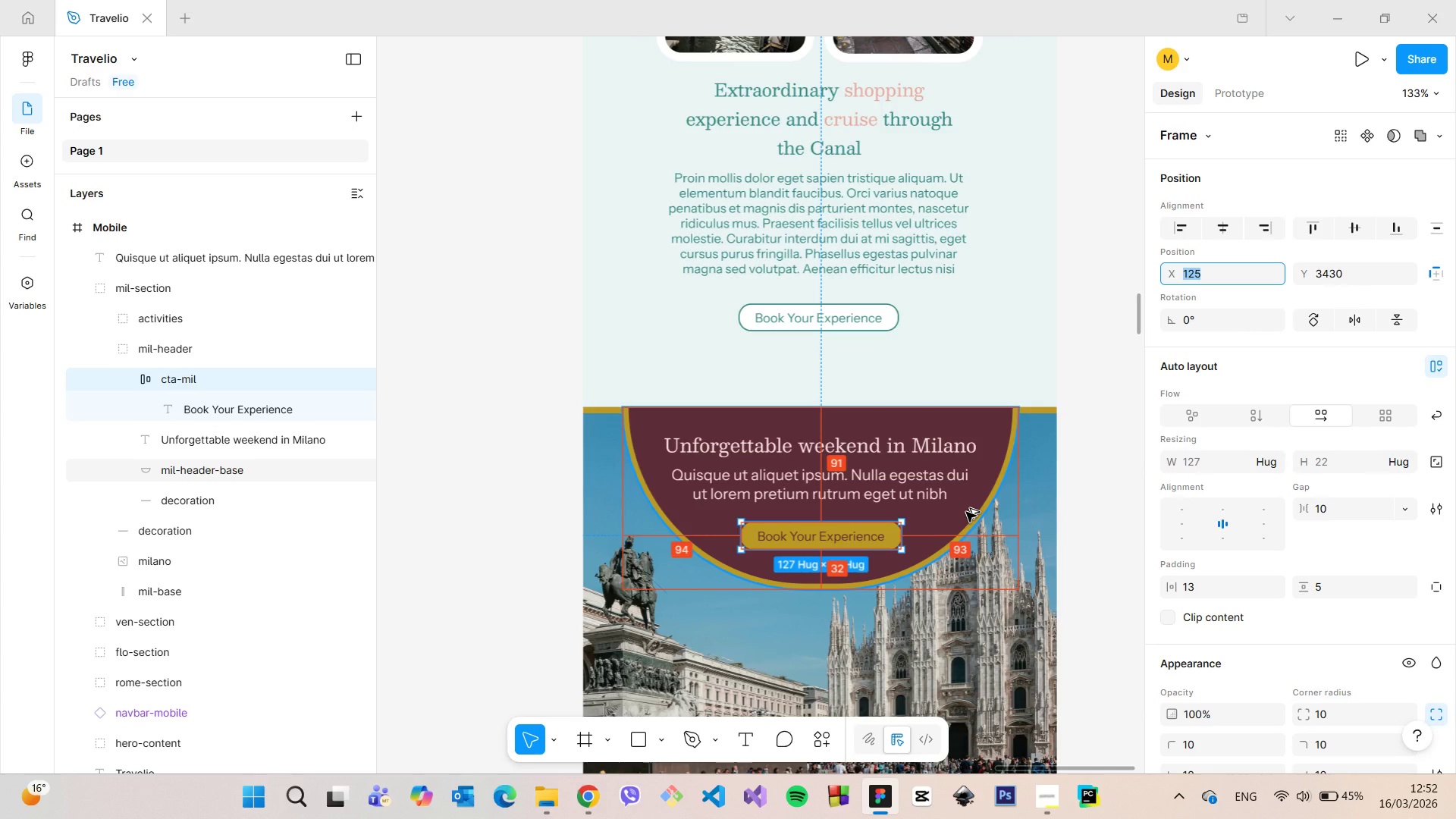 
hold_key(key=AltLeft, duration=0.56)
 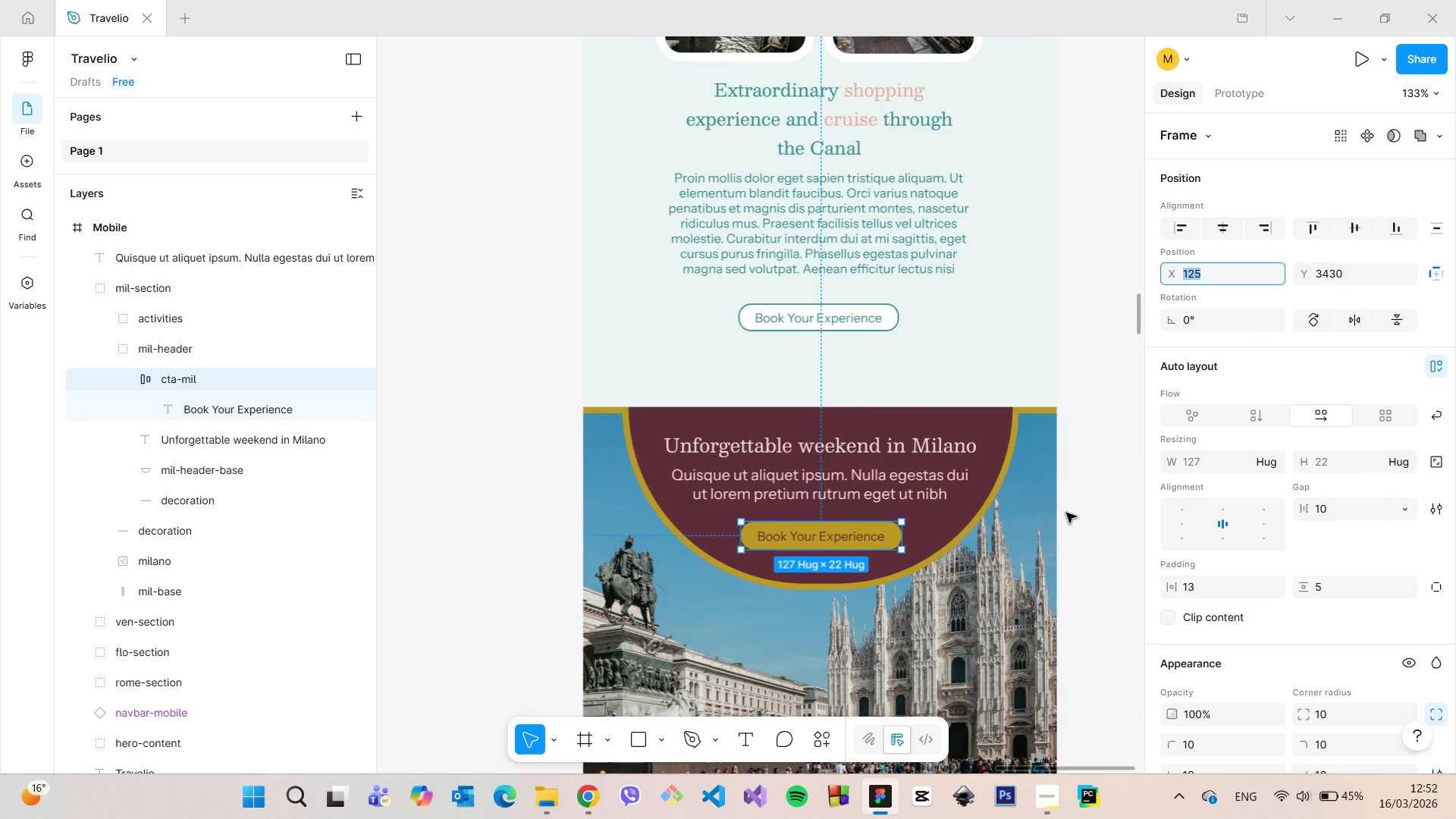 
left_click([1084, 510])
 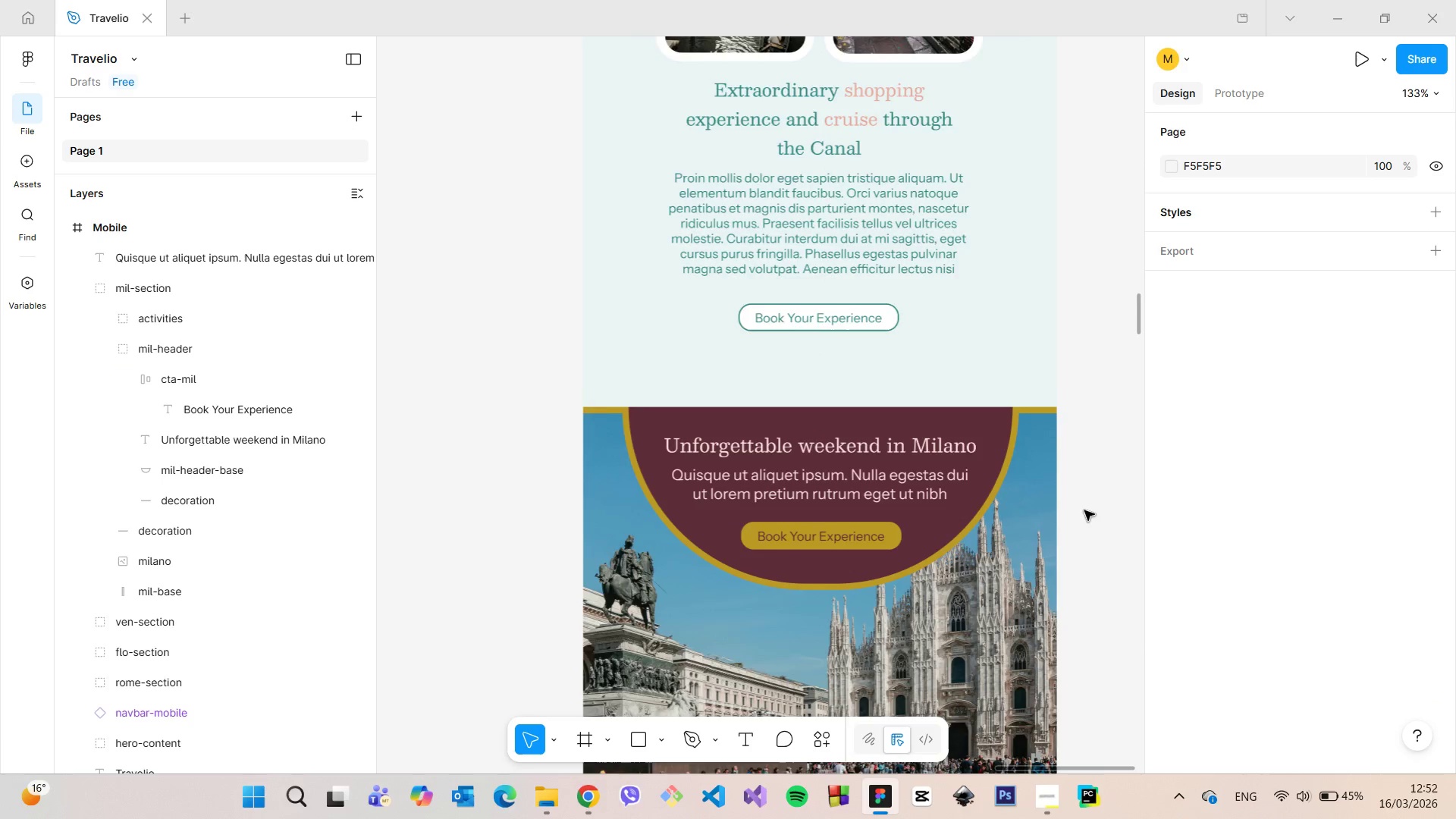 
scroll: coordinate [1084, 510], scroll_direction: down, amount: 11.0
 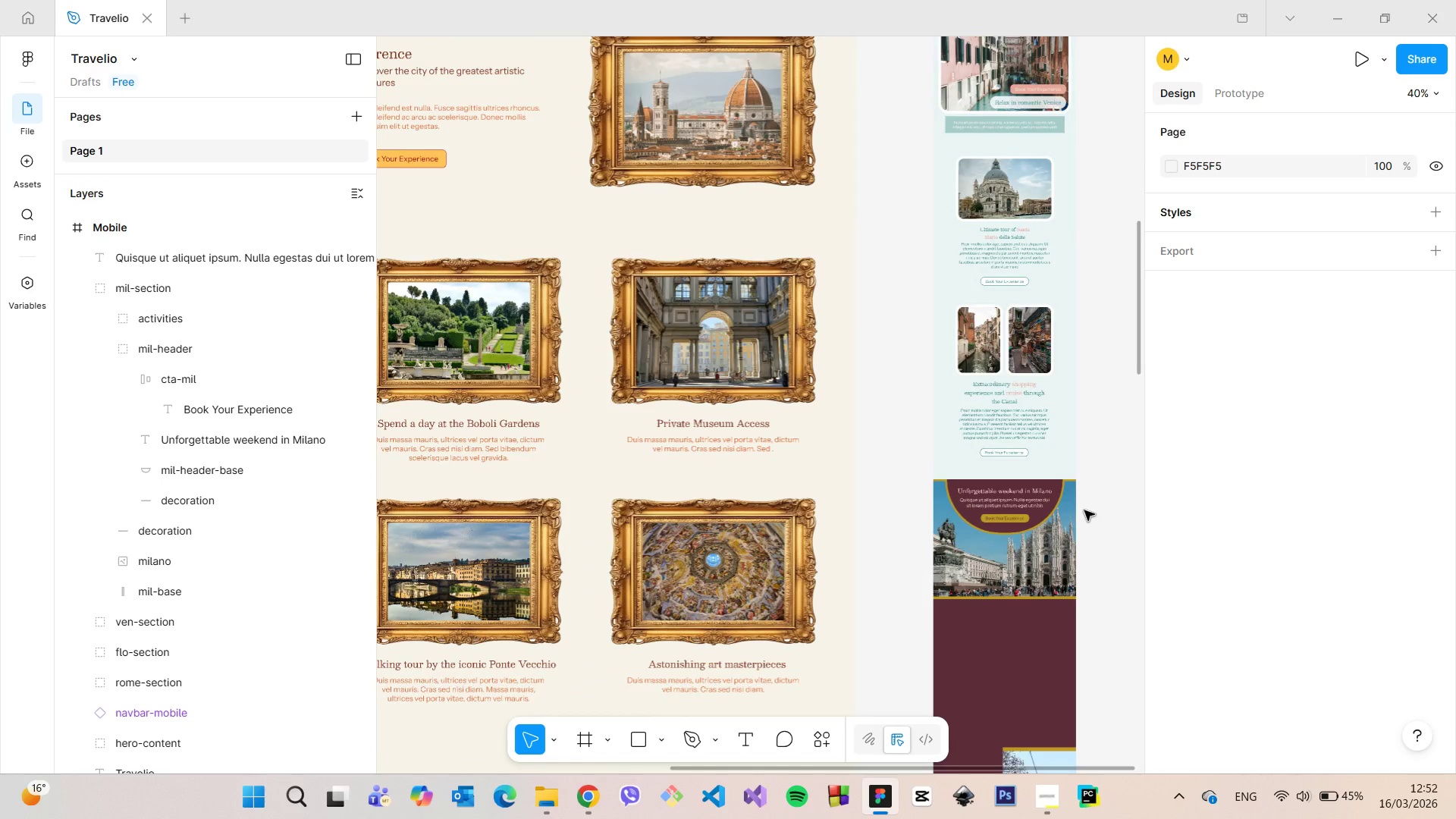 
scroll: coordinate [1077, 513], scroll_direction: up, amount: 9.0
 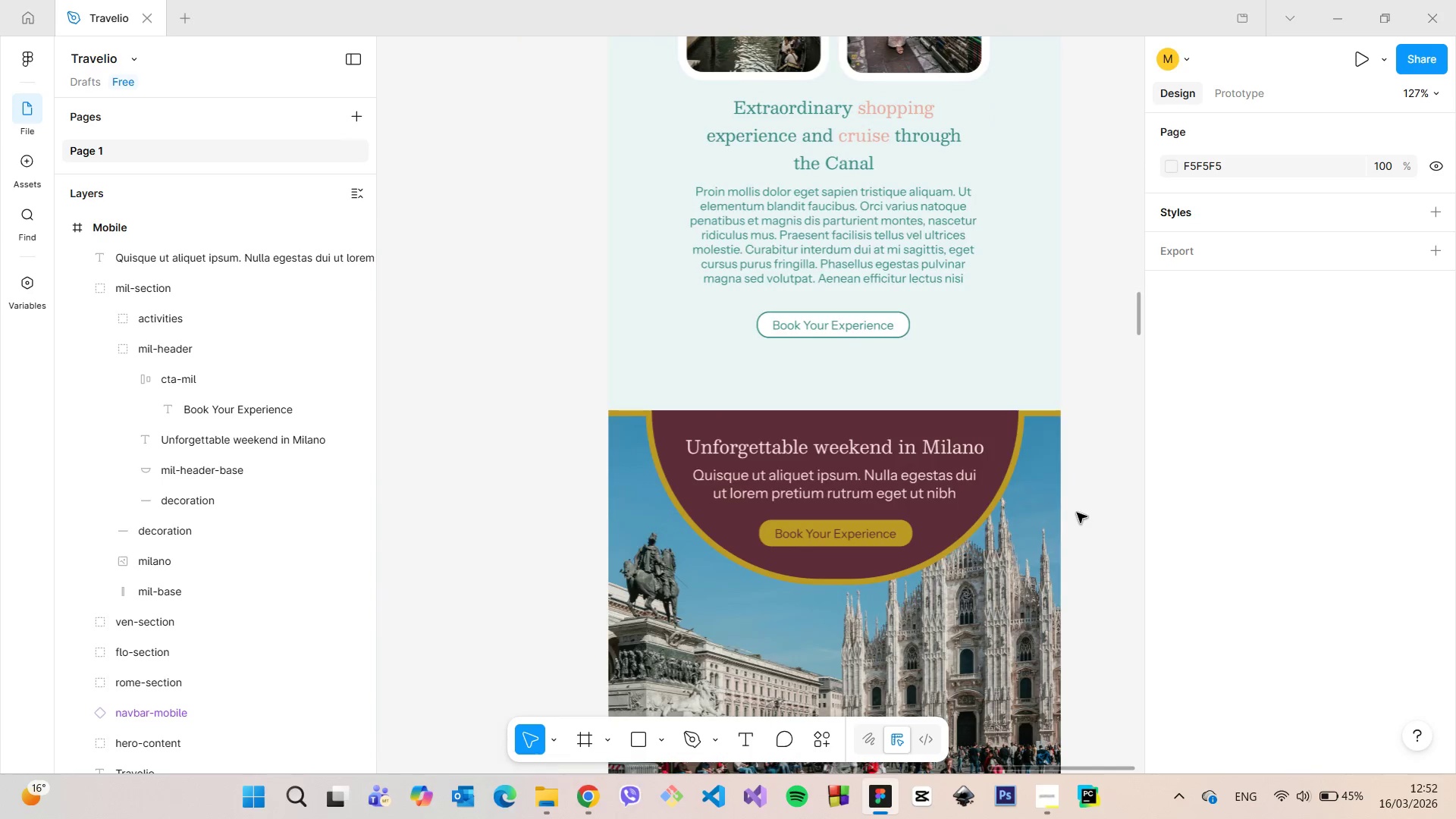 
scroll: coordinate [1077, 513], scroll_direction: down, amount: 4.0
 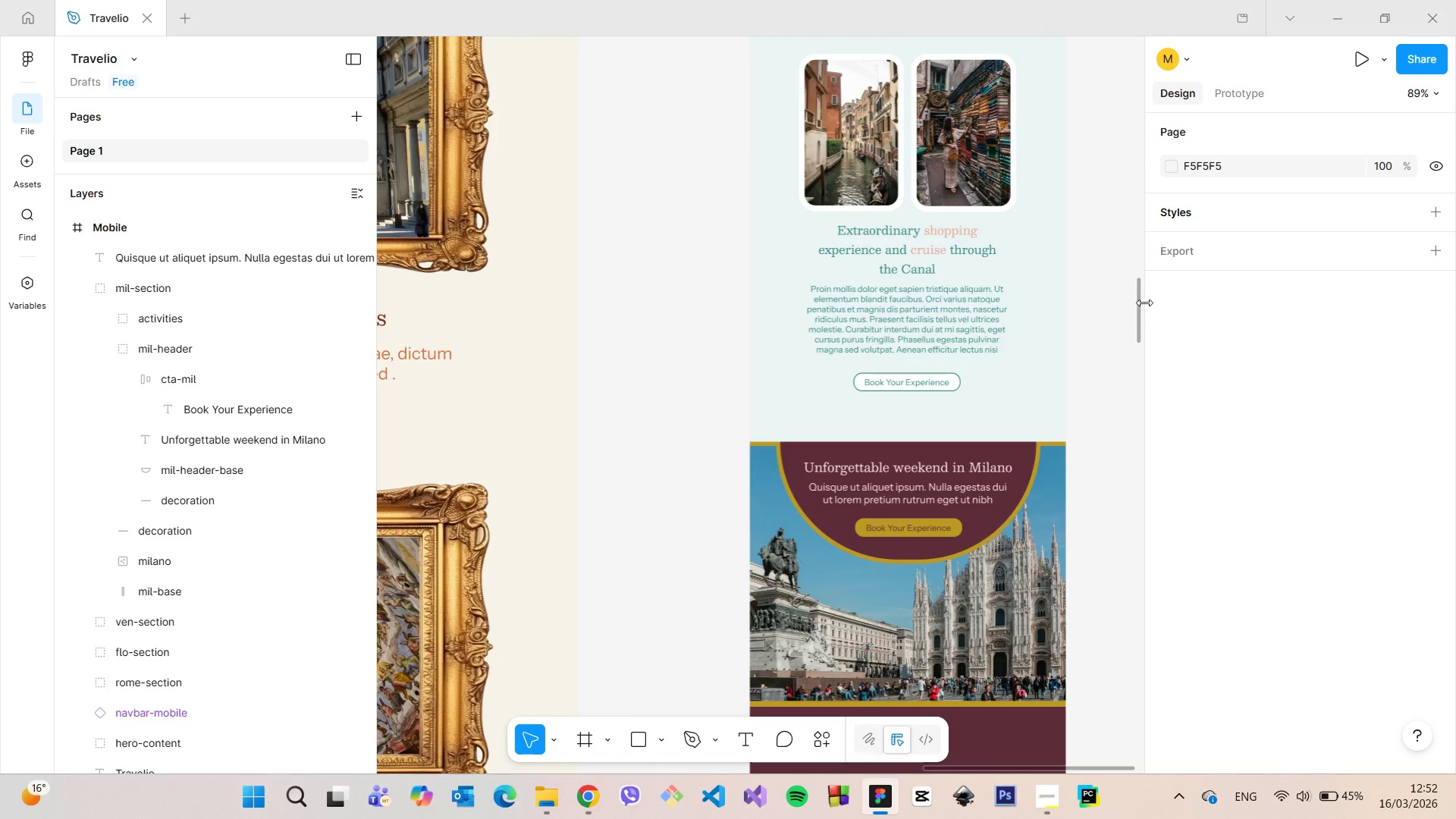 
left_click_drag(start_coordinate=[1136, 301], to_coordinate=[1138, 323])
 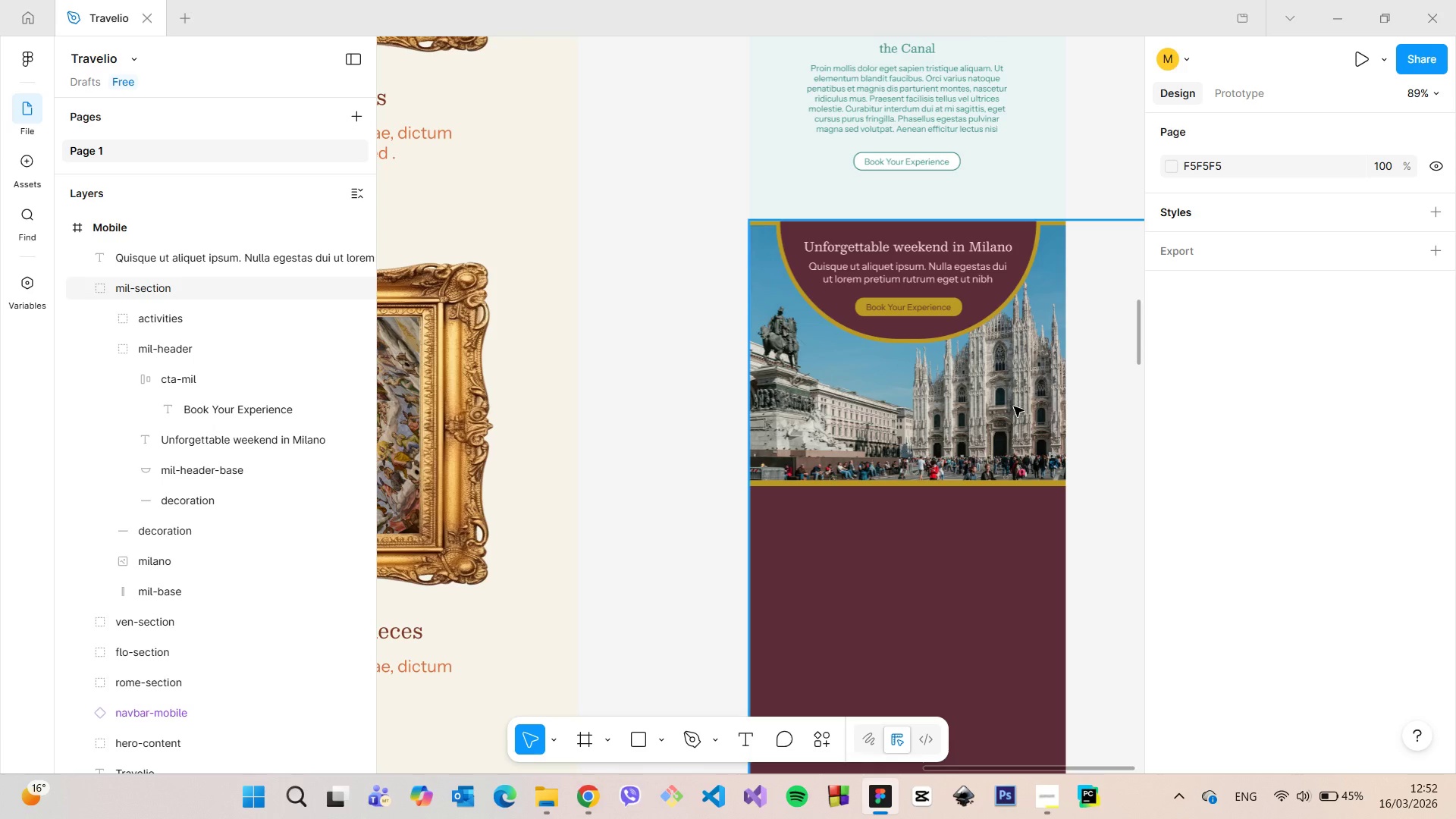 
double_click([1014, 406])
 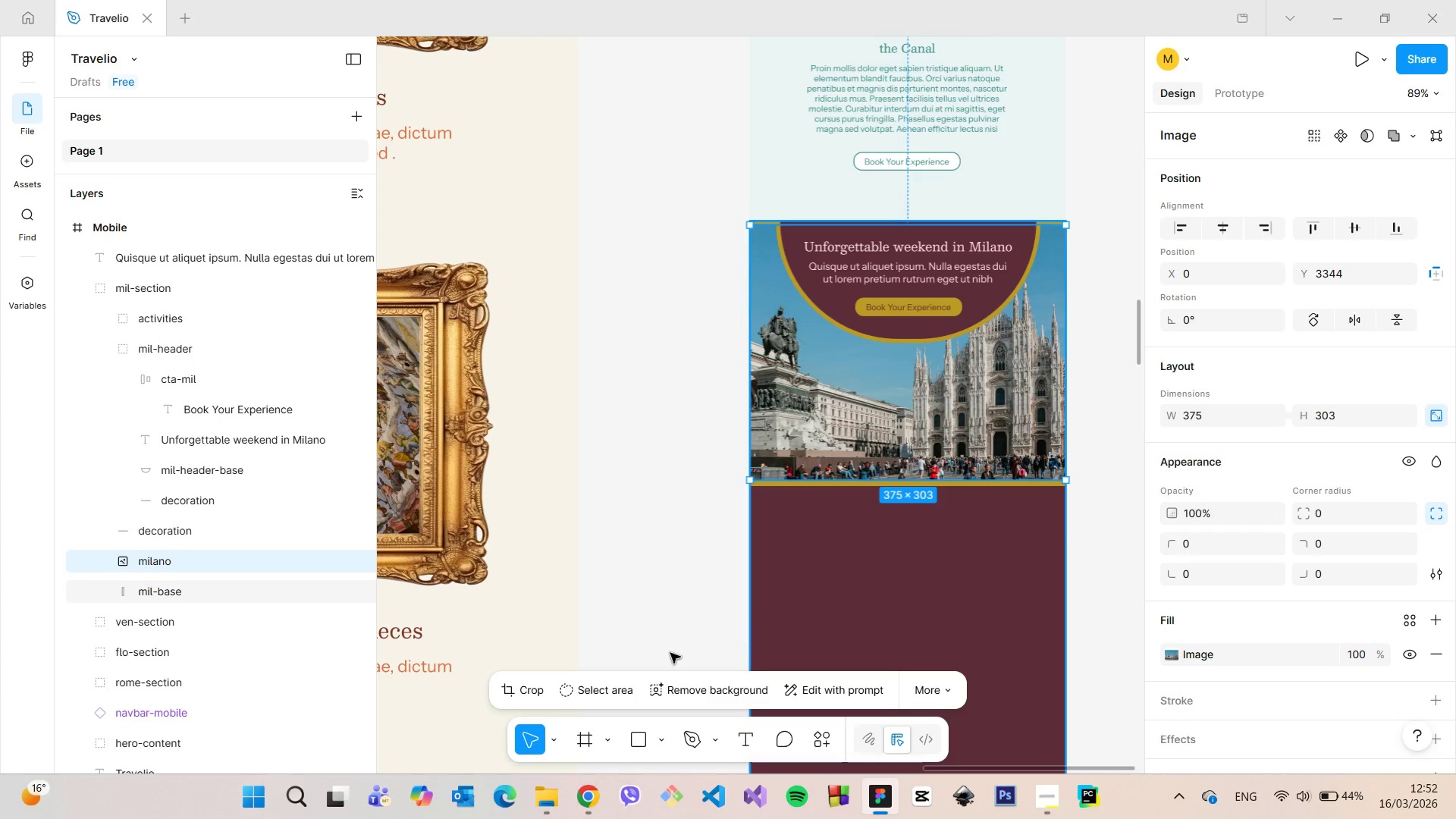 
left_click([543, 685])
 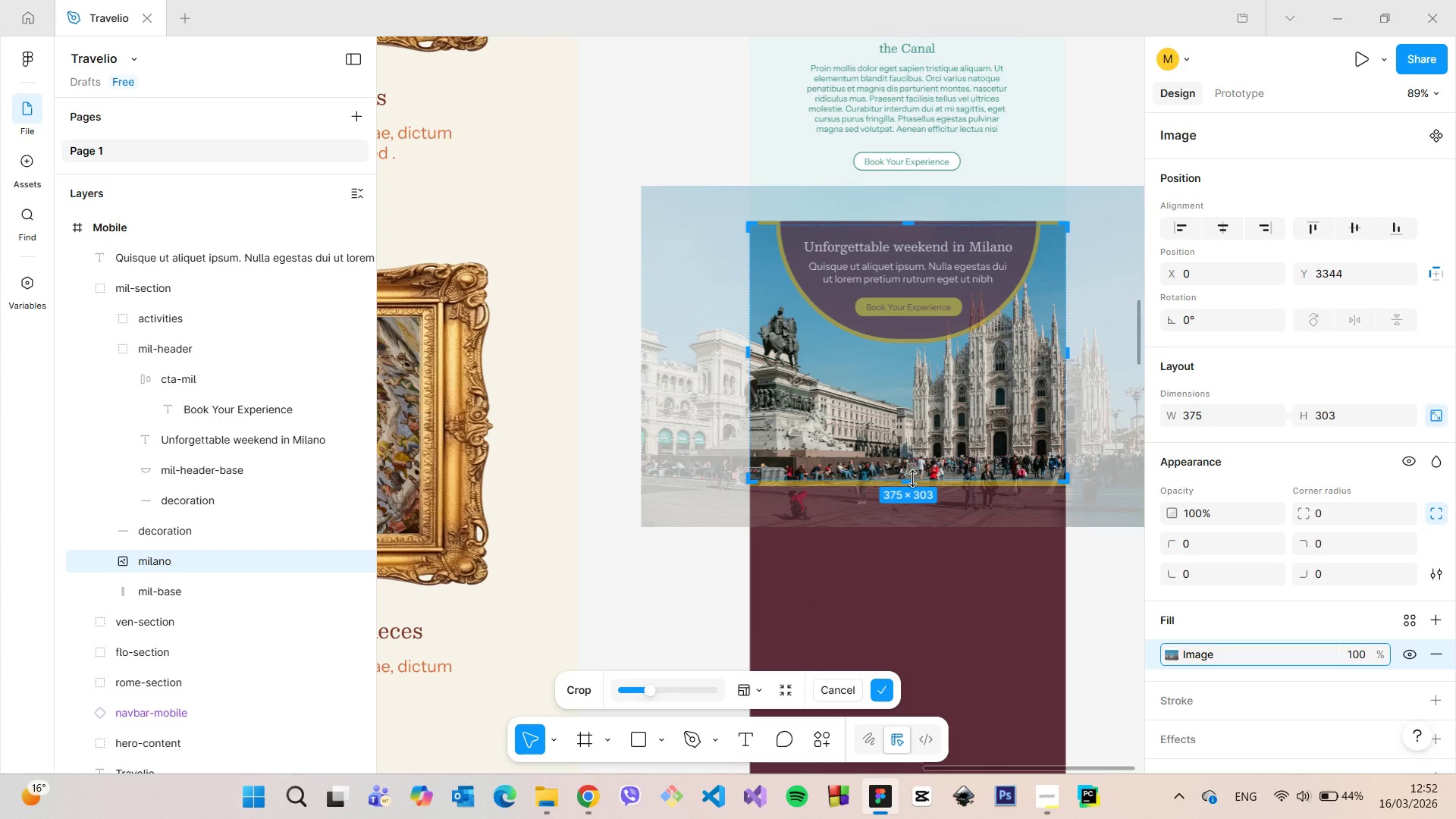 
hold_key(key=ControlLeft, duration=1.52)
left_click_drag(start_coordinate=[912, 479], to_coordinate=[913, 473])
 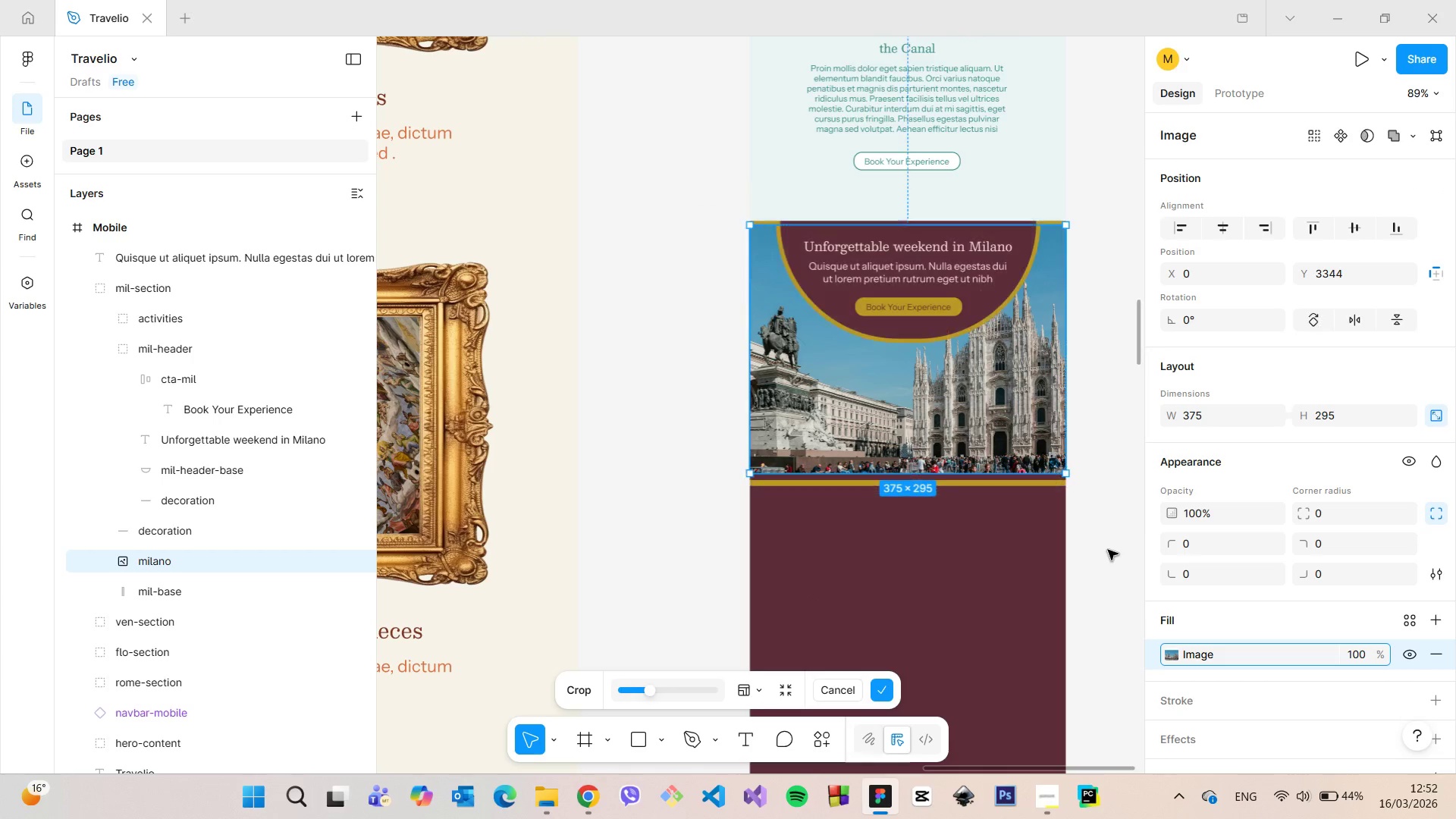 
hold_key(key=ControlLeft, duration=1.51)
 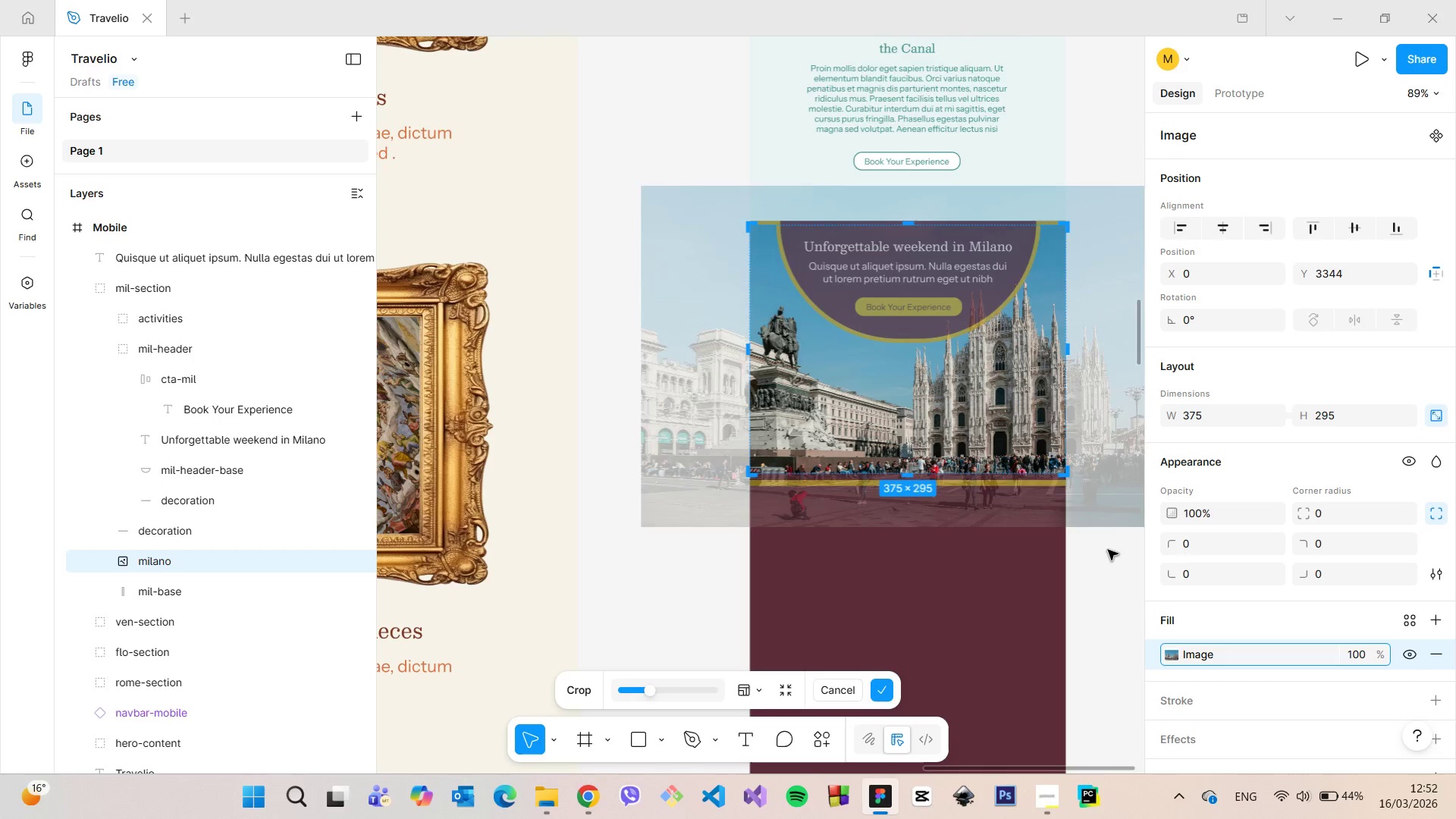 
left_click([1108, 550])
 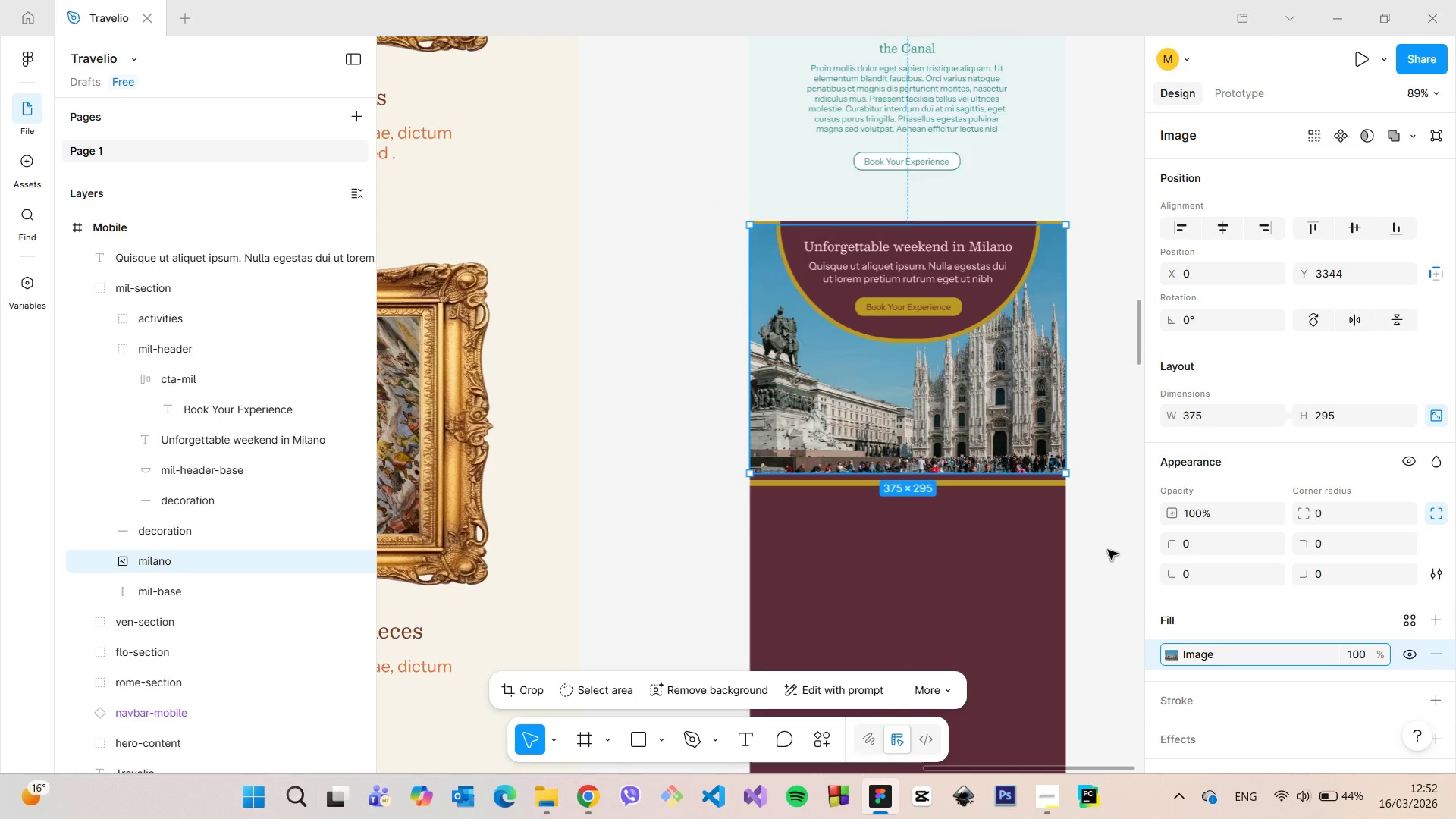 
left_click([1108, 550])
 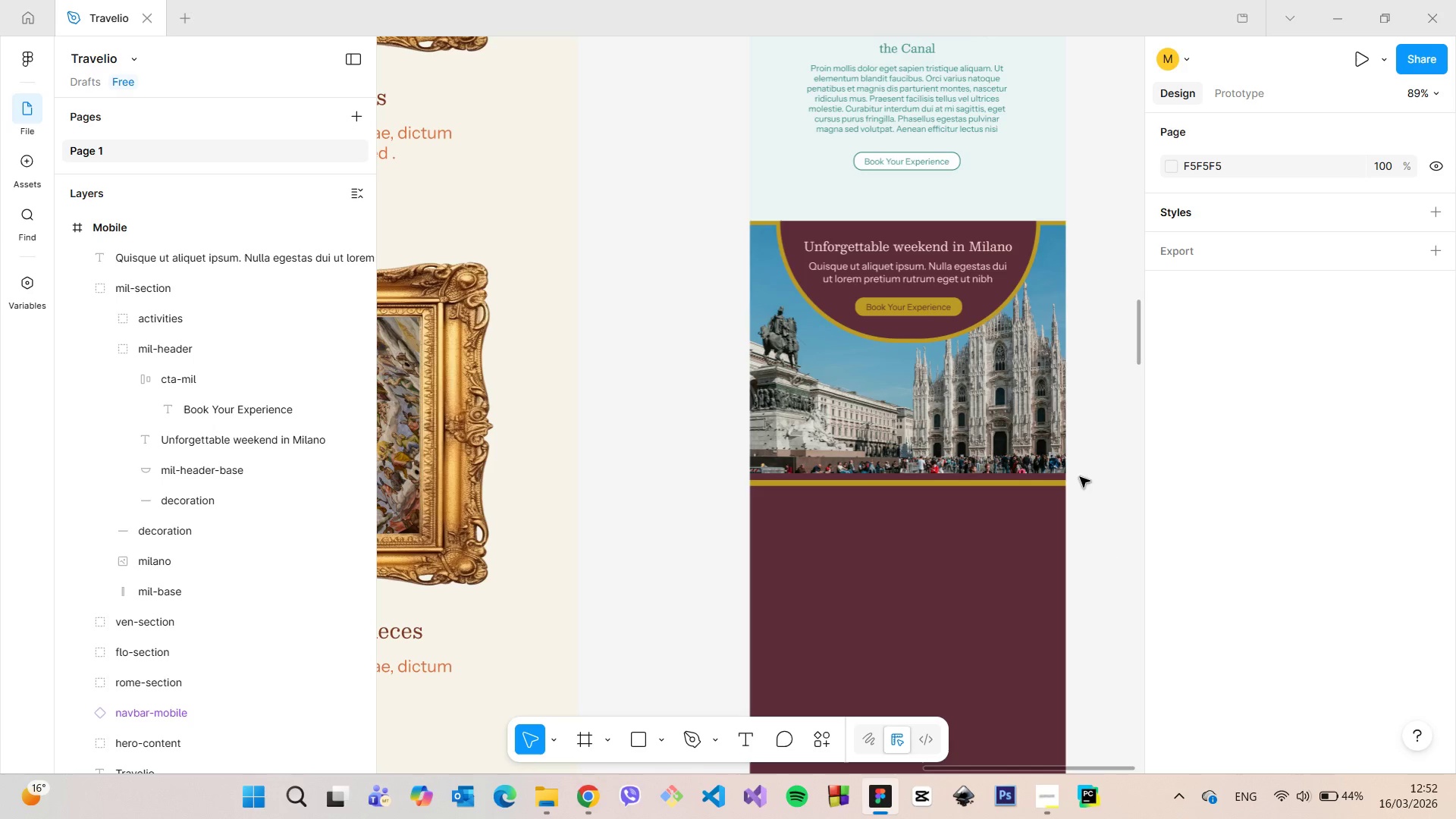 
scroll: coordinate [953, 369], scroll_direction: up, amount: 4.0
 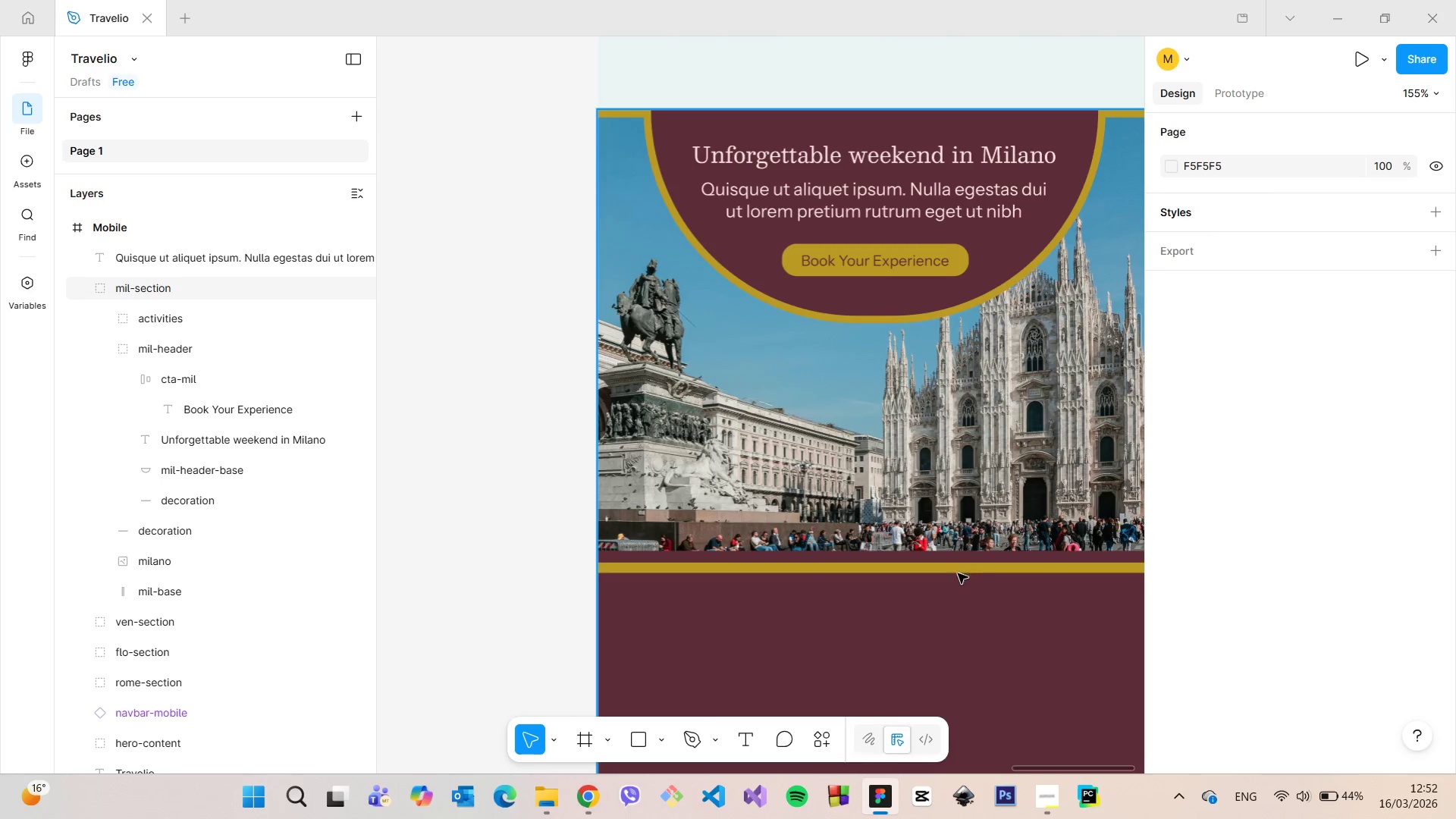 
double_click([958, 573])
 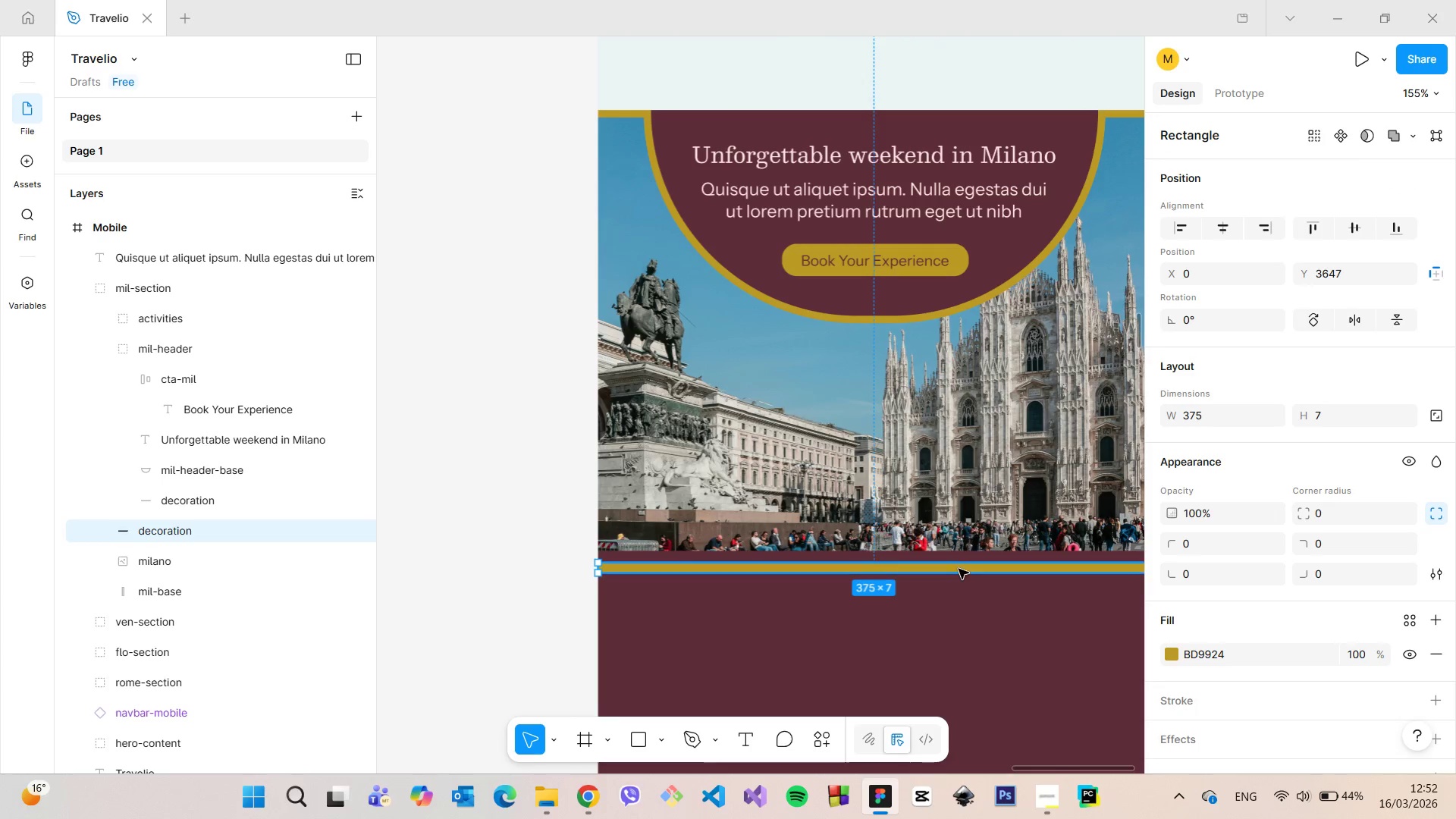 
left_click_drag(start_coordinate=[959, 568], to_coordinate=[959, 559])
 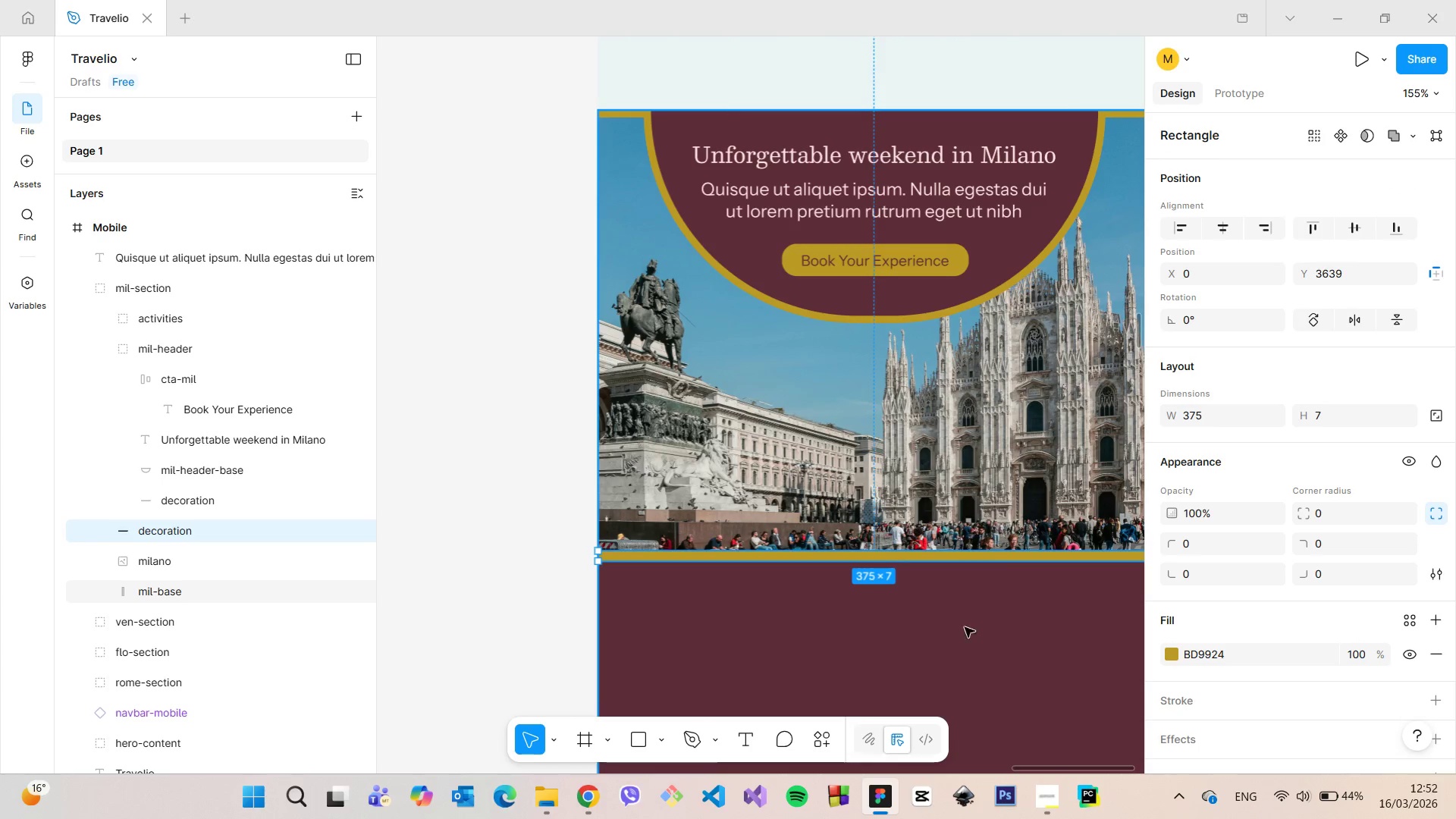 
scroll: coordinate [924, 613], scroll_direction: down, amount: 4.0
 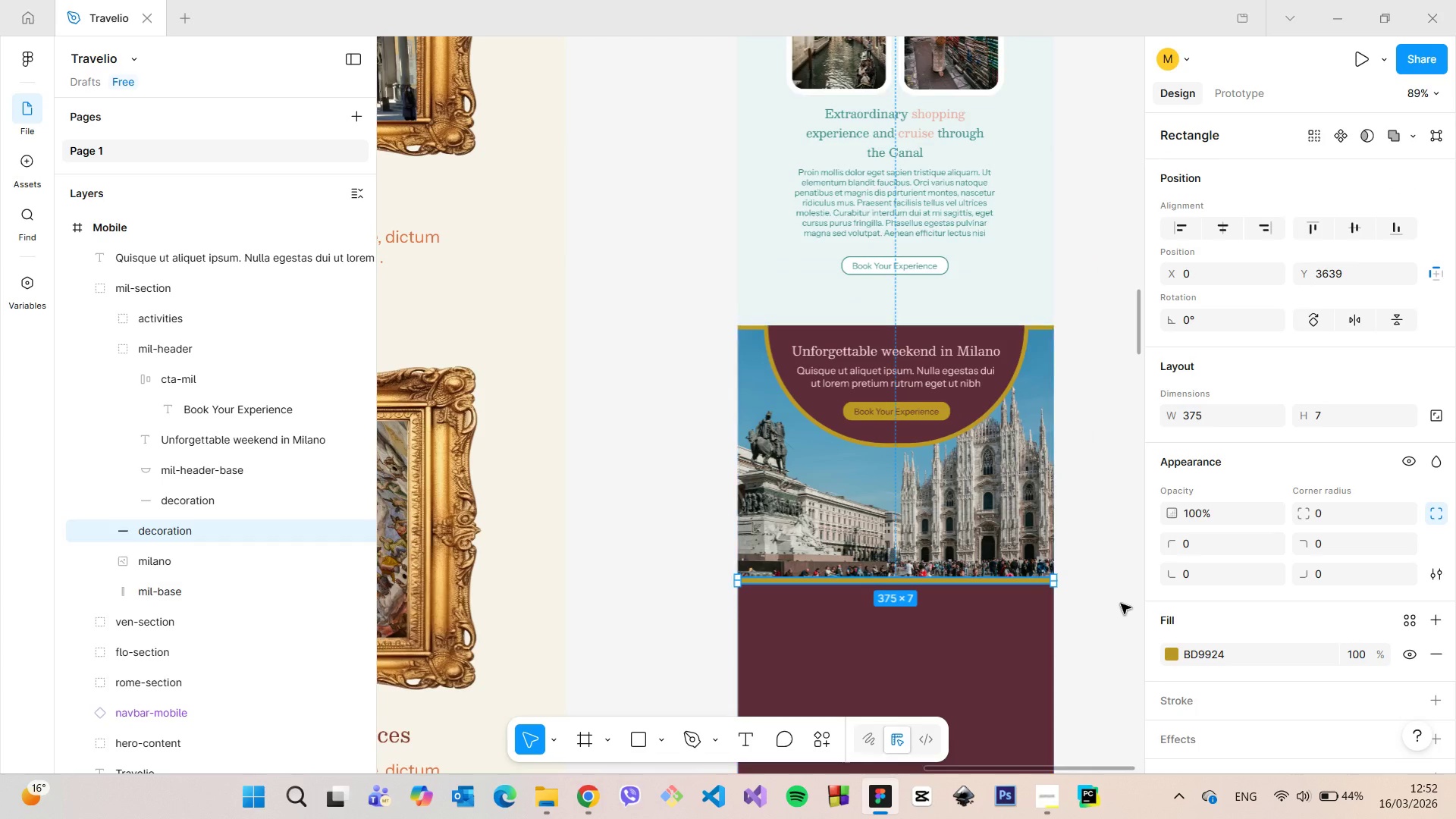 
left_click([1123, 604])
 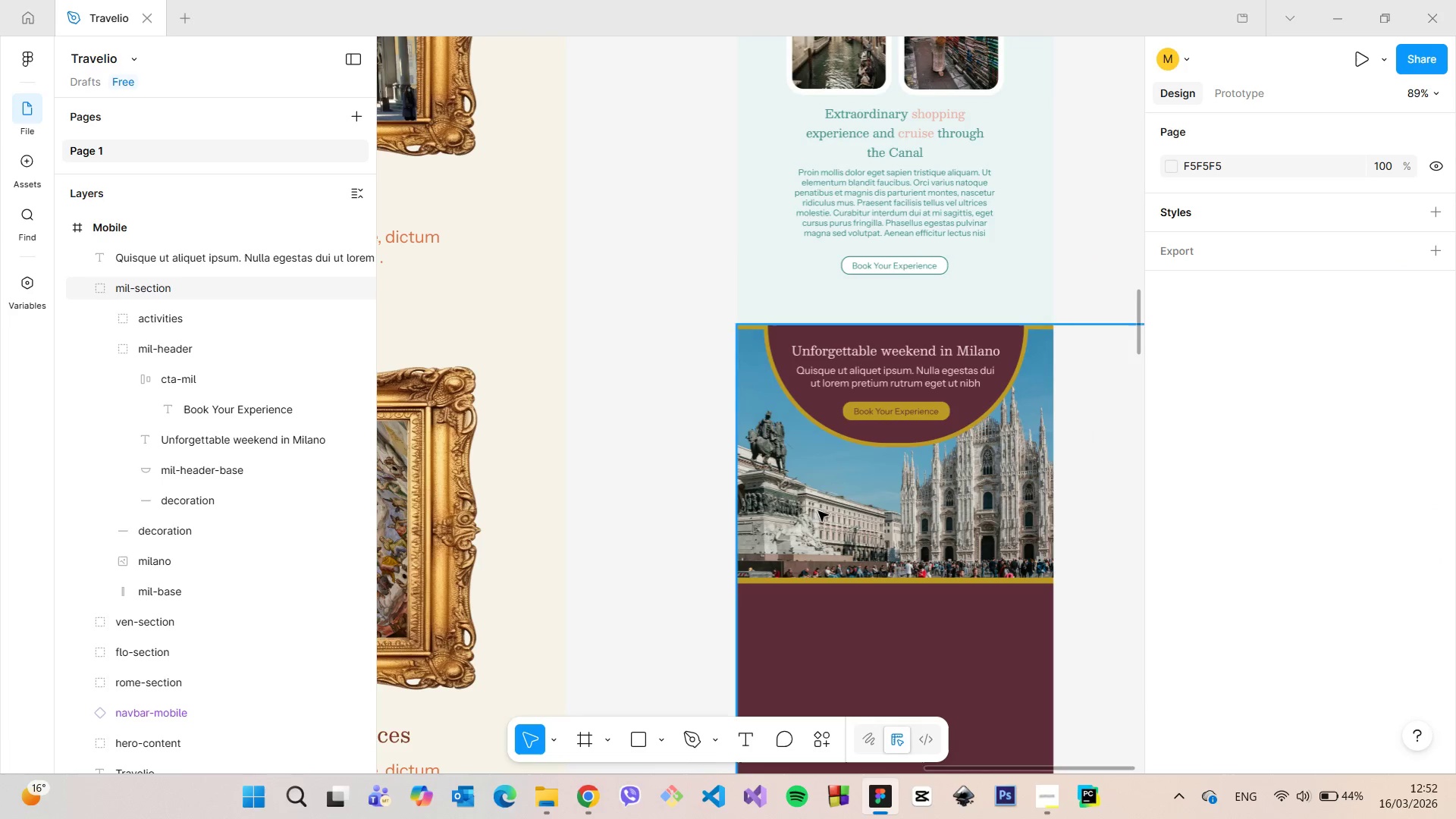 
left_click([168, 349])
 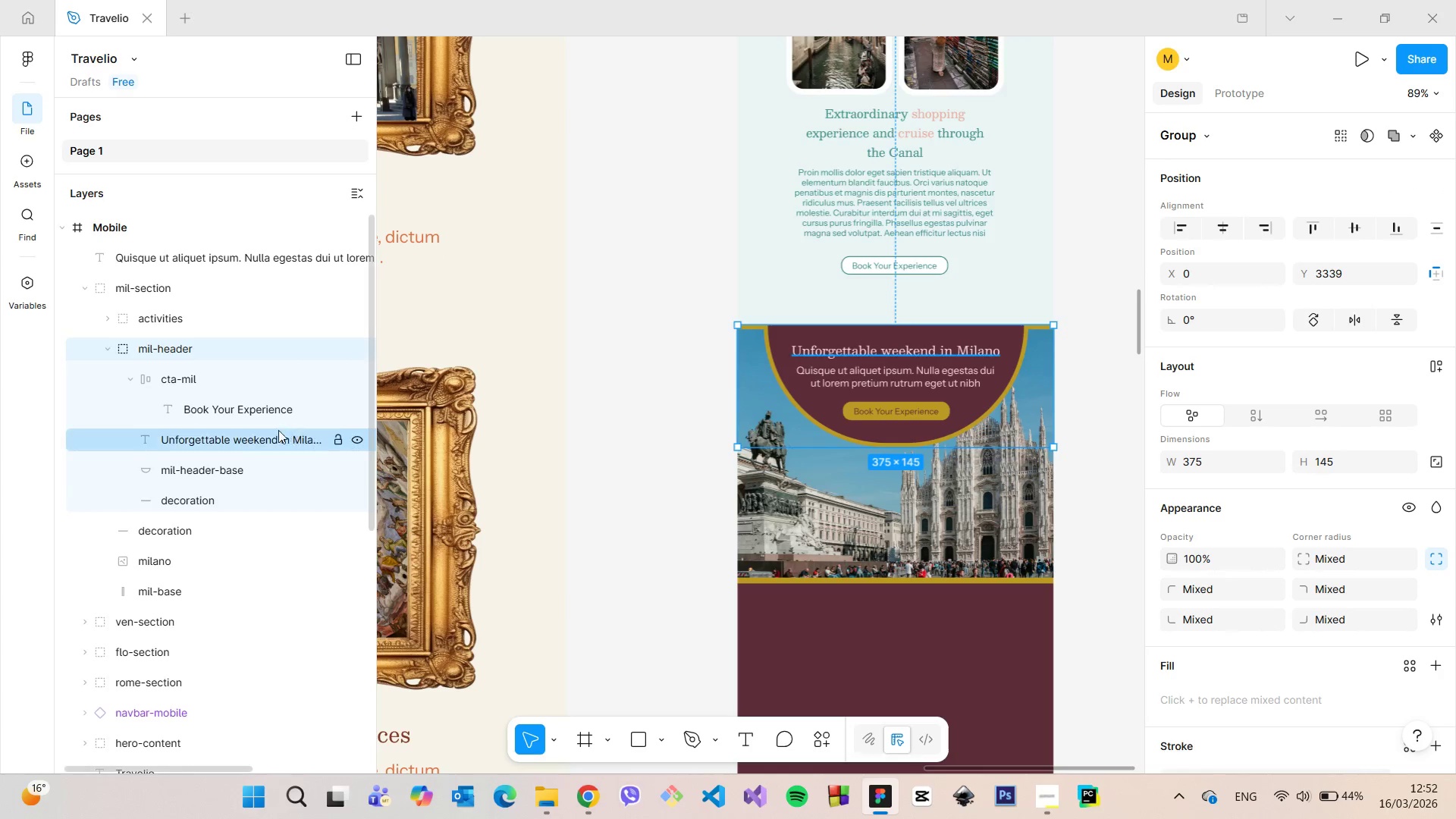 
wait(5.27)
 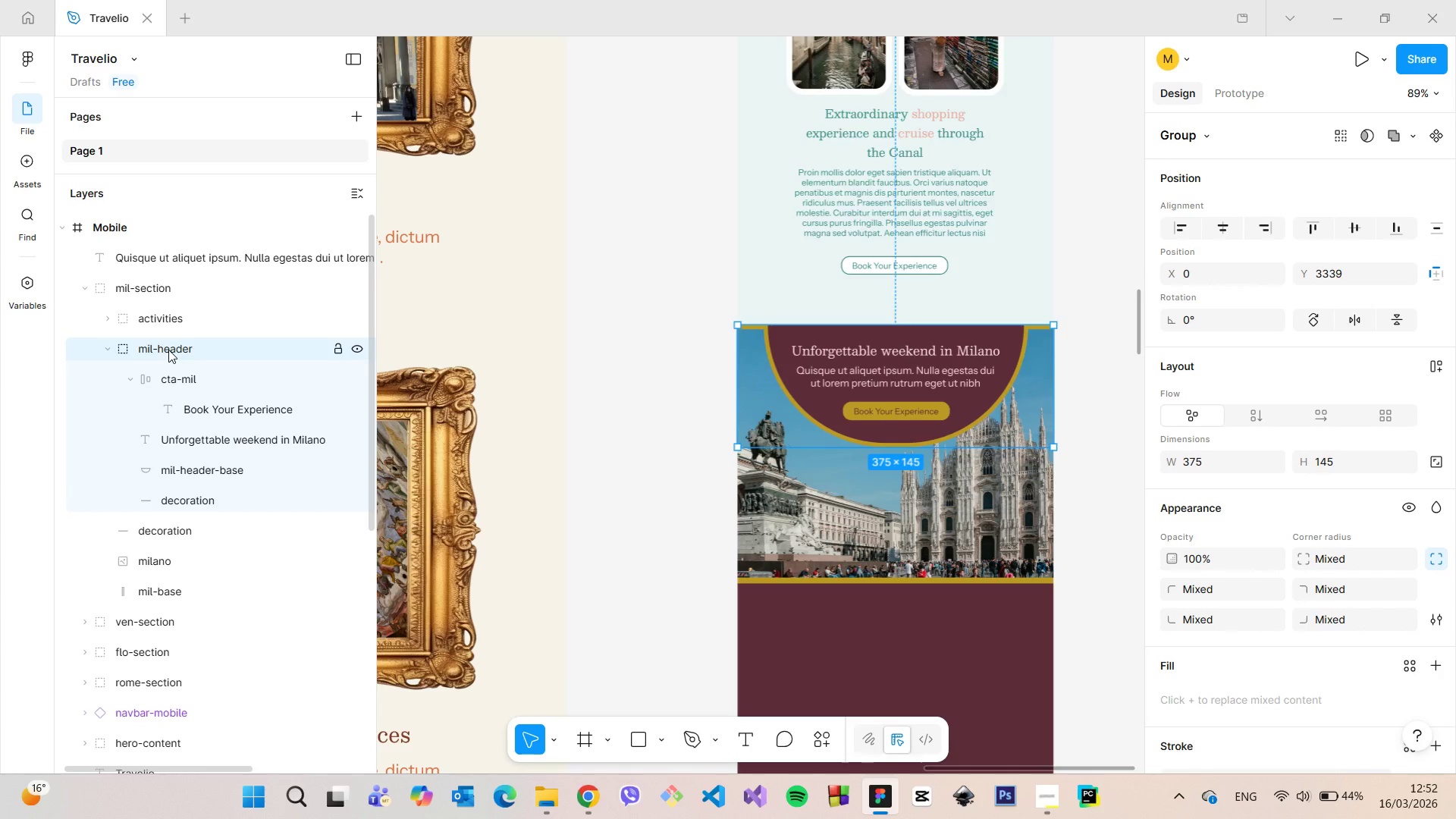 
left_click([106, 350])
 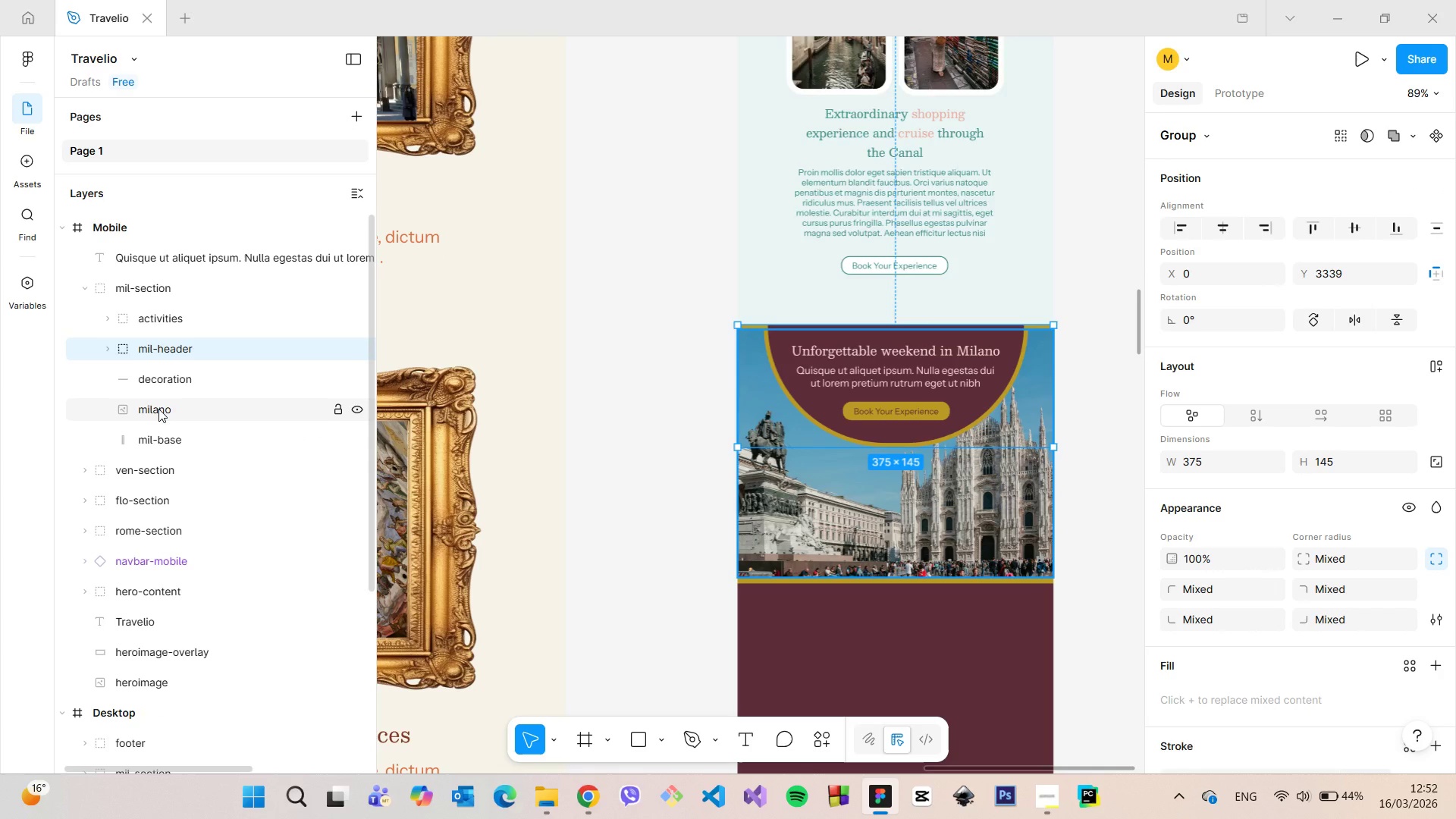 
left_click([158, 409])
 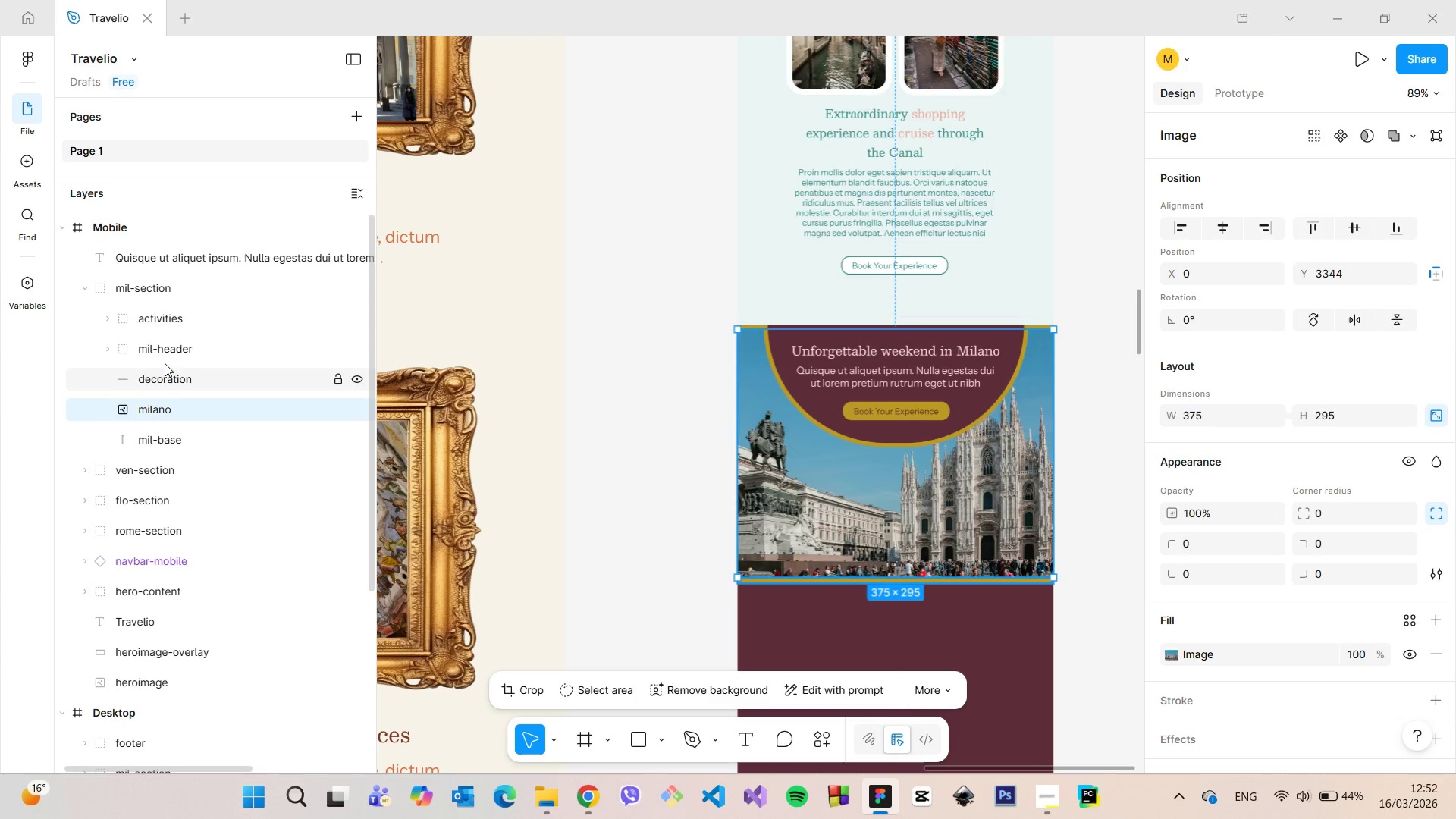 
left_click([163, 352])
 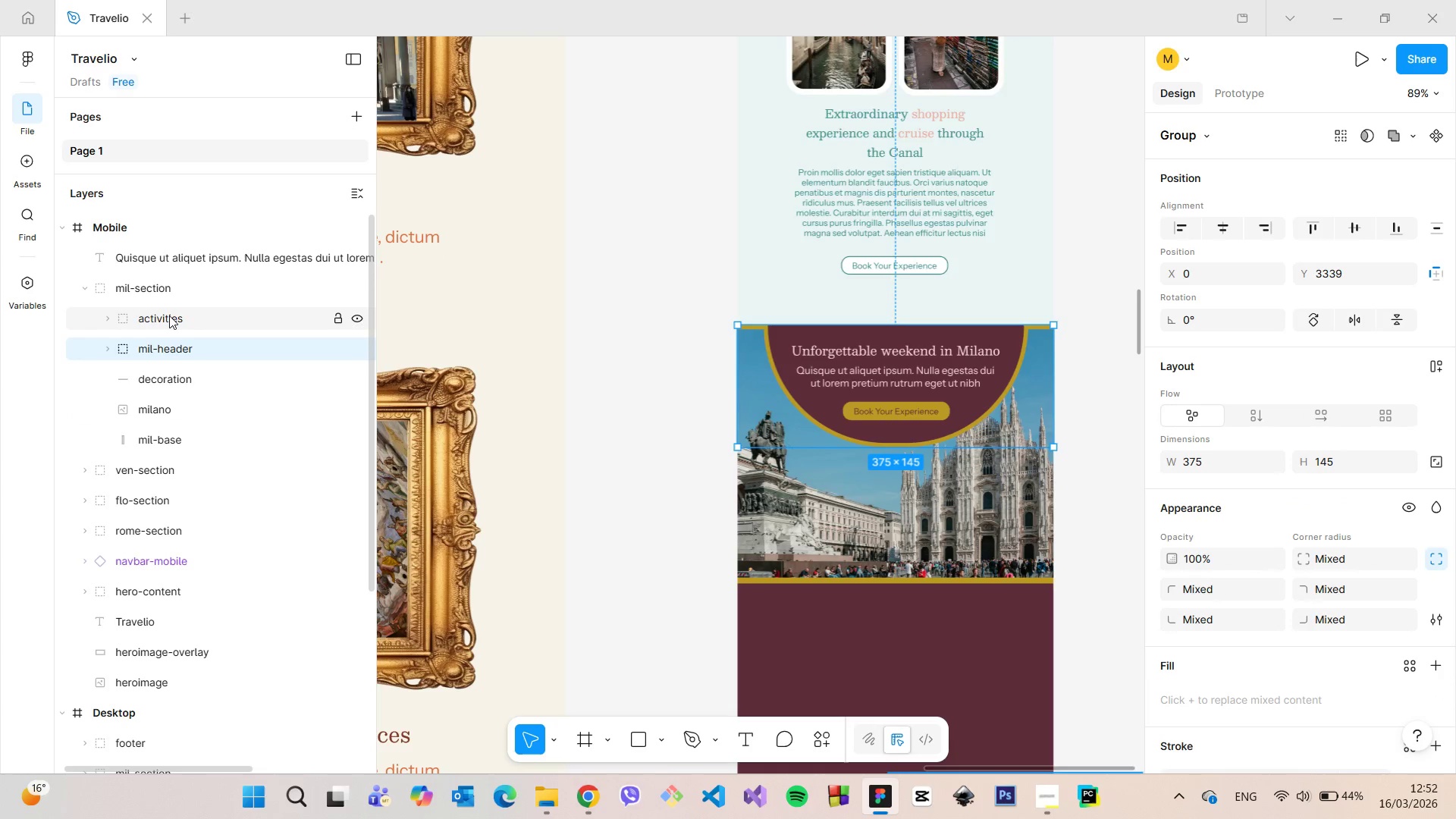 
left_click([169, 315])
 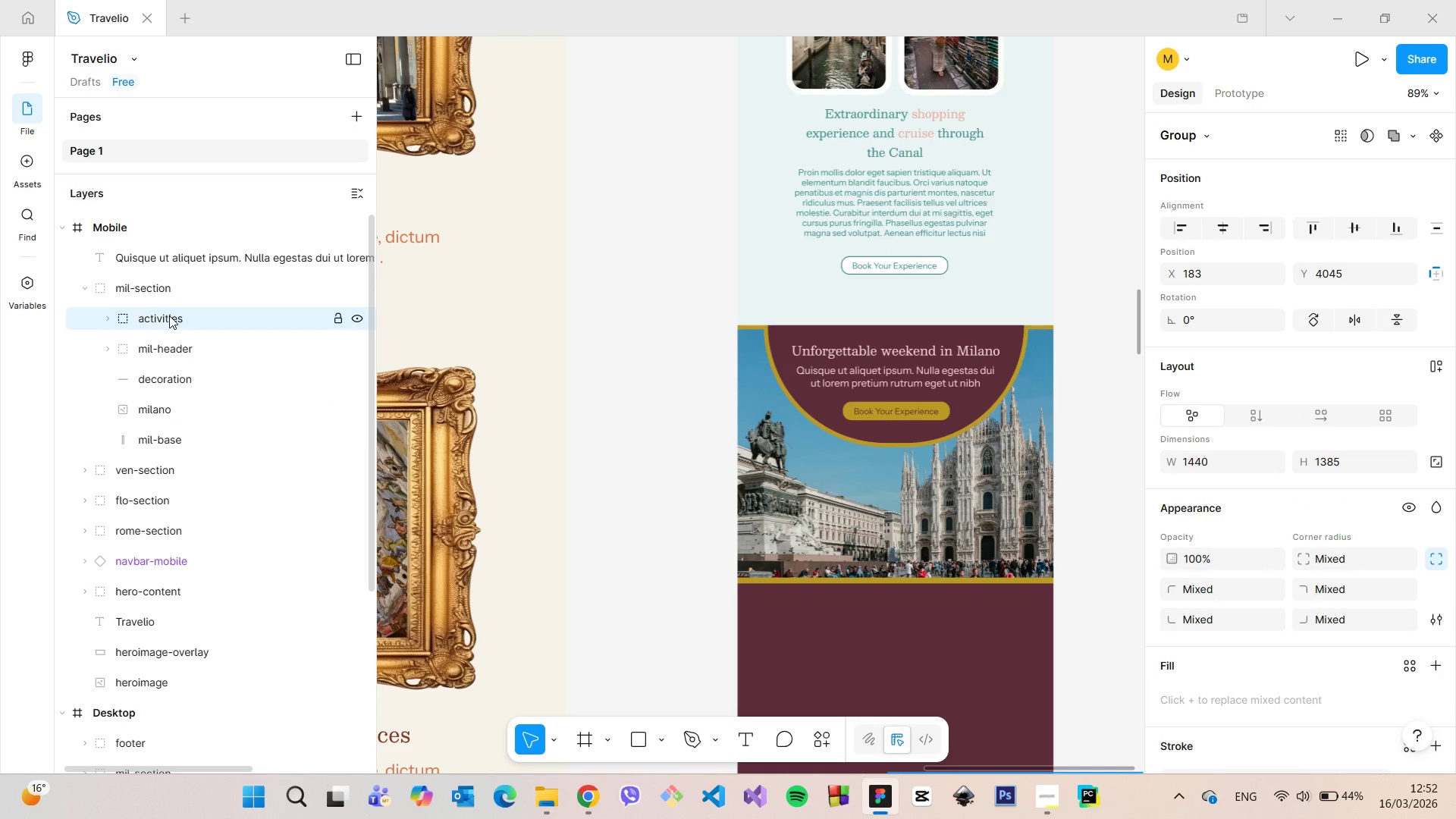 
scroll: coordinate [698, 554], scroll_direction: down, amount: 26.0
 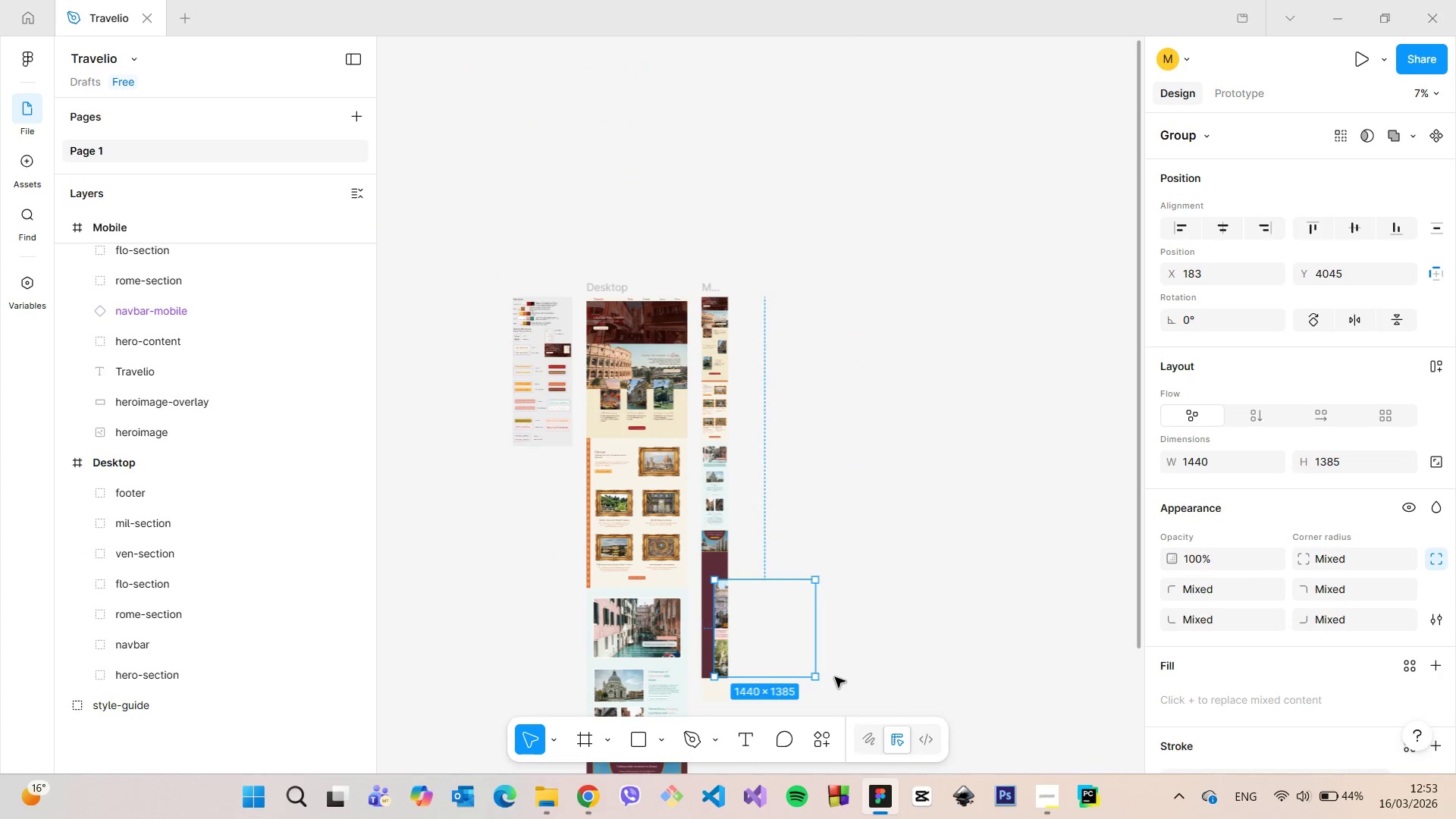 
wait(6.37)
 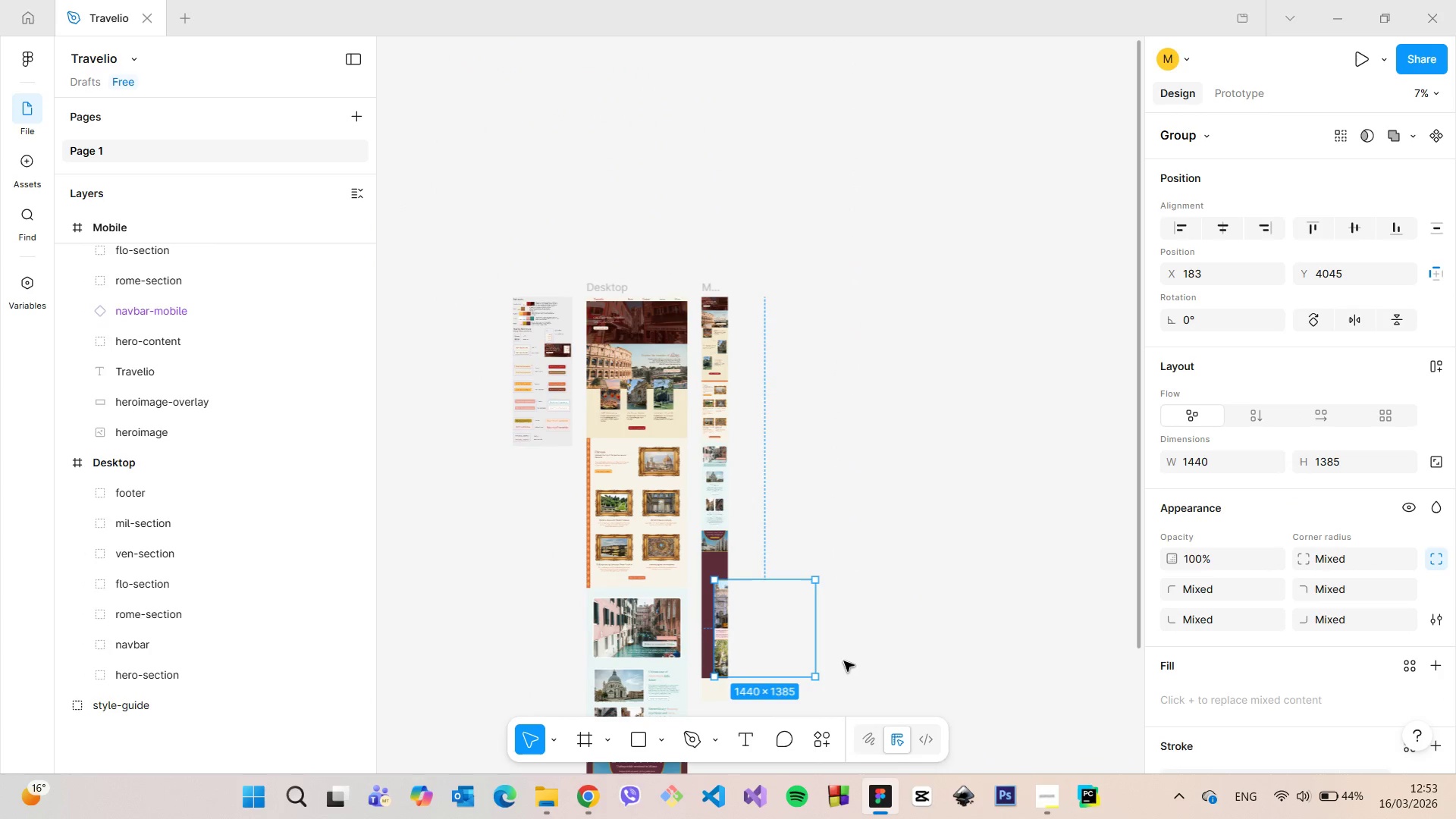 
left_click_drag(start_coordinate=[767, 620], to_coordinate=[748, 602])
 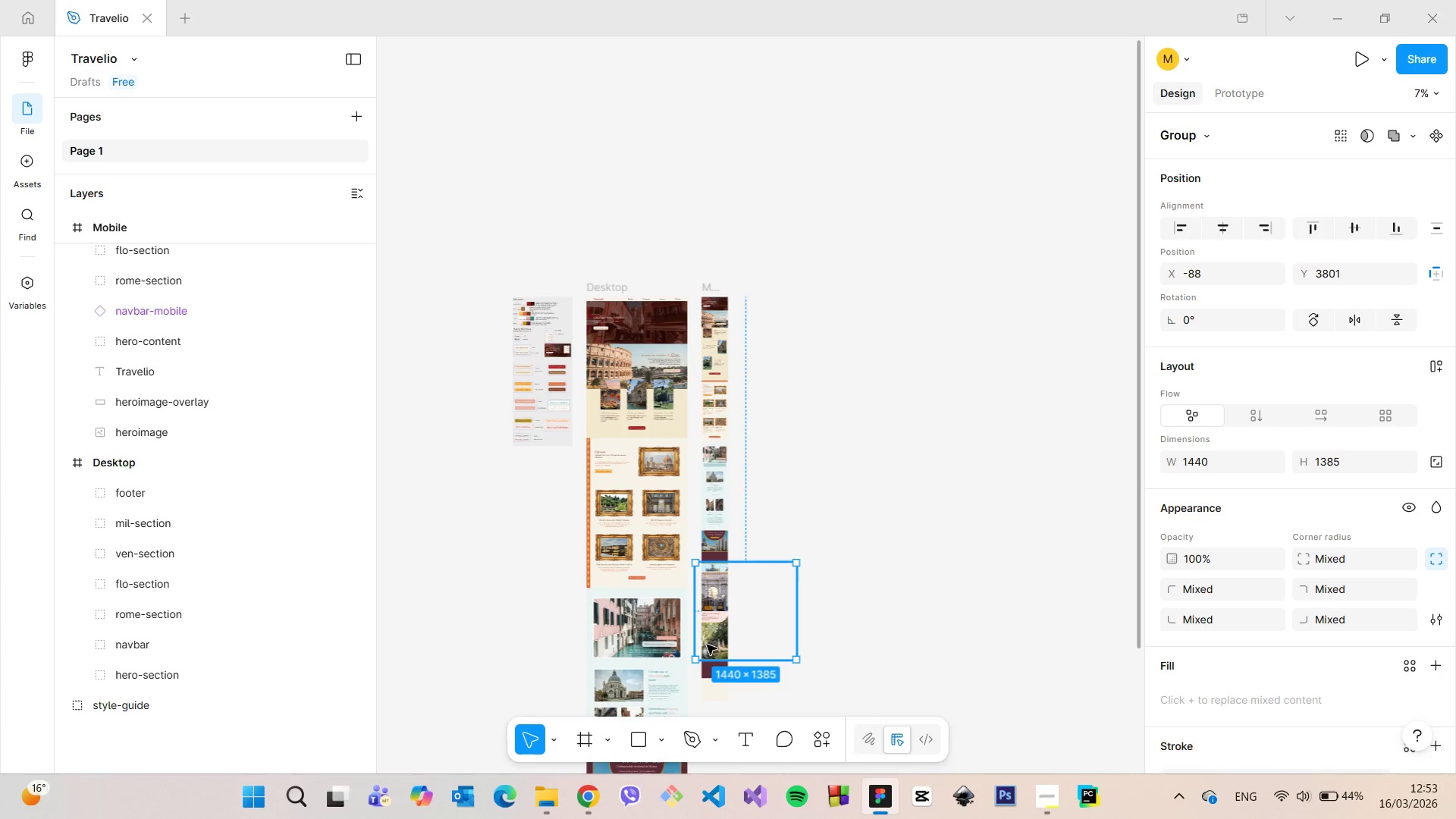 
scroll: coordinate [706, 654], scroll_direction: down, amount: 14.0
 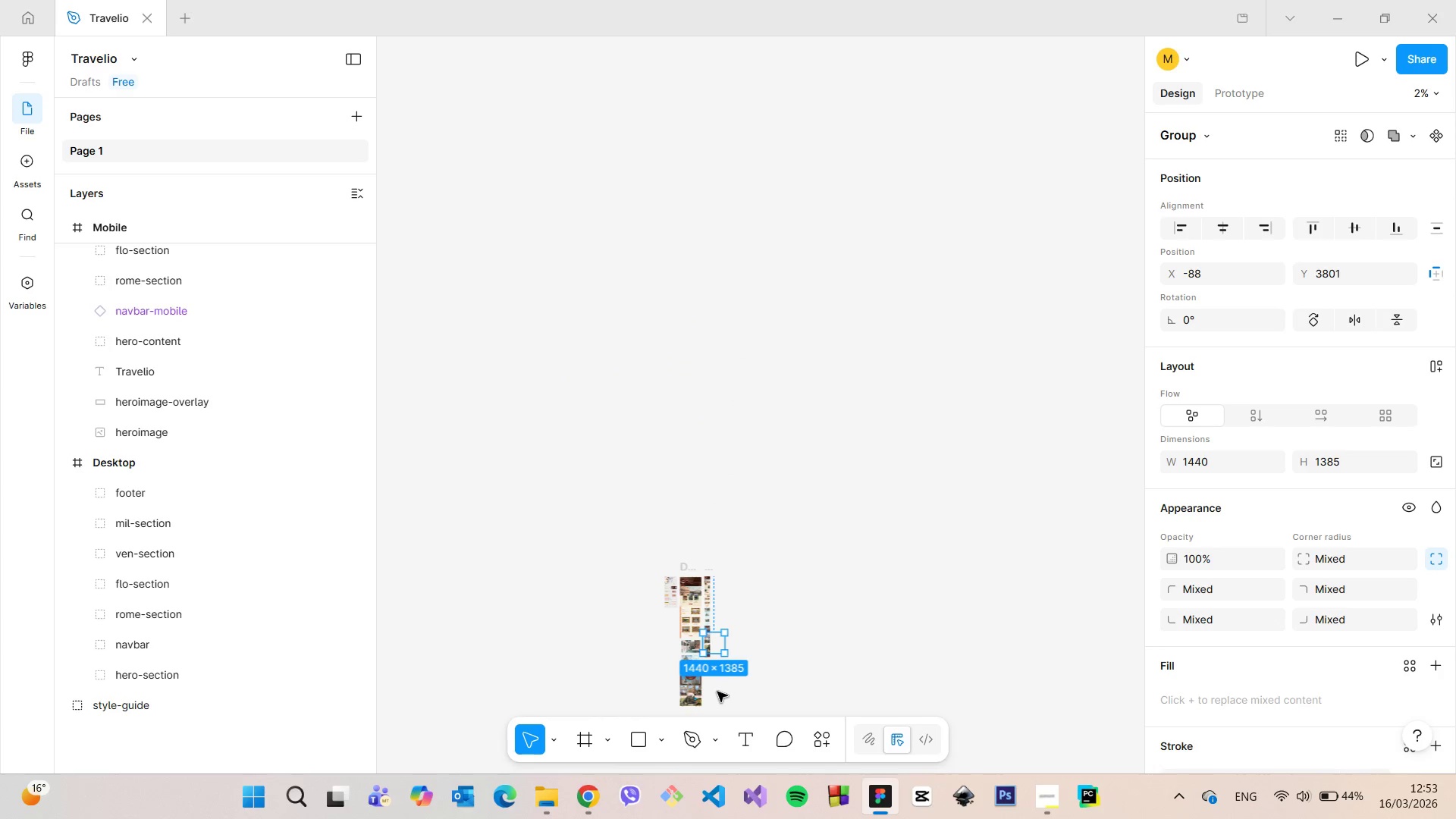 
scroll: coordinate [203, 401], scroll_direction: up, amount: 32.0
 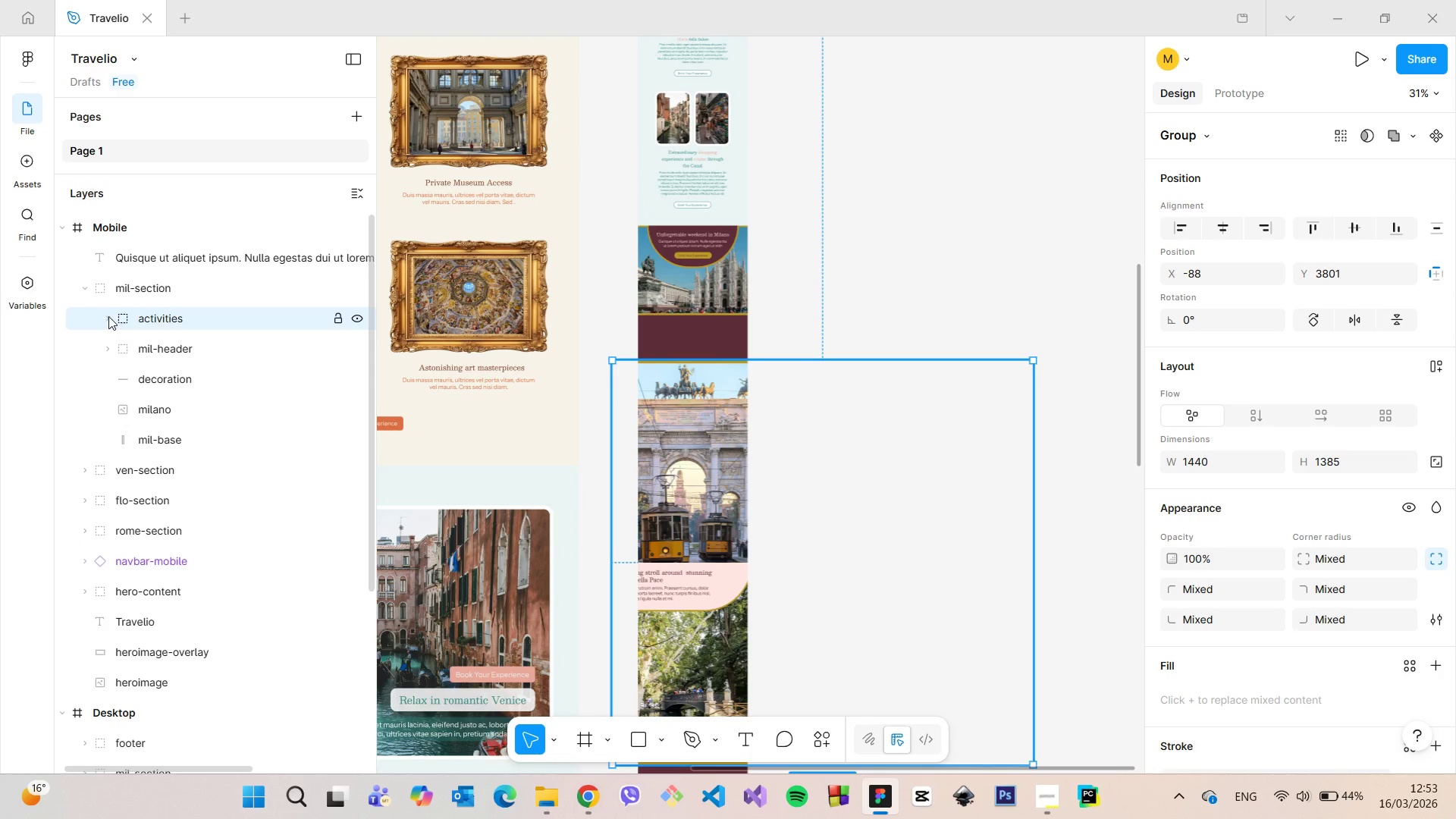 
left_click([108, 316])
 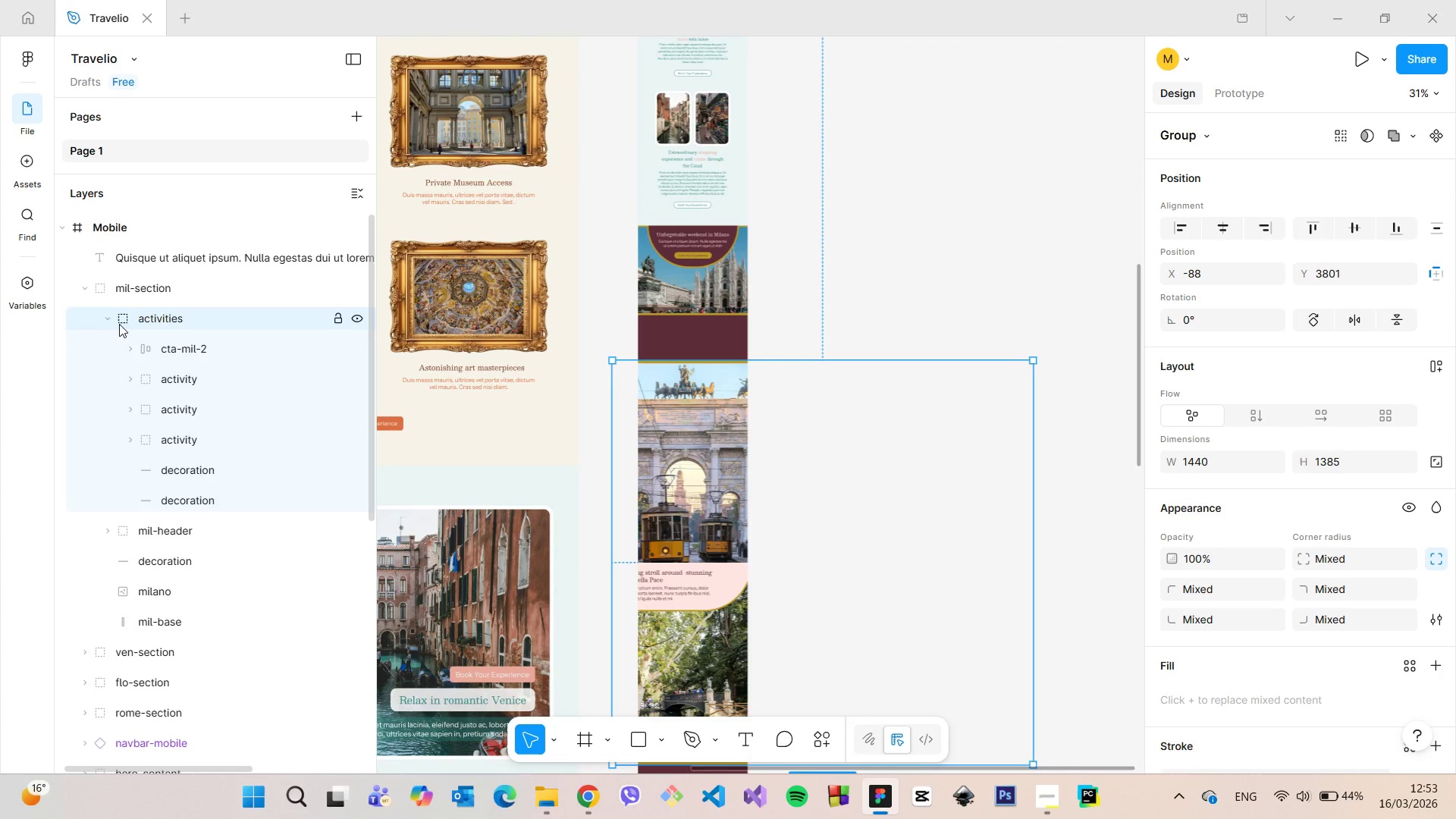 
scroll: coordinate [121, 325], scroll_direction: up, amount: 2.0
 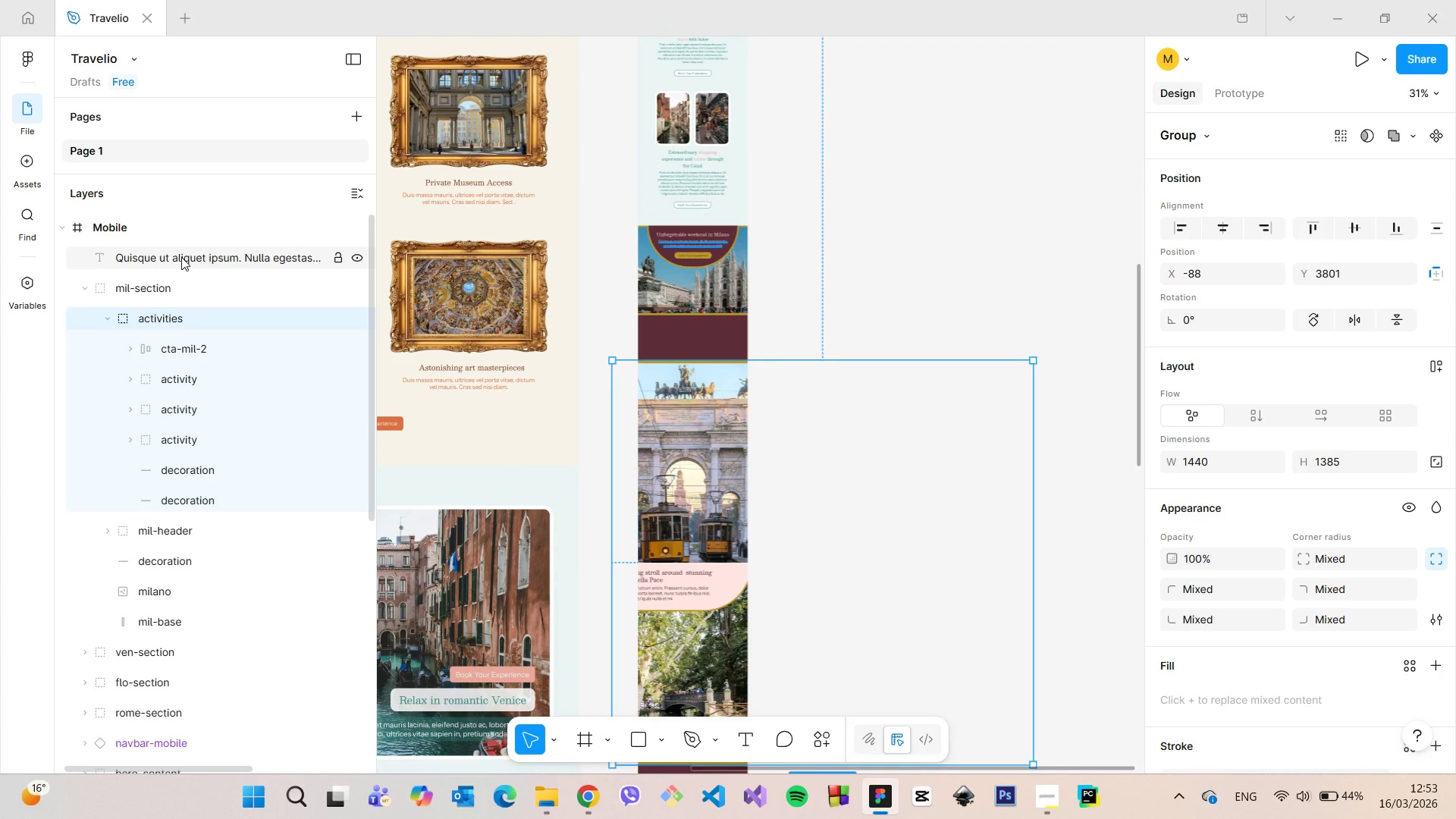 
left_click([181, 257])
 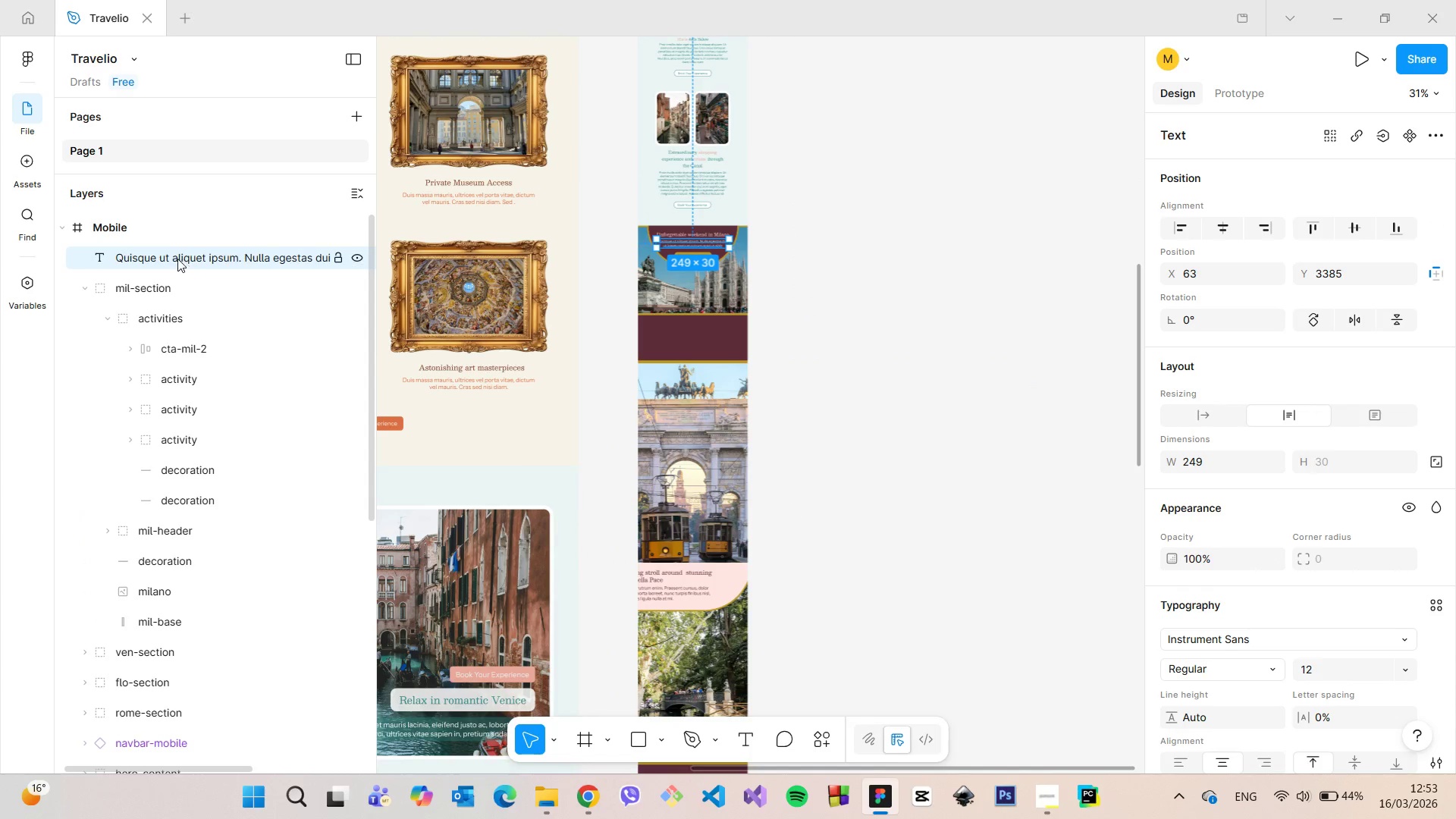 
left_click_drag(start_coordinate=[174, 259], to_coordinate=[221, 540])
 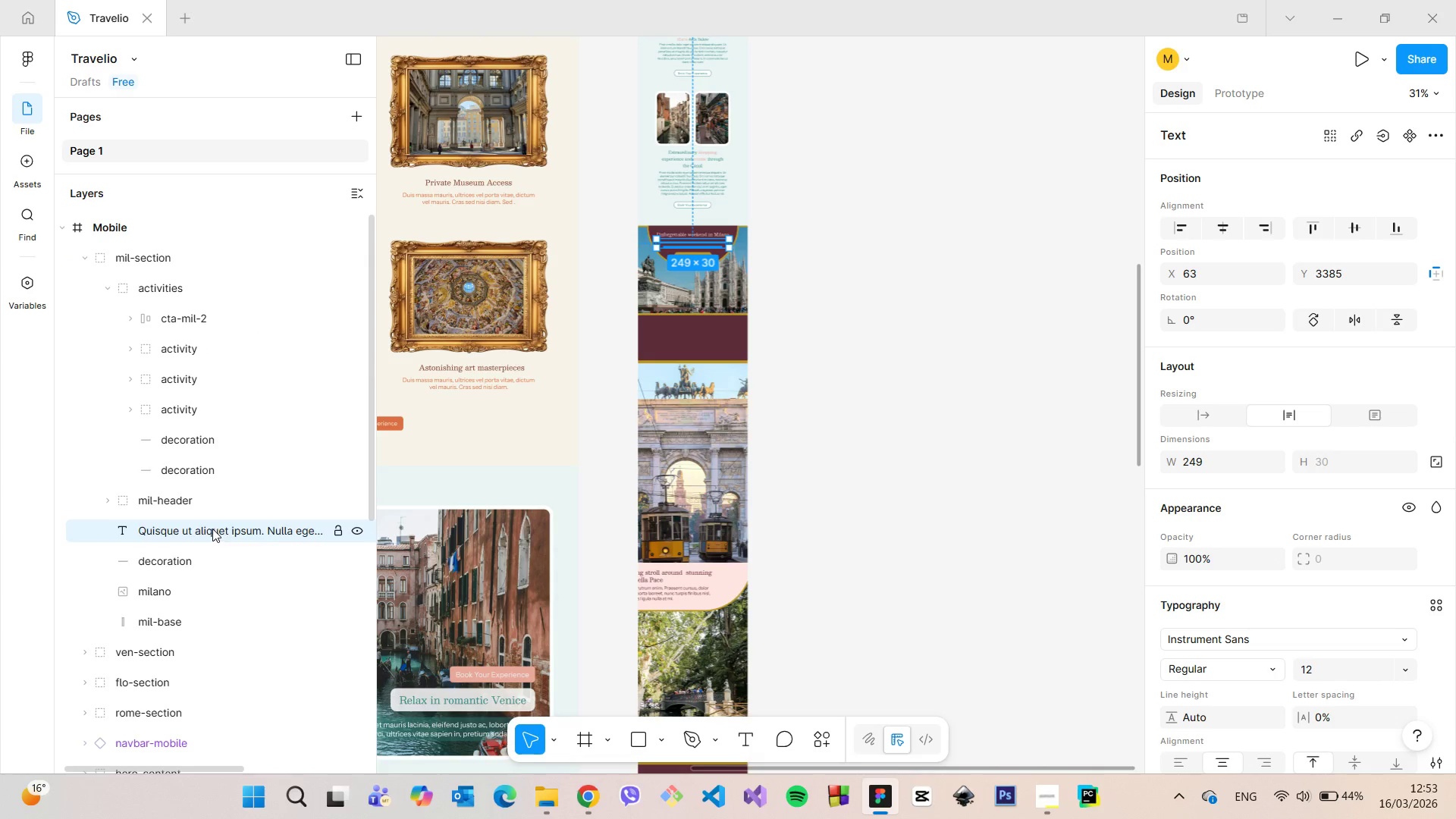 
left_click_drag(start_coordinate=[187, 529], to_coordinate=[186, 502])
 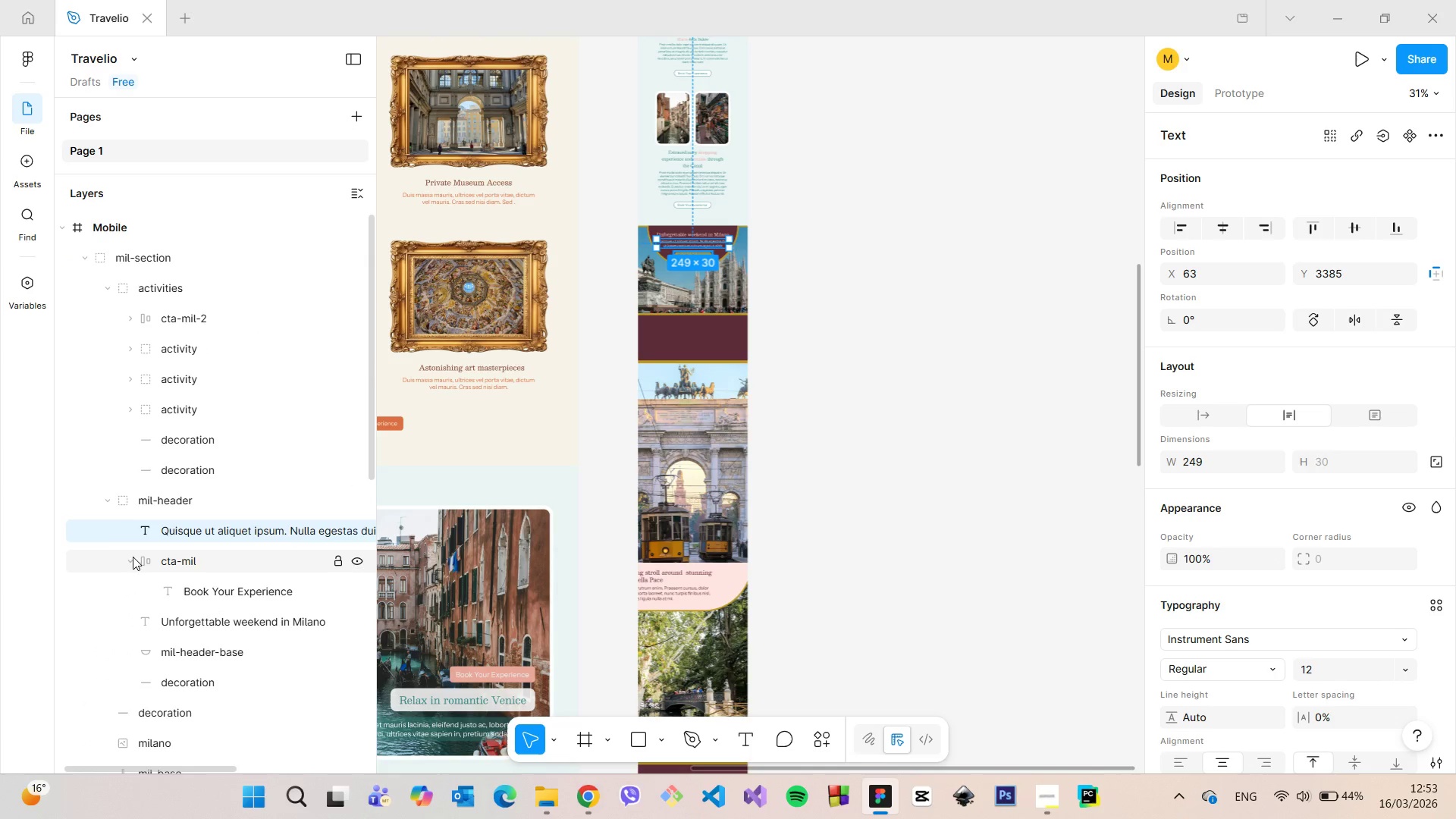 
left_click([131, 557])
 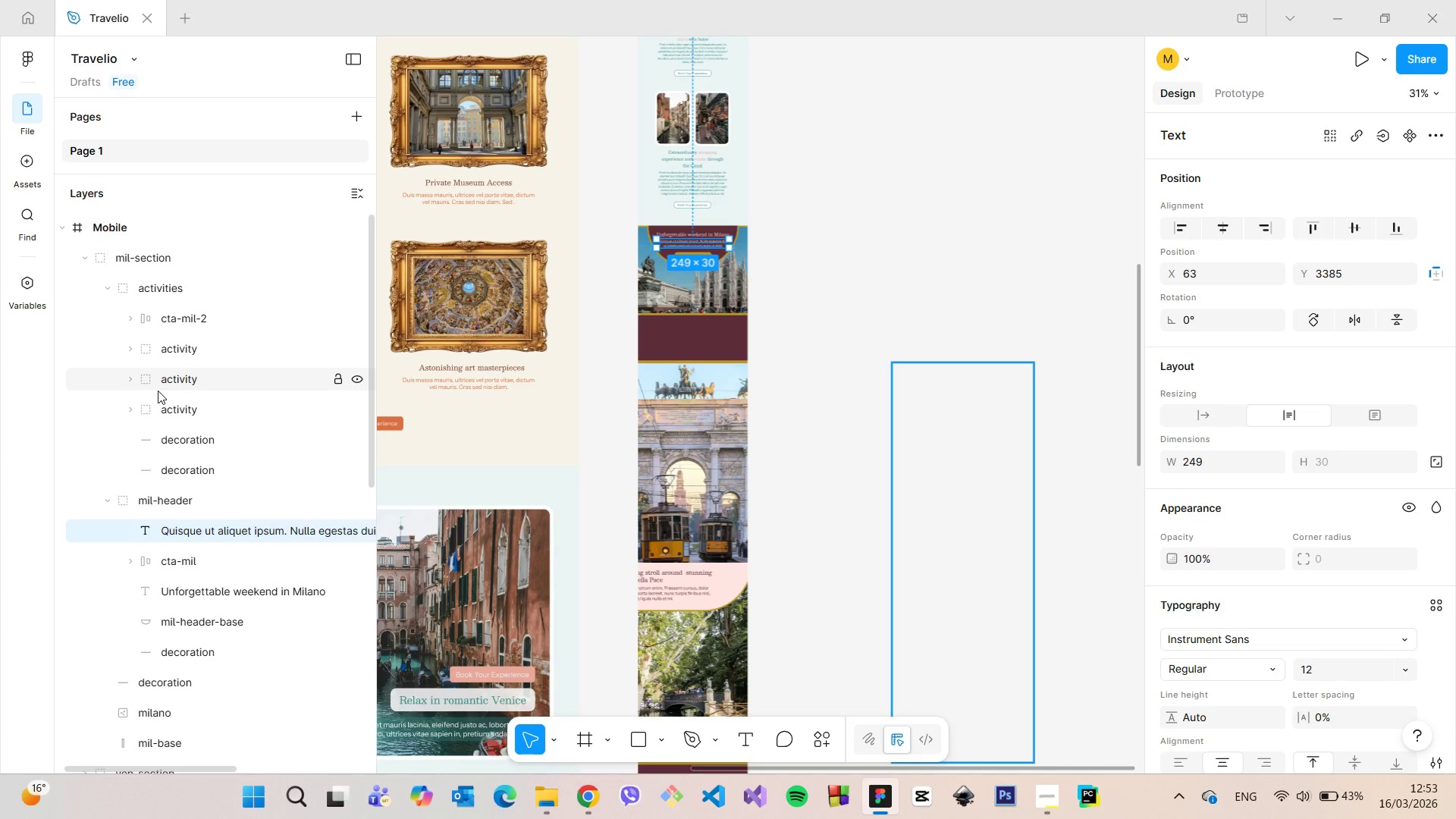 
left_click([165, 411])
 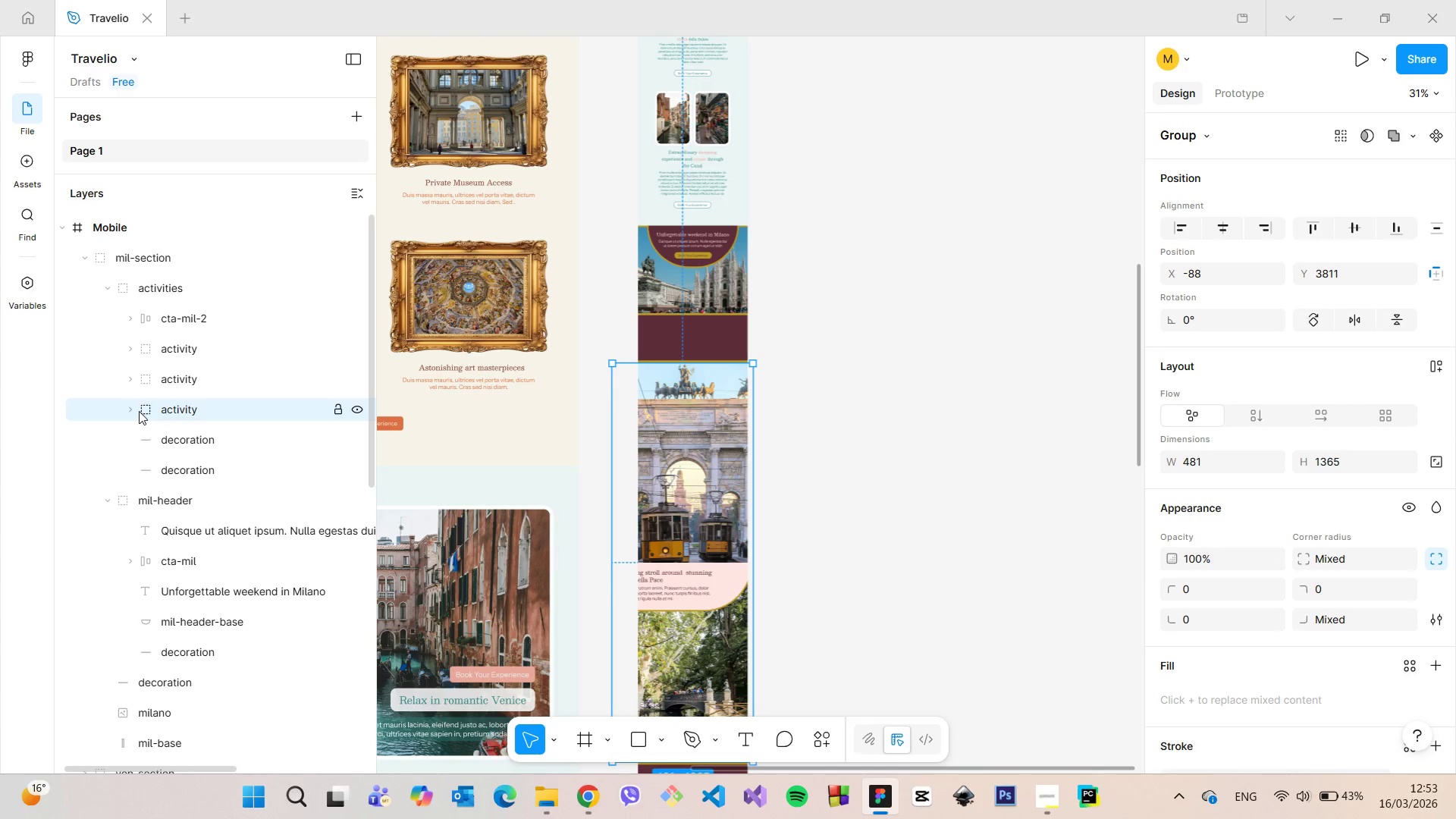 
left_click([130, 408])
 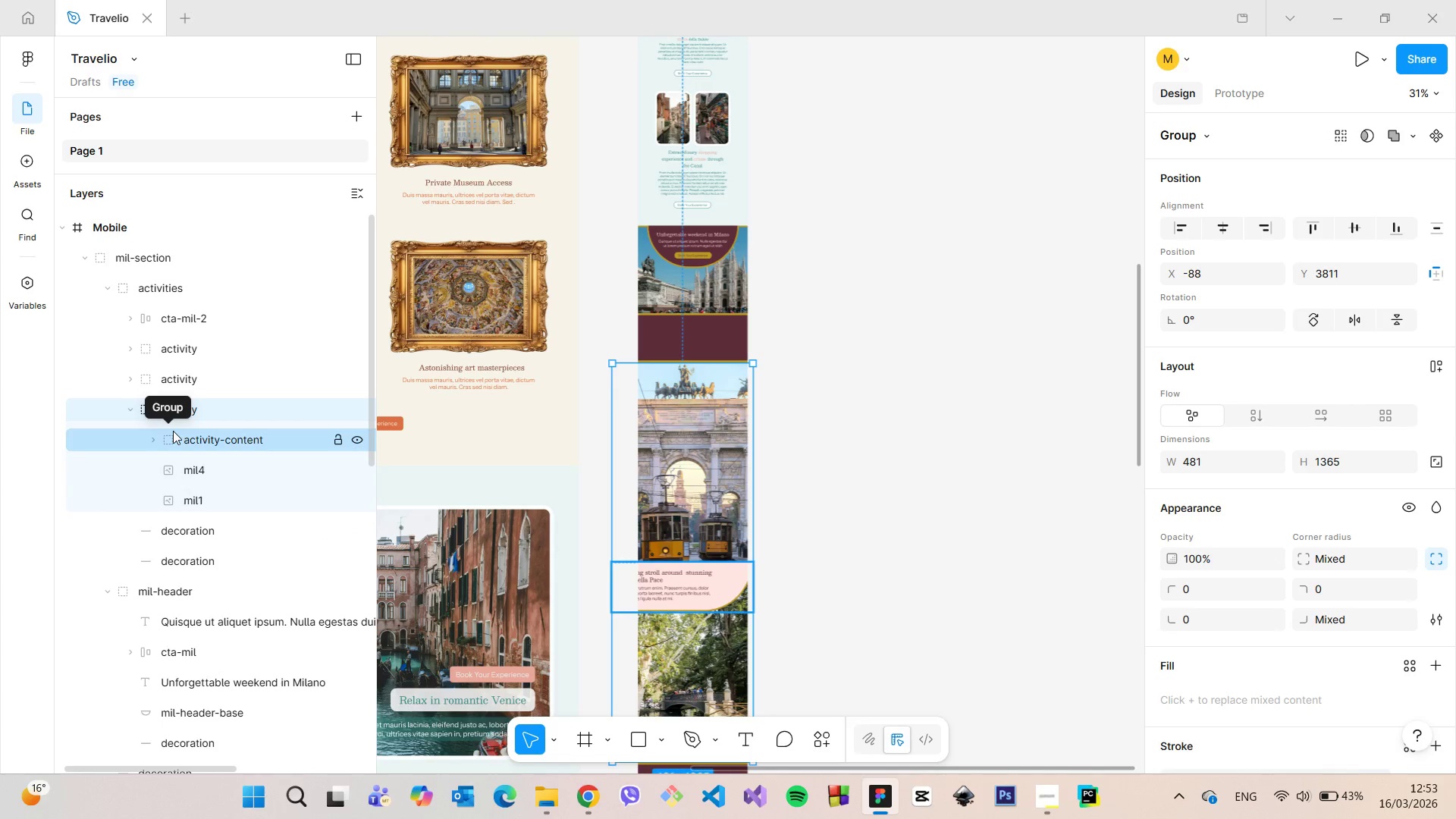 
left_click([184, 465])
 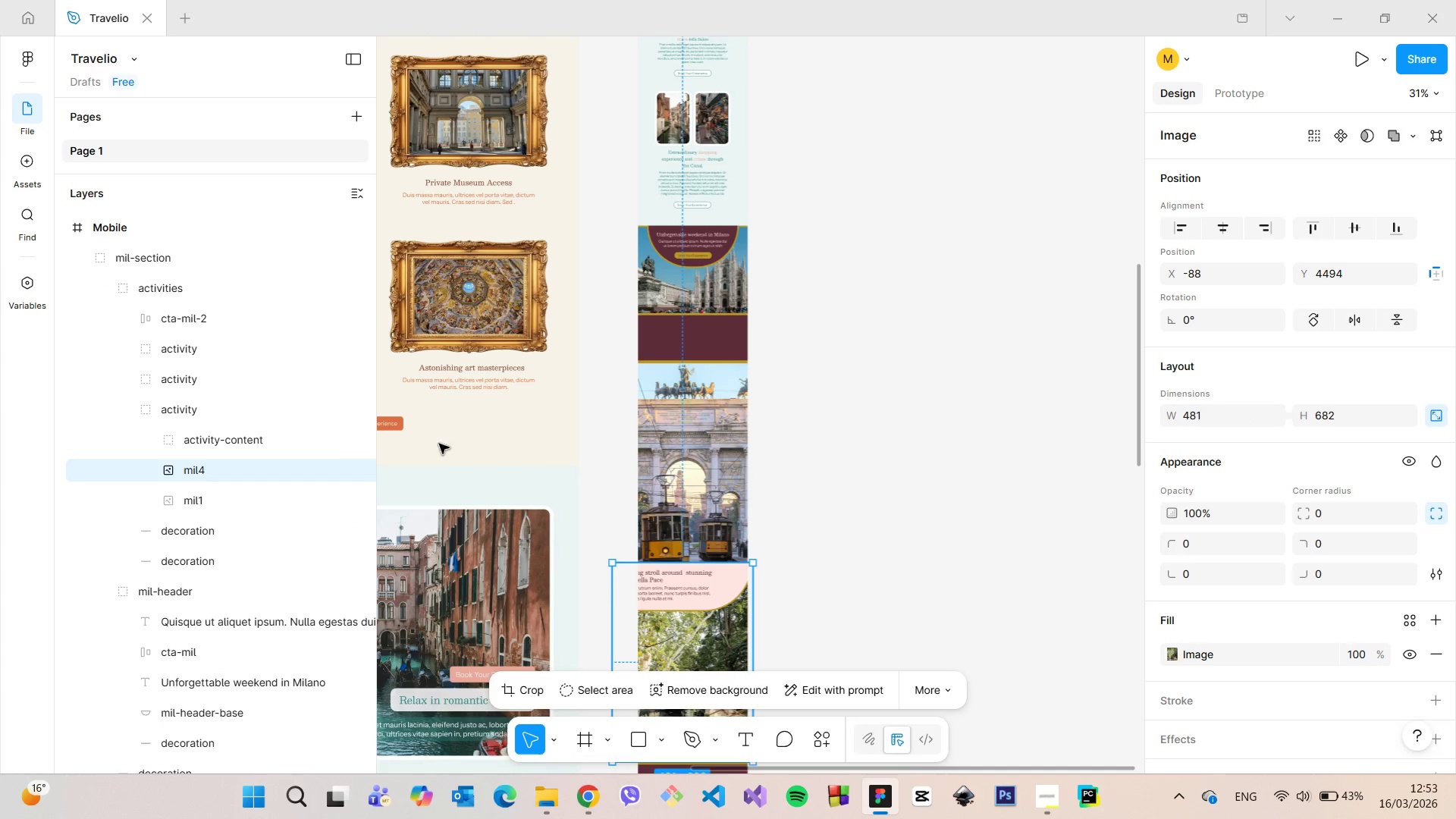 
left_click([243, 492])
 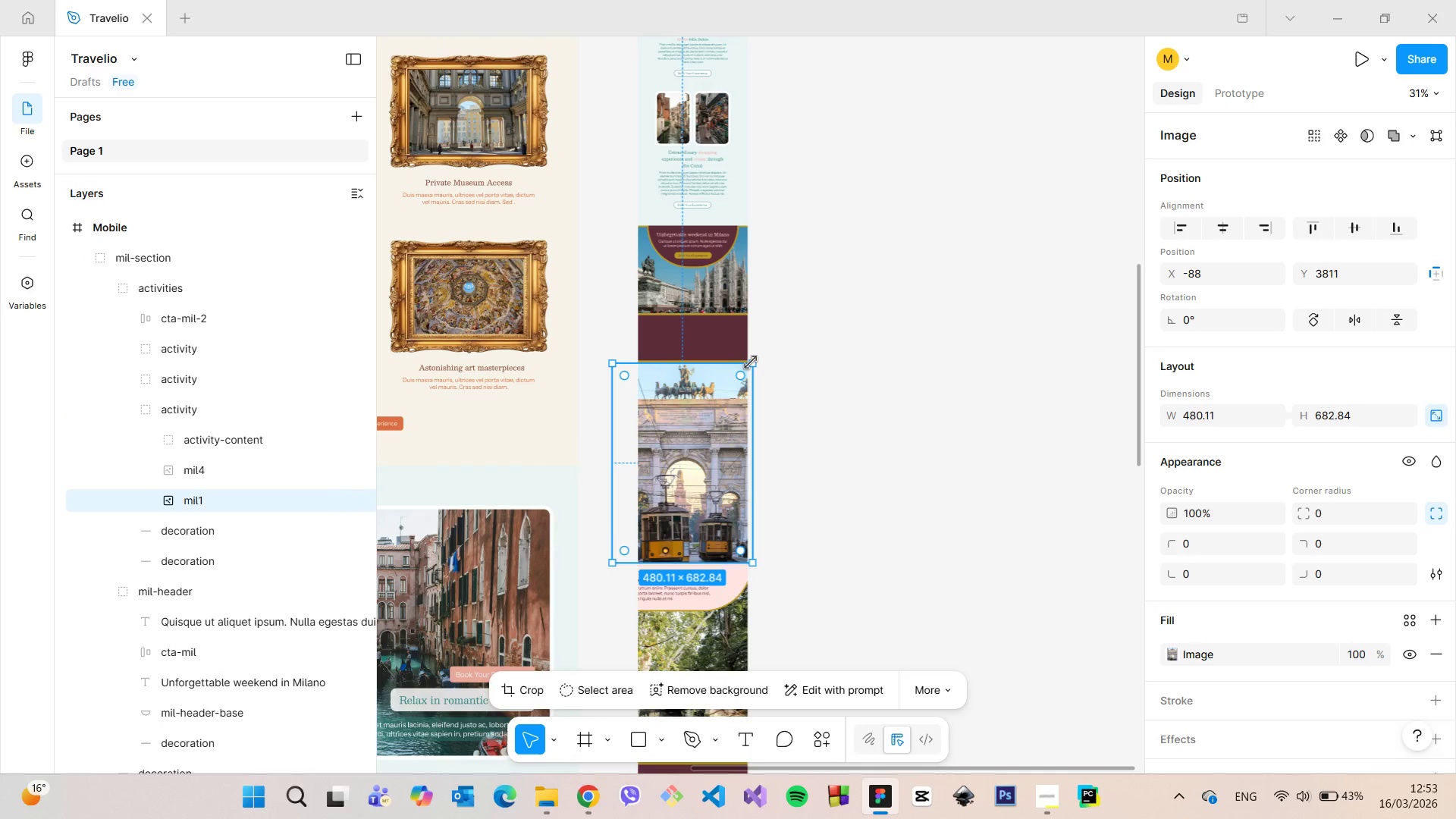 
left_click_drag(start_coordinate=[752, 362], to_coordinate=[691, 438])
 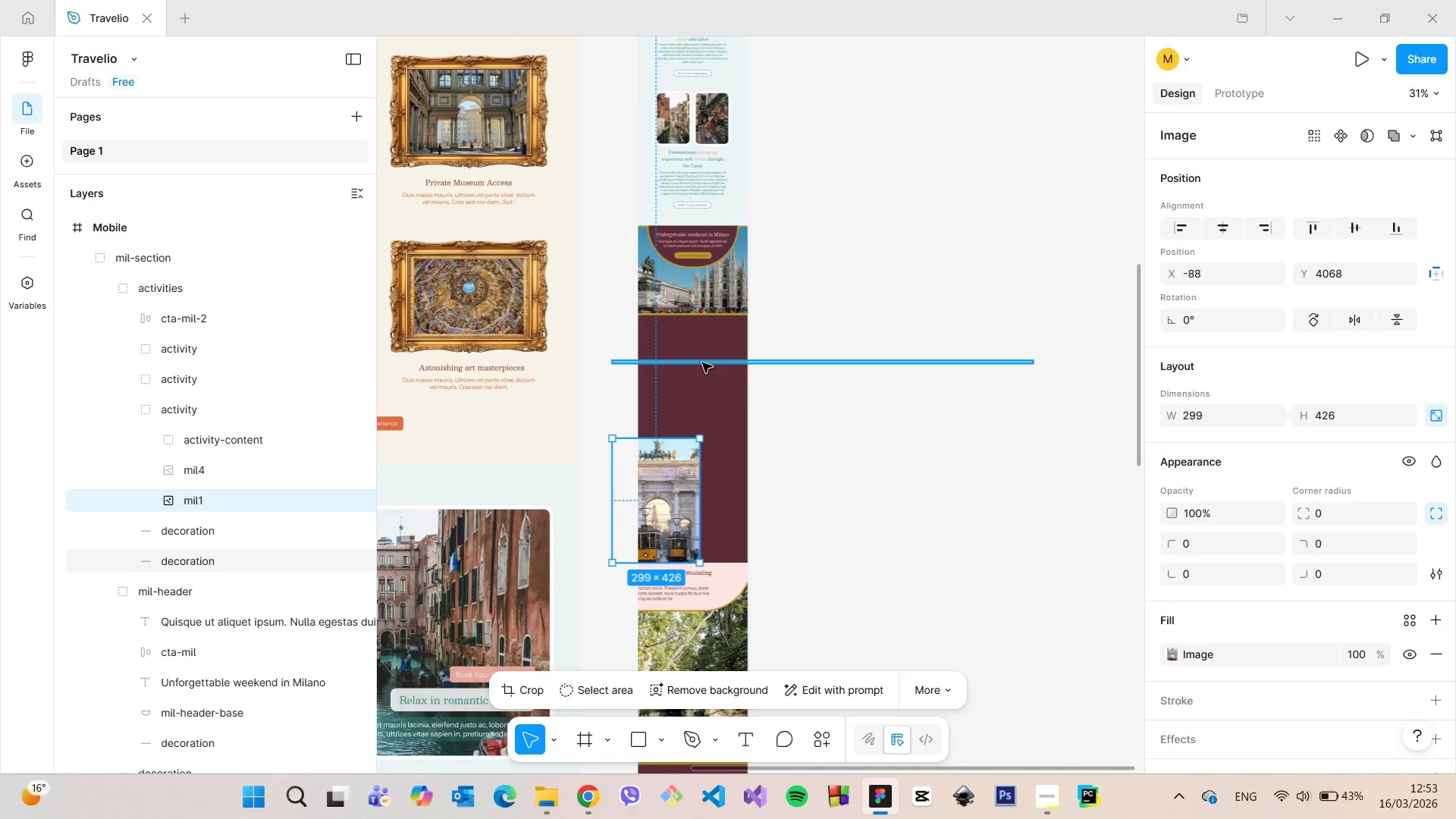 
left_click([702, 362])
 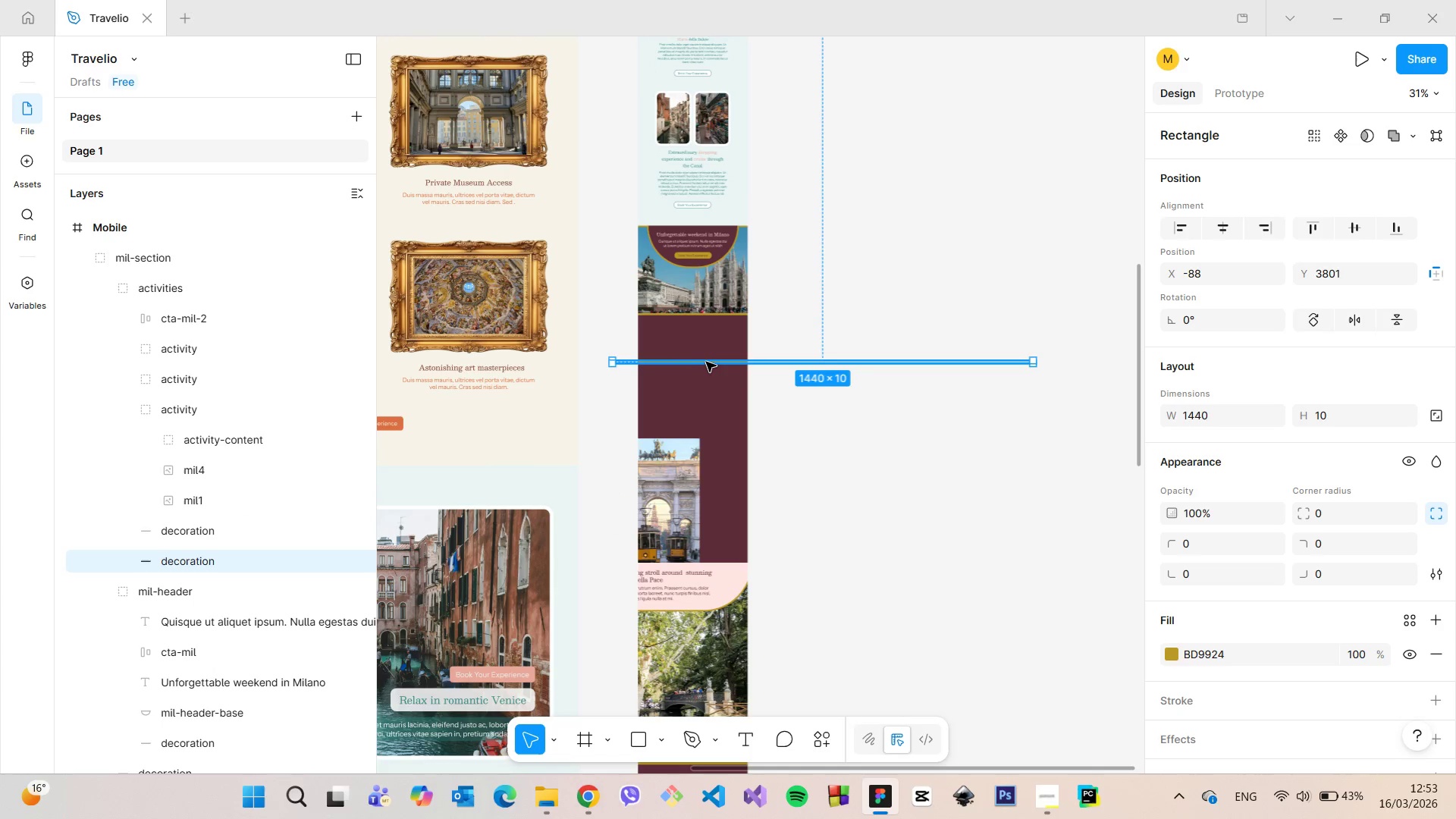 
left_click_drag(start_coordinate=[707, 362], to_coordinate=[688, 502])
 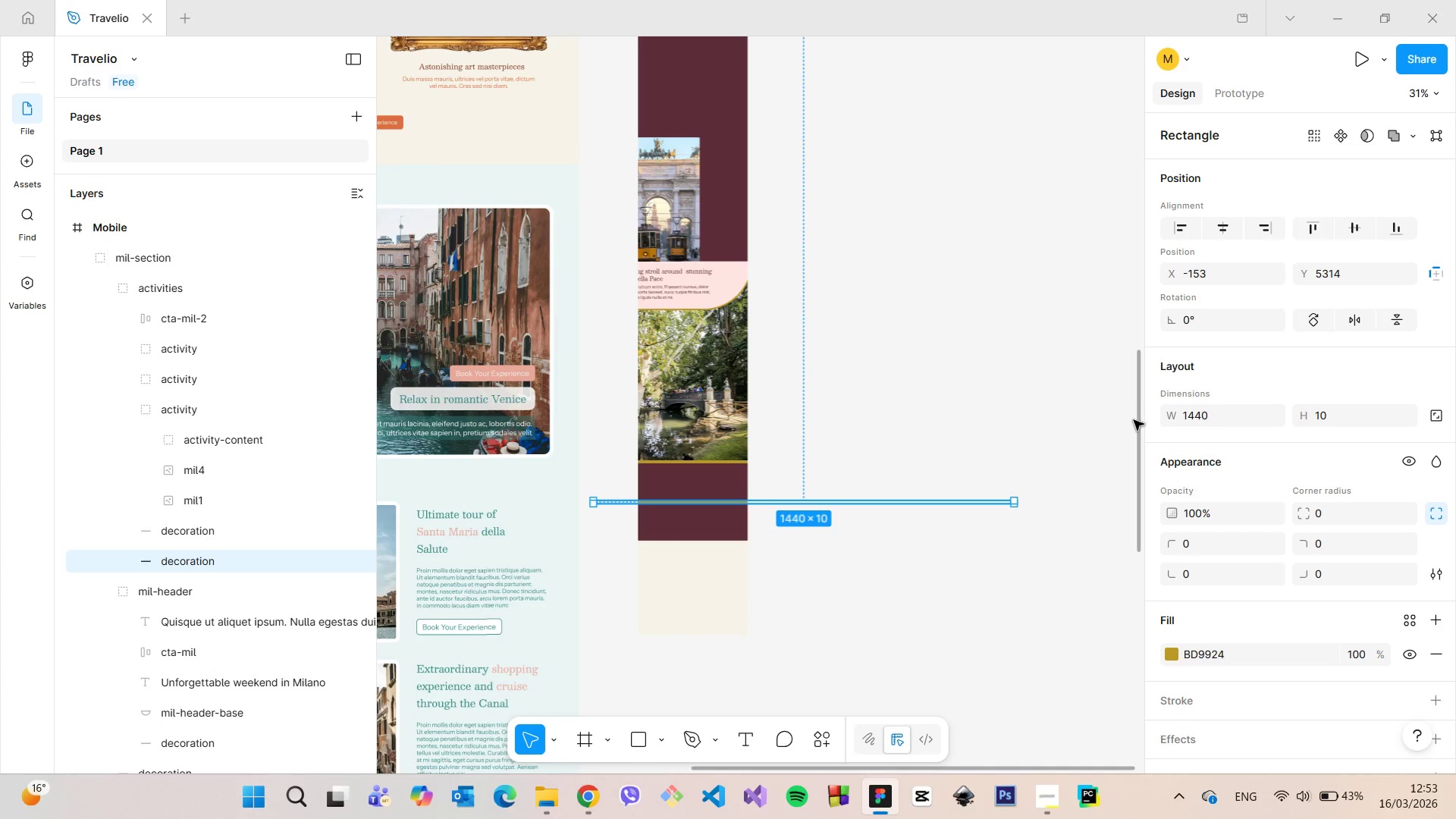 
left_click_drag(start_coordinate=[1135, 420], to_coordinate=[1126, 322])
 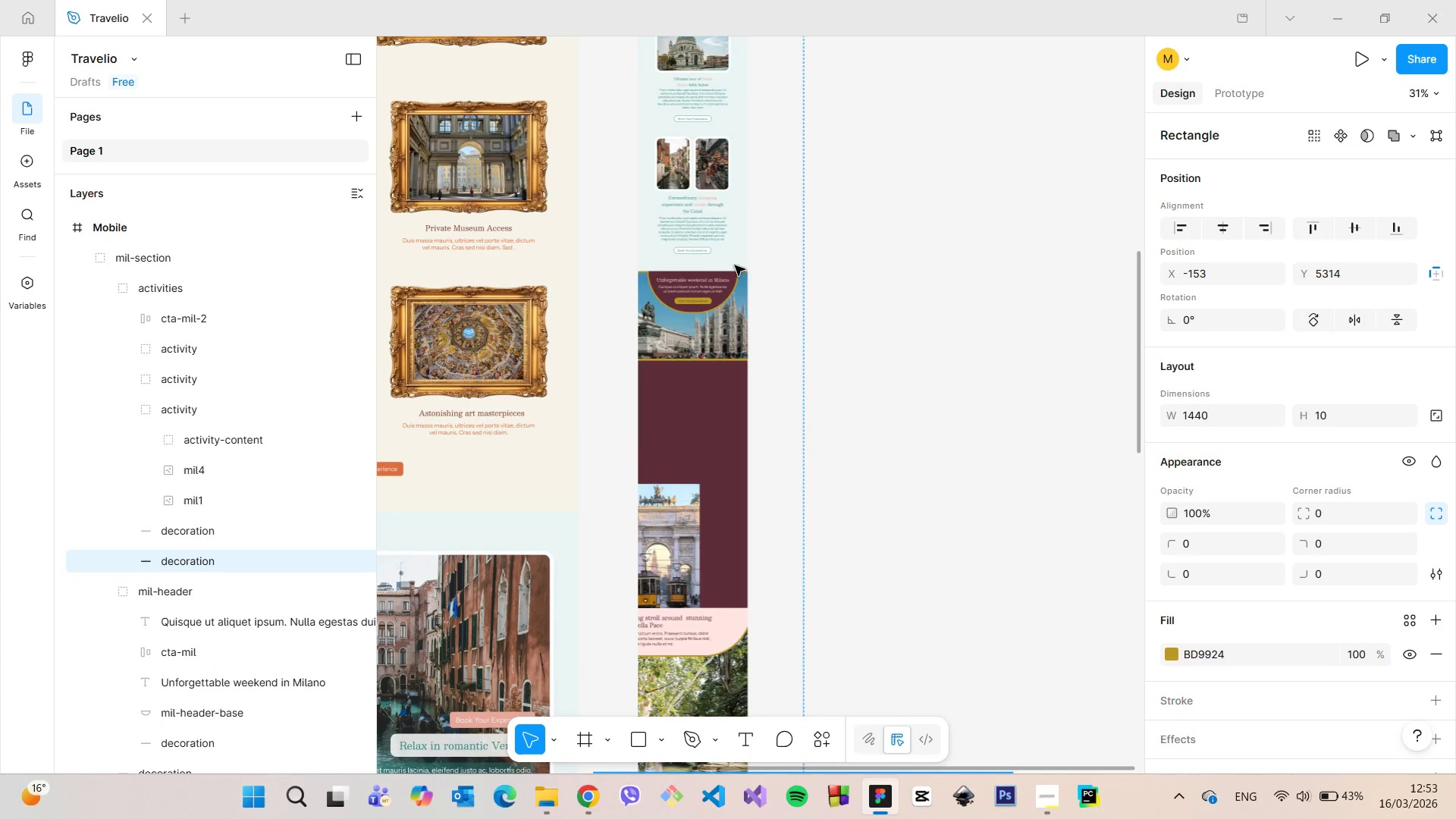 
scroll: coordinate [717, 259], scroll_direction: up, amount: 5.0
 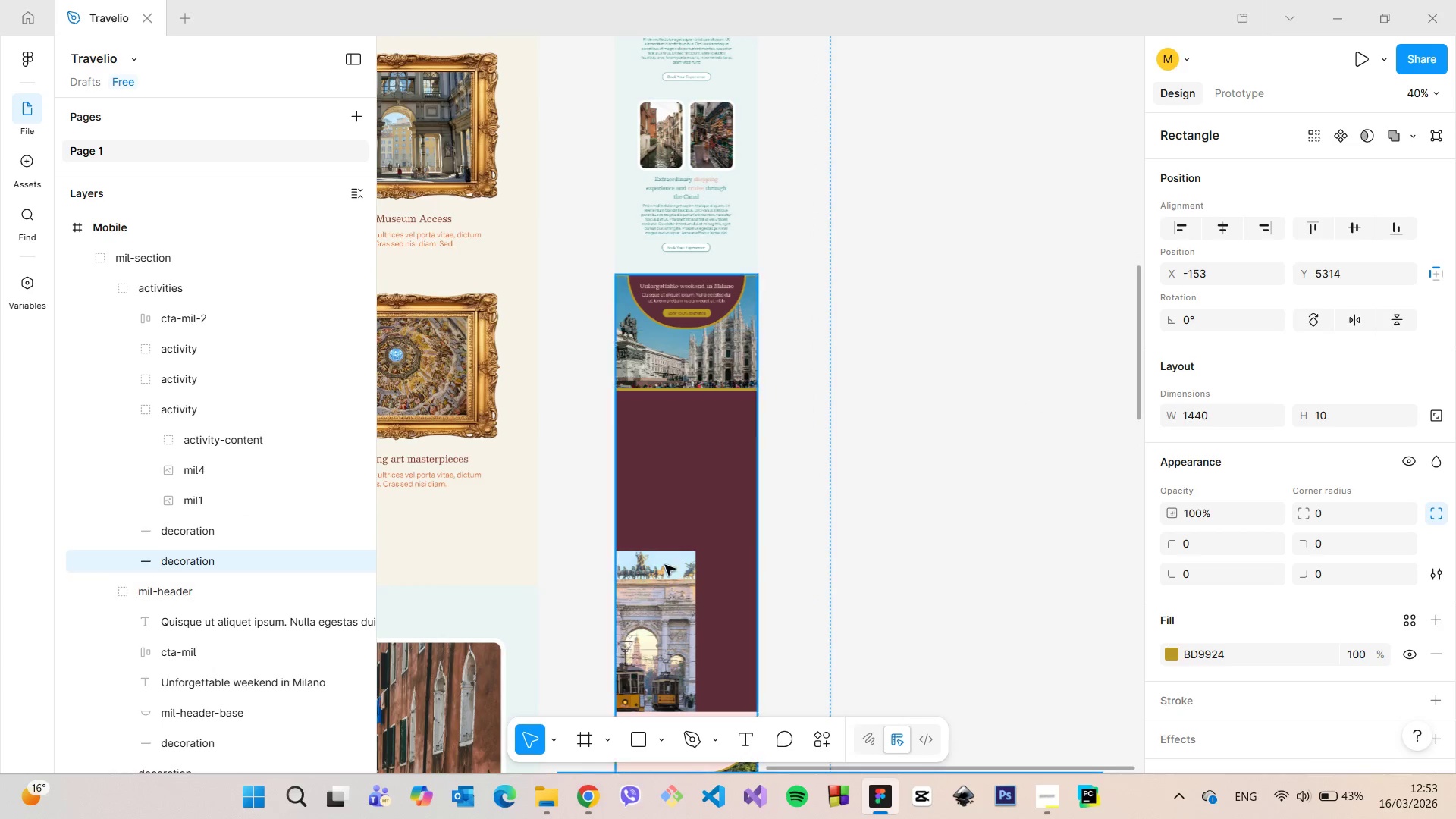 
left_click([662, 578])
 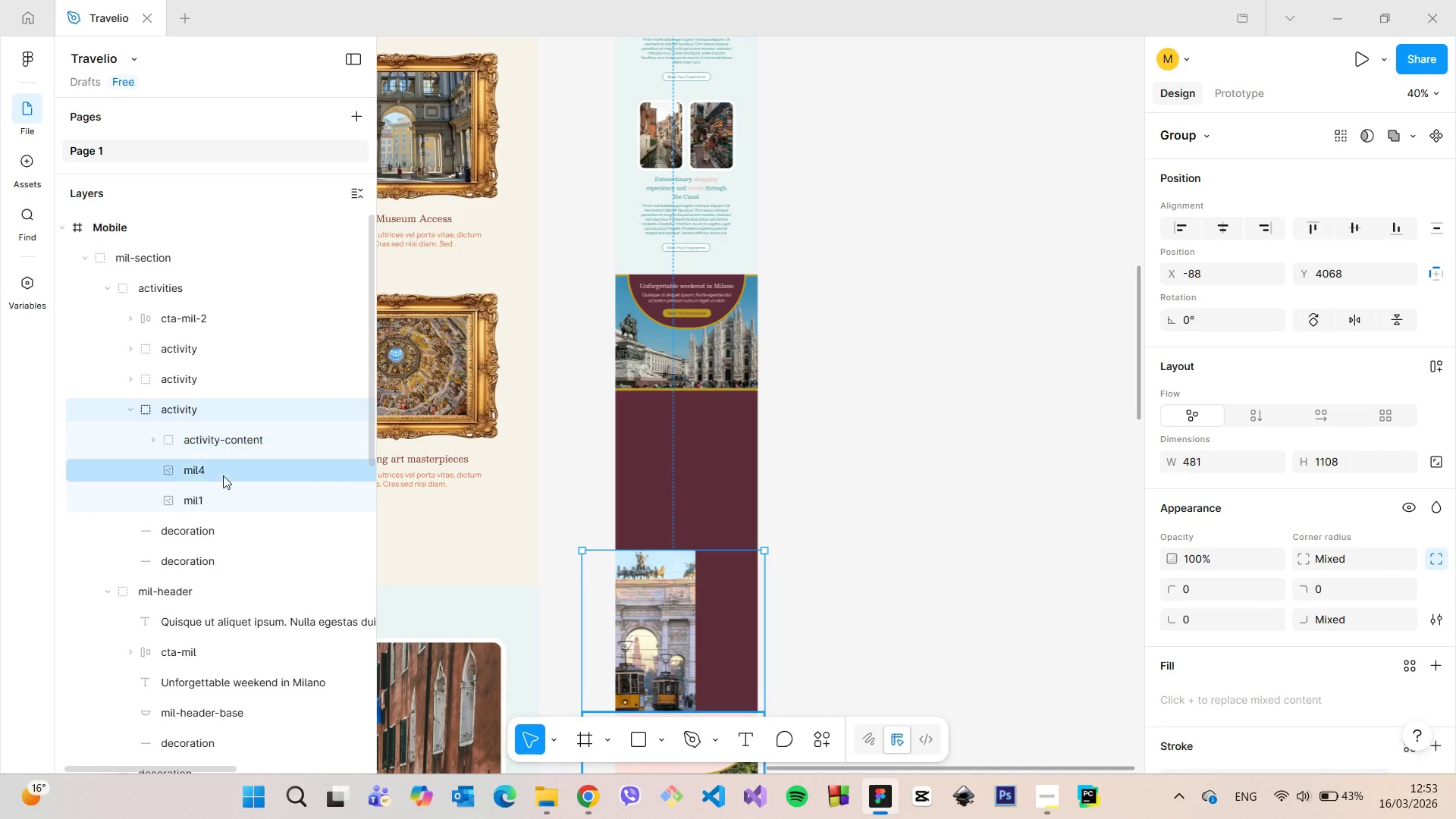 
left_click([223, 495])
 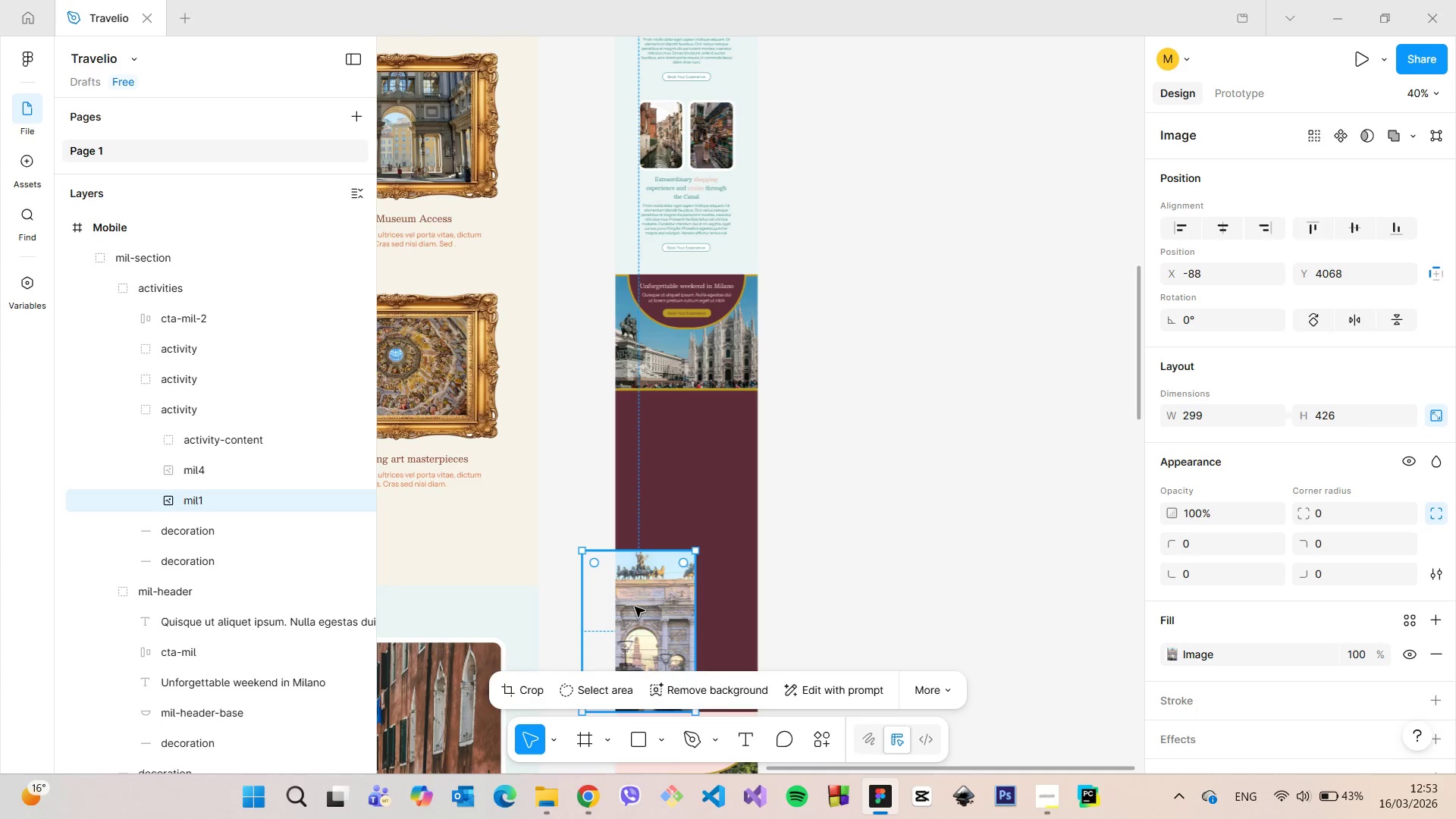 
left_click_drag(start_coordinate=[645, 609], to_coordinate=[682, 445])
 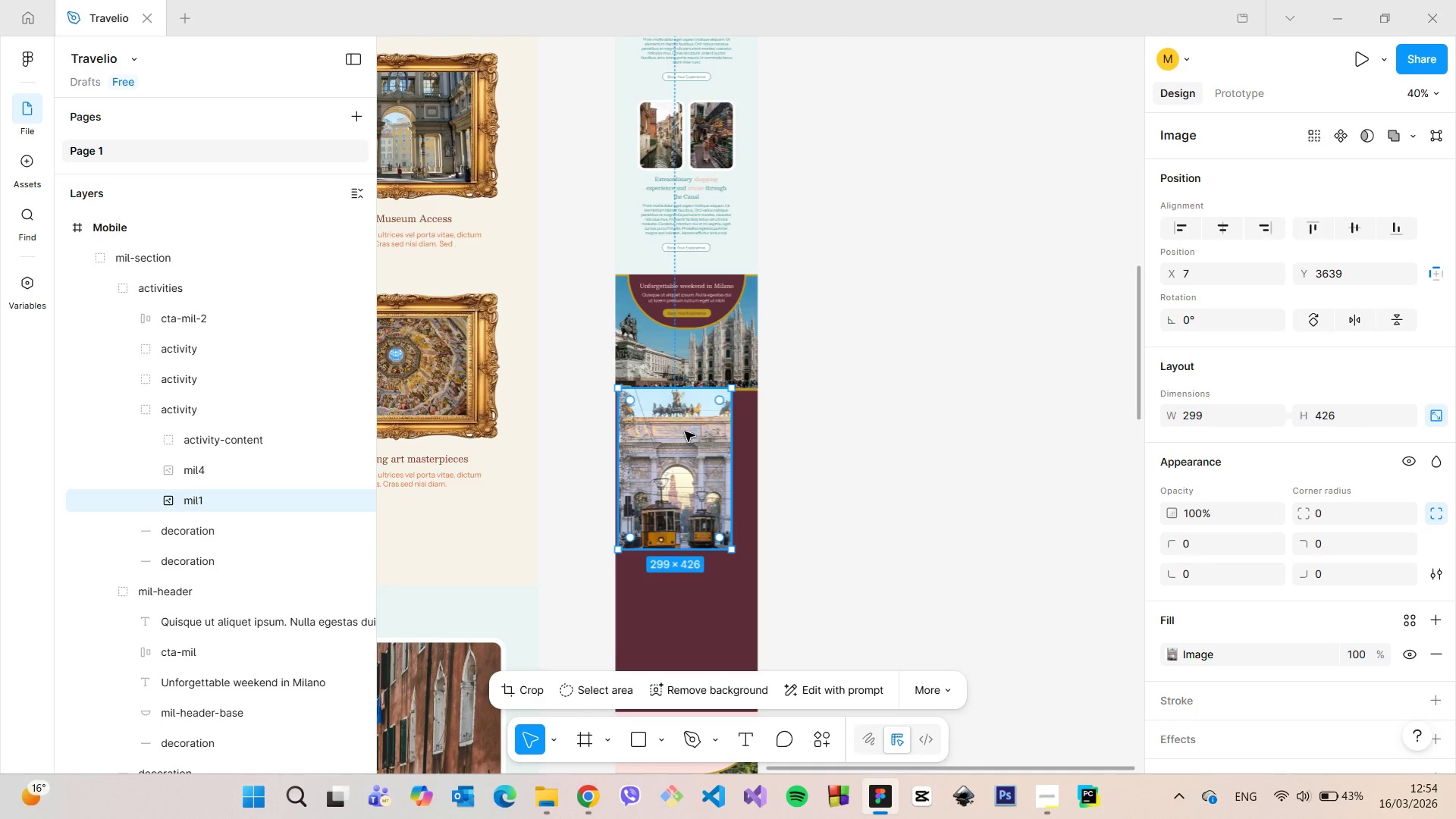 
scroll: coordinate [685, 429], scroll_direction: down, amount: 8.0
 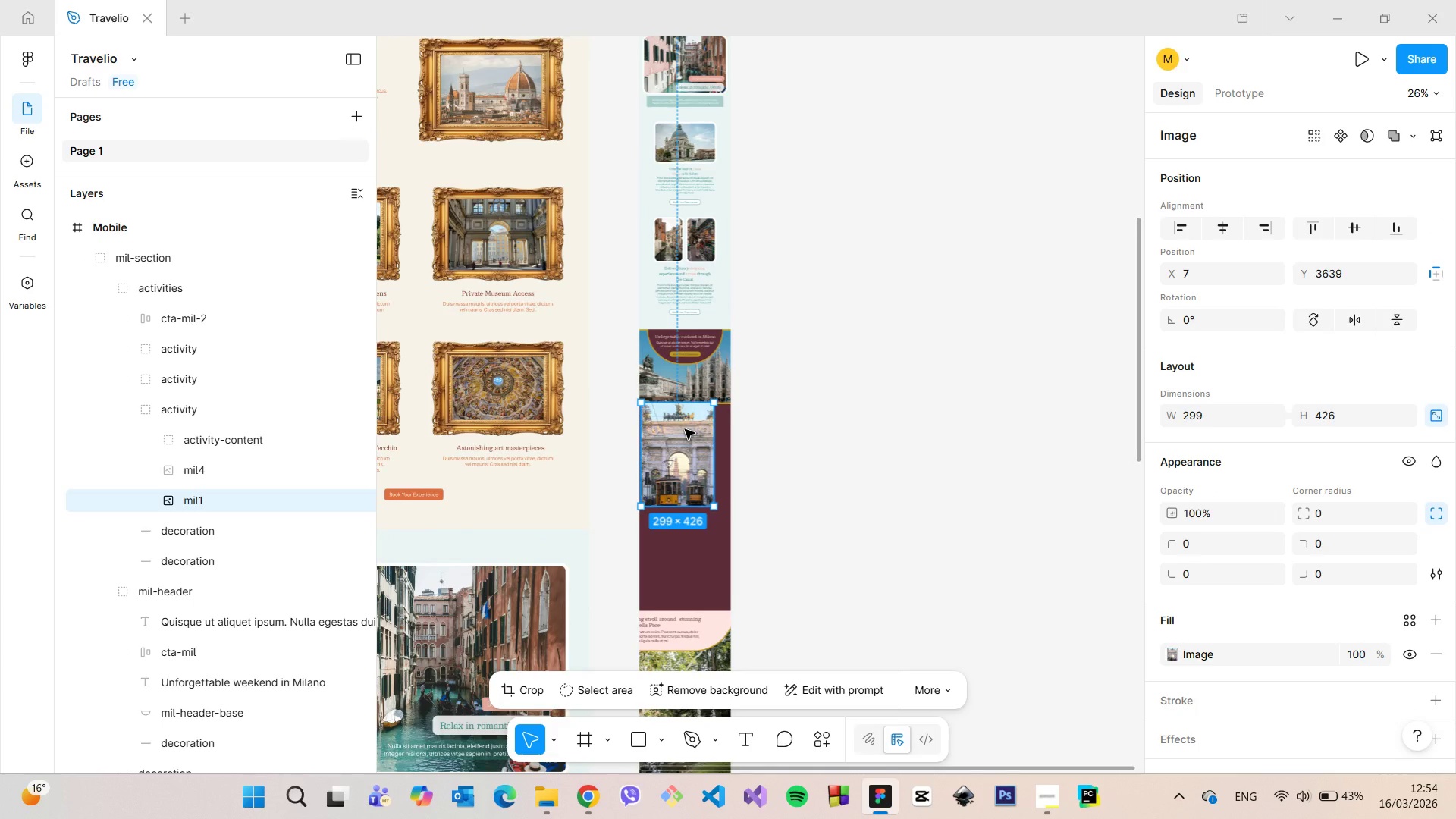 
scroll: coordinate [685, 431], scroll_direction: up, amount: 9.0
 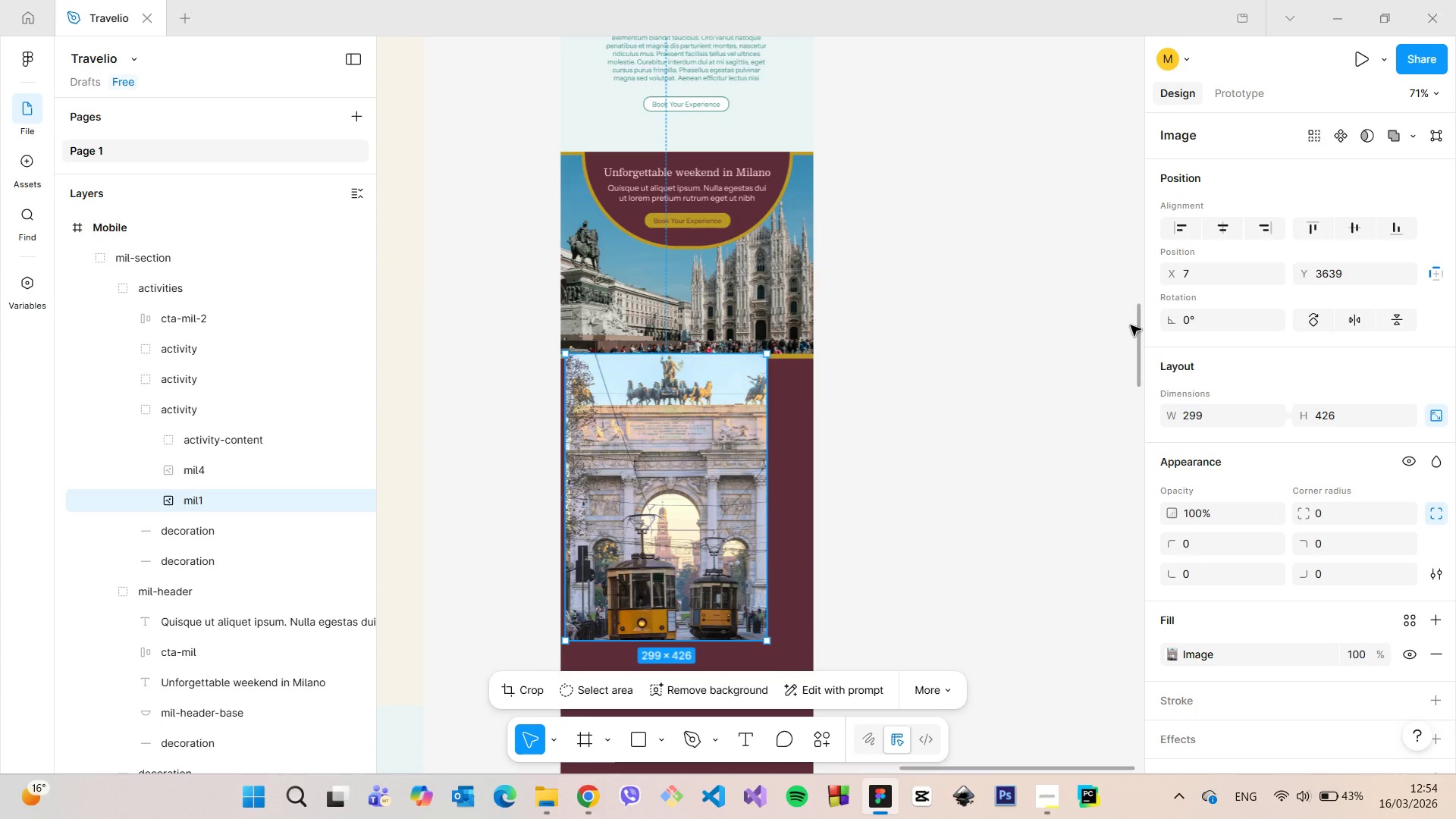 
left_click_drag(start_coordinate=[1135, 327], to_coordinate=[1135, 338])
 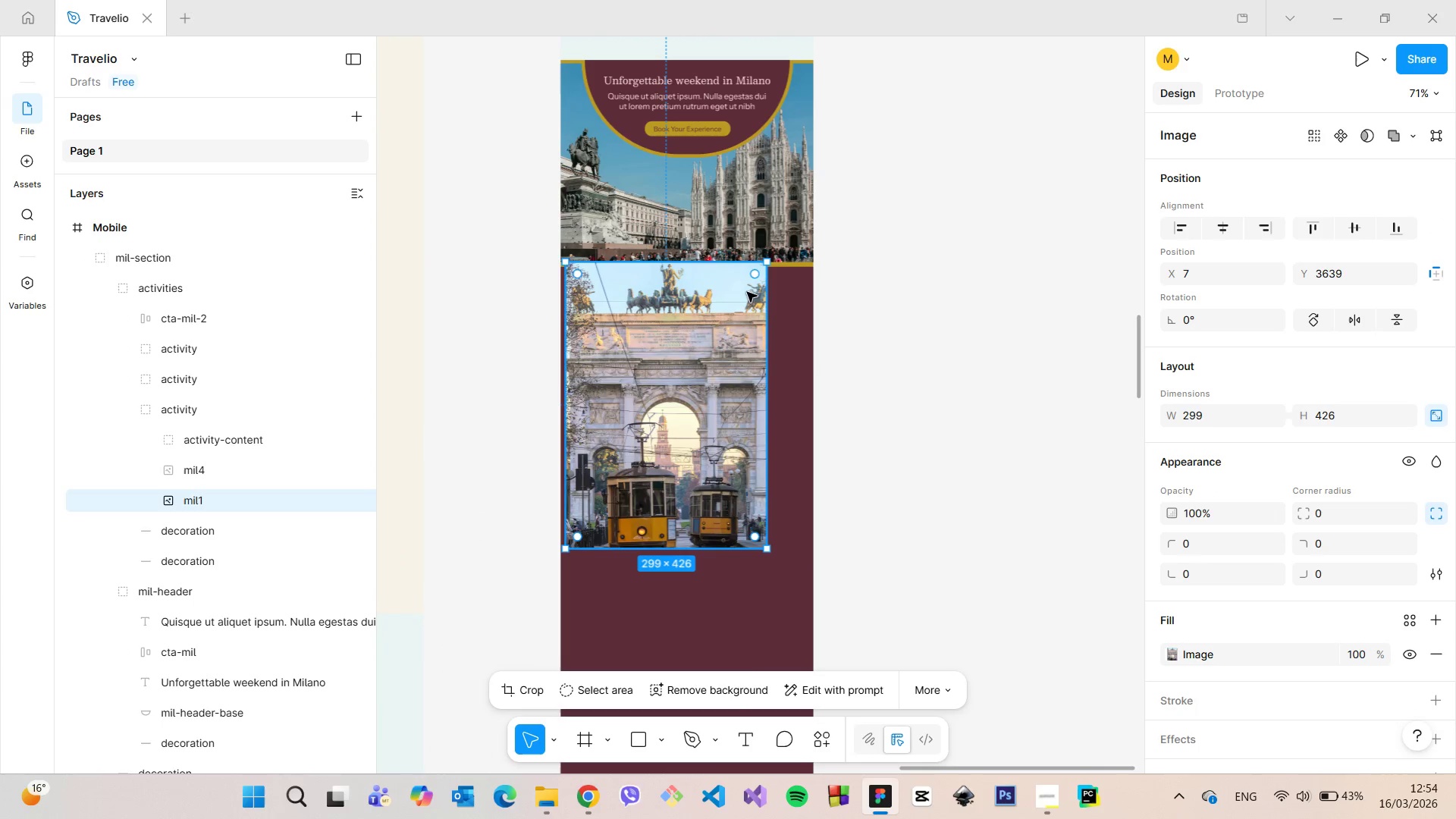 
scroll: coordinate [747, 292], scroll_direction: up, amount: 4.0
 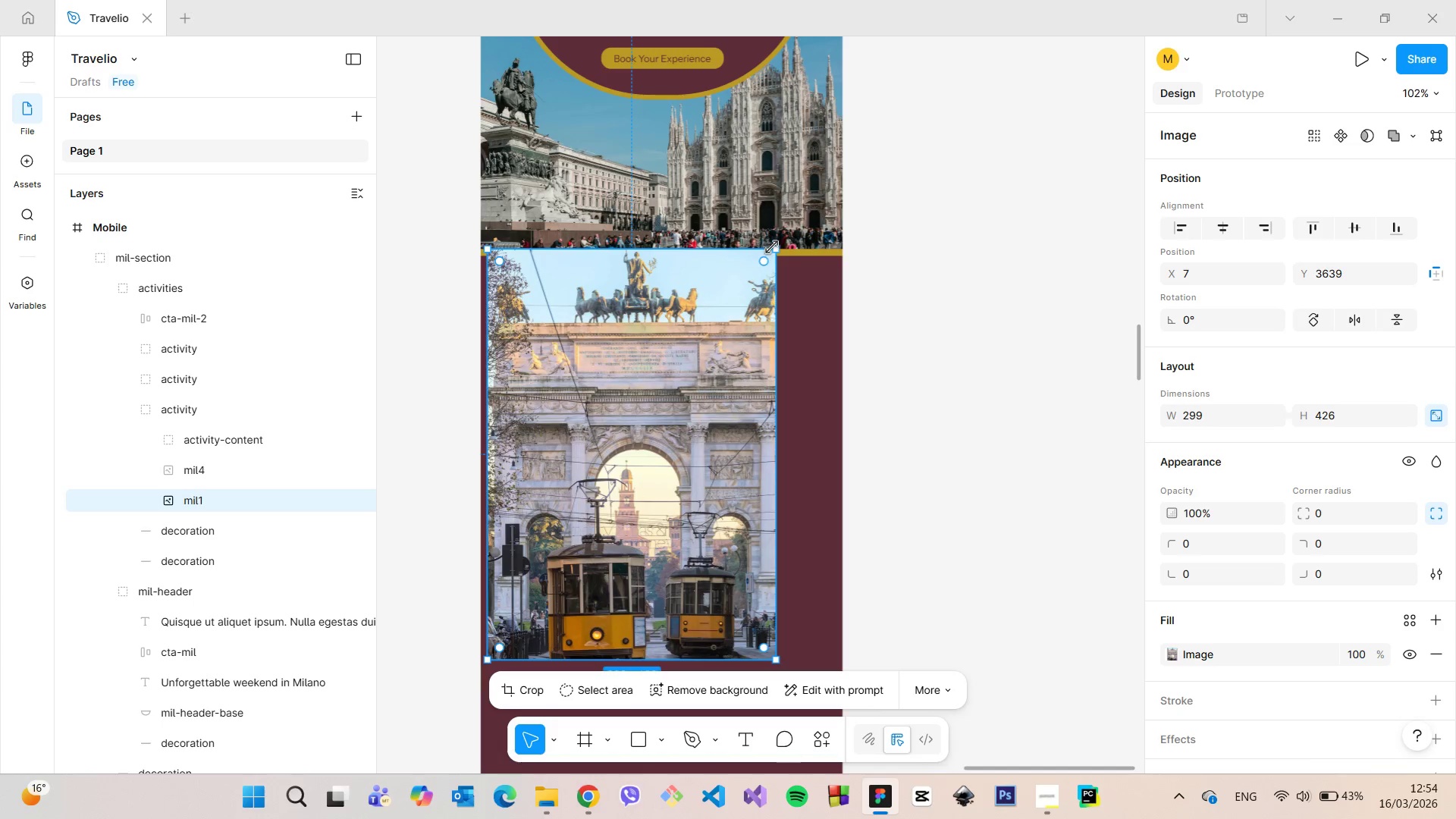 
left_click_drag(start_coordinate=[772, 247], to_coordinate=[691, 372])
 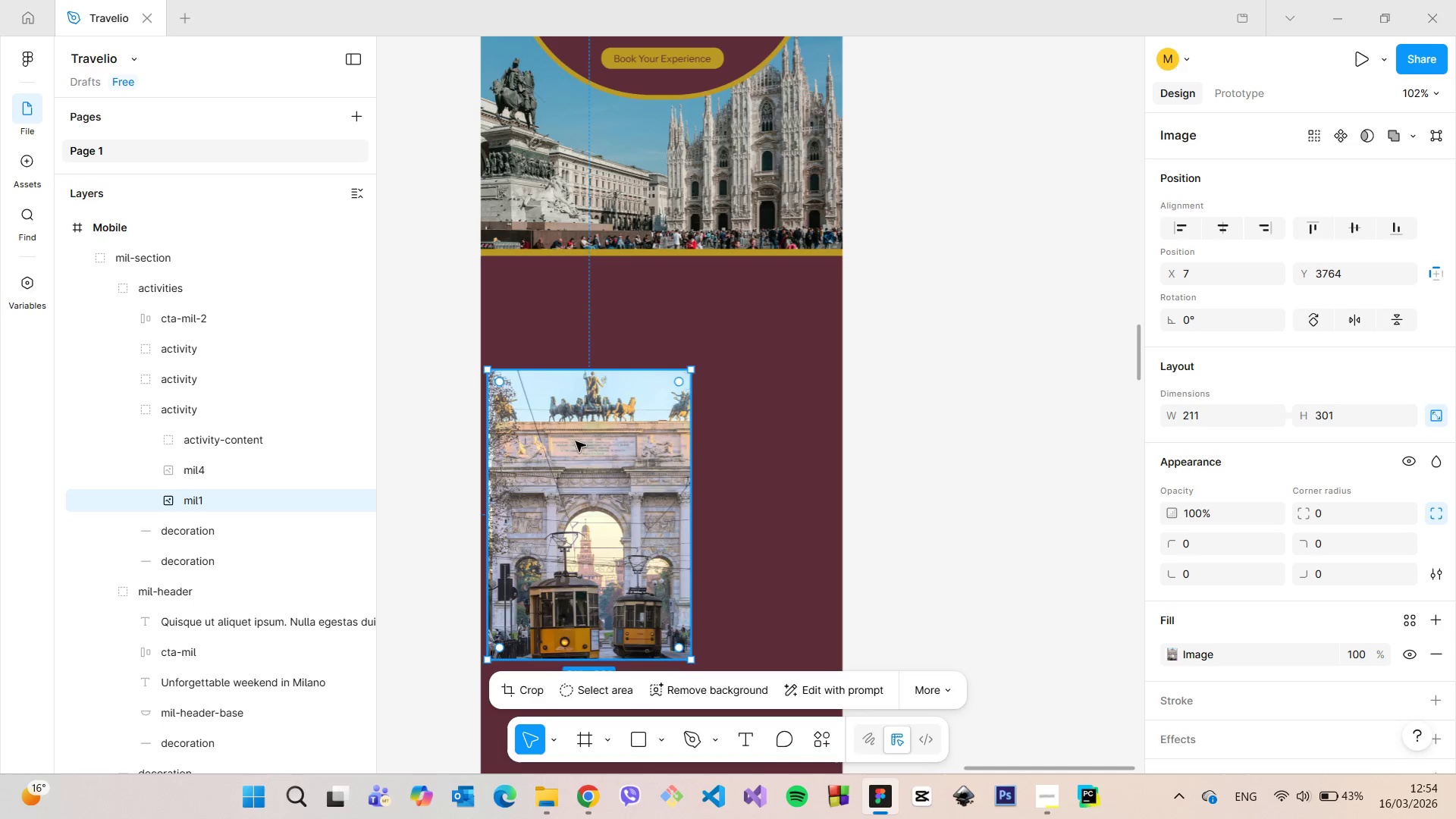 
left_click_drag(start_coordinate=[563, 446], to_coordinate=[588, 332])
 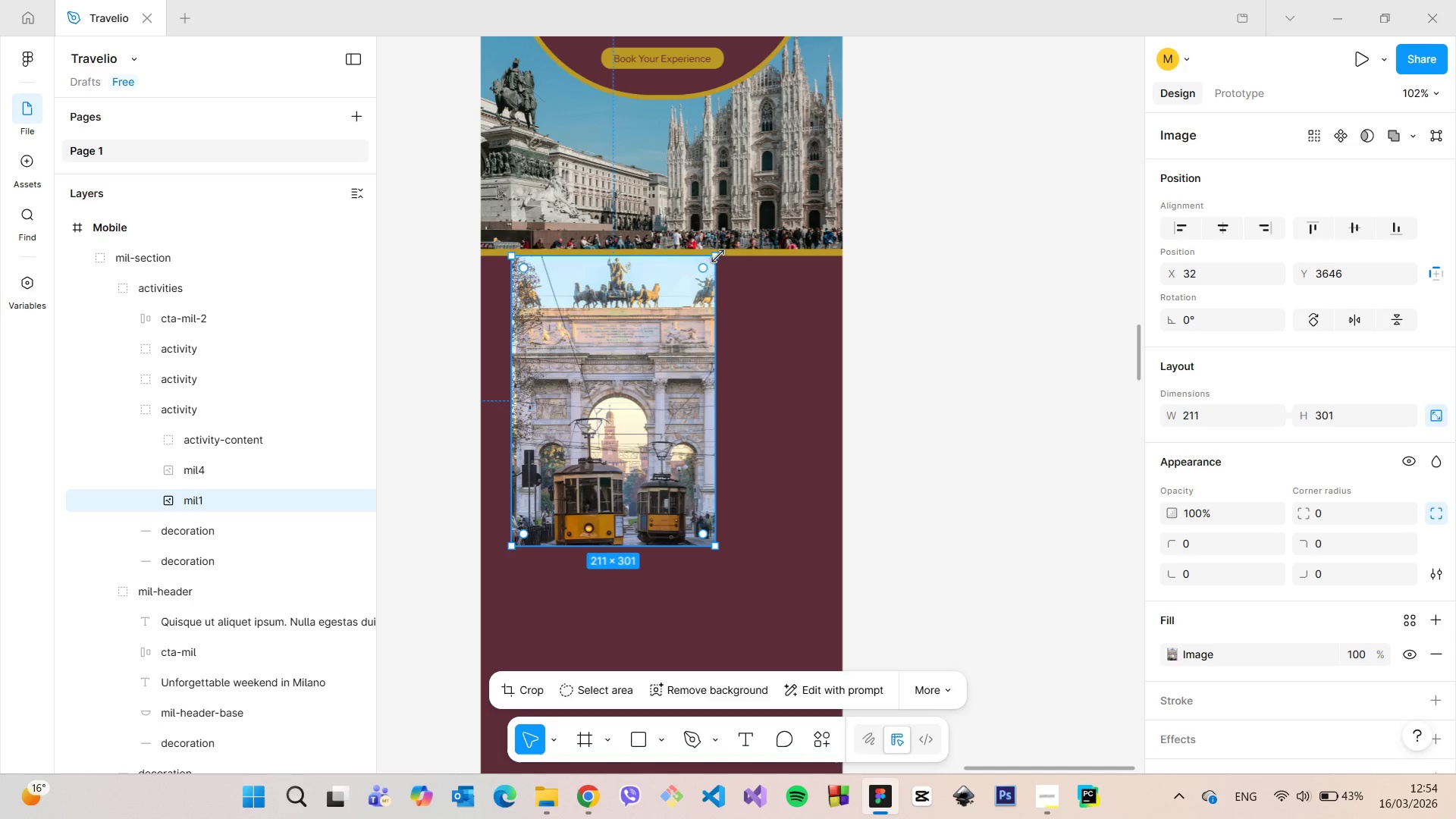 
left_click_drag(start_coordinate=[718, 256], to_coordinate=[679, 307])
 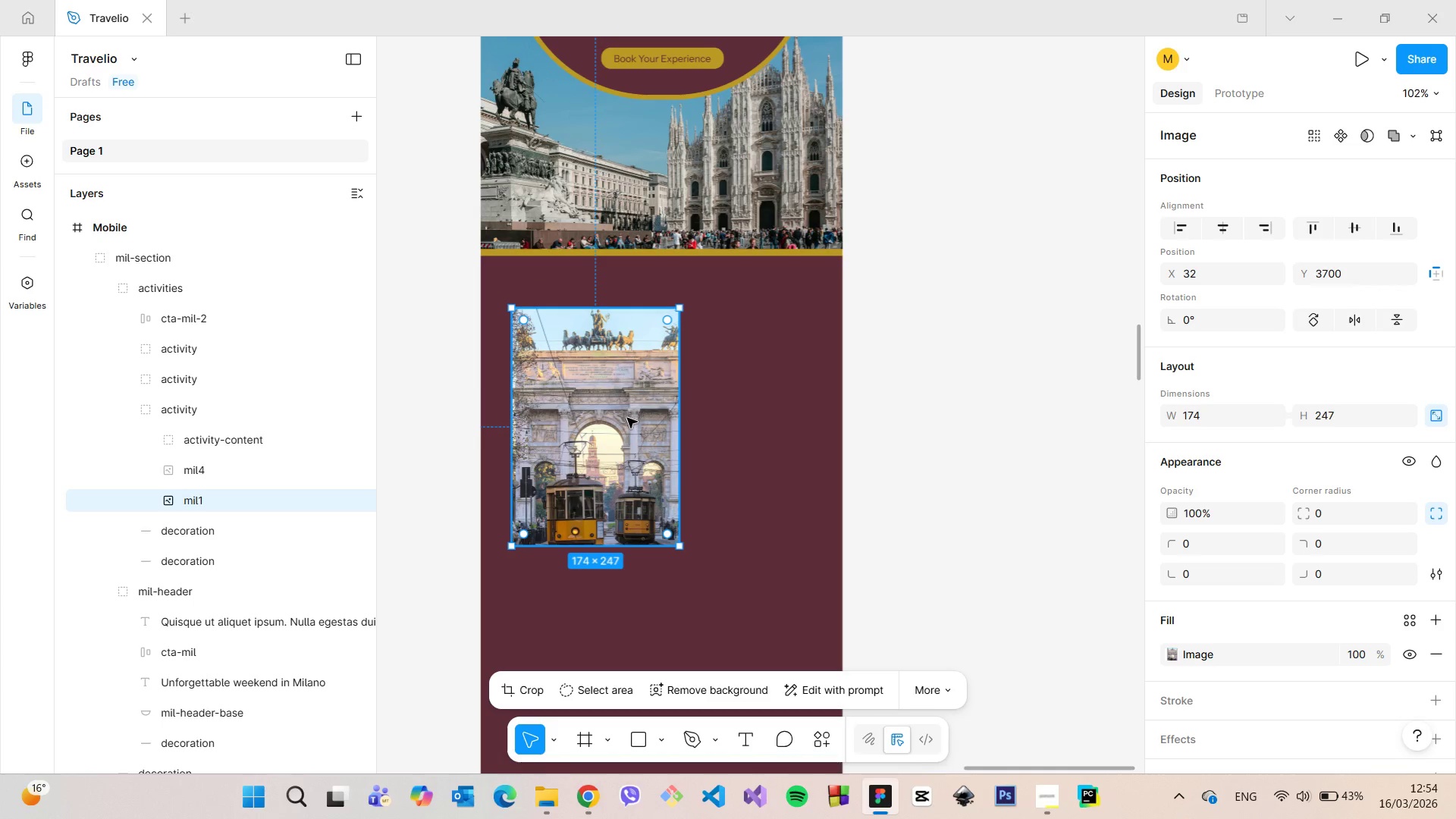 
left_click_drag(start_coordinate=[627, 418], to_coordinate=[627, 369])
 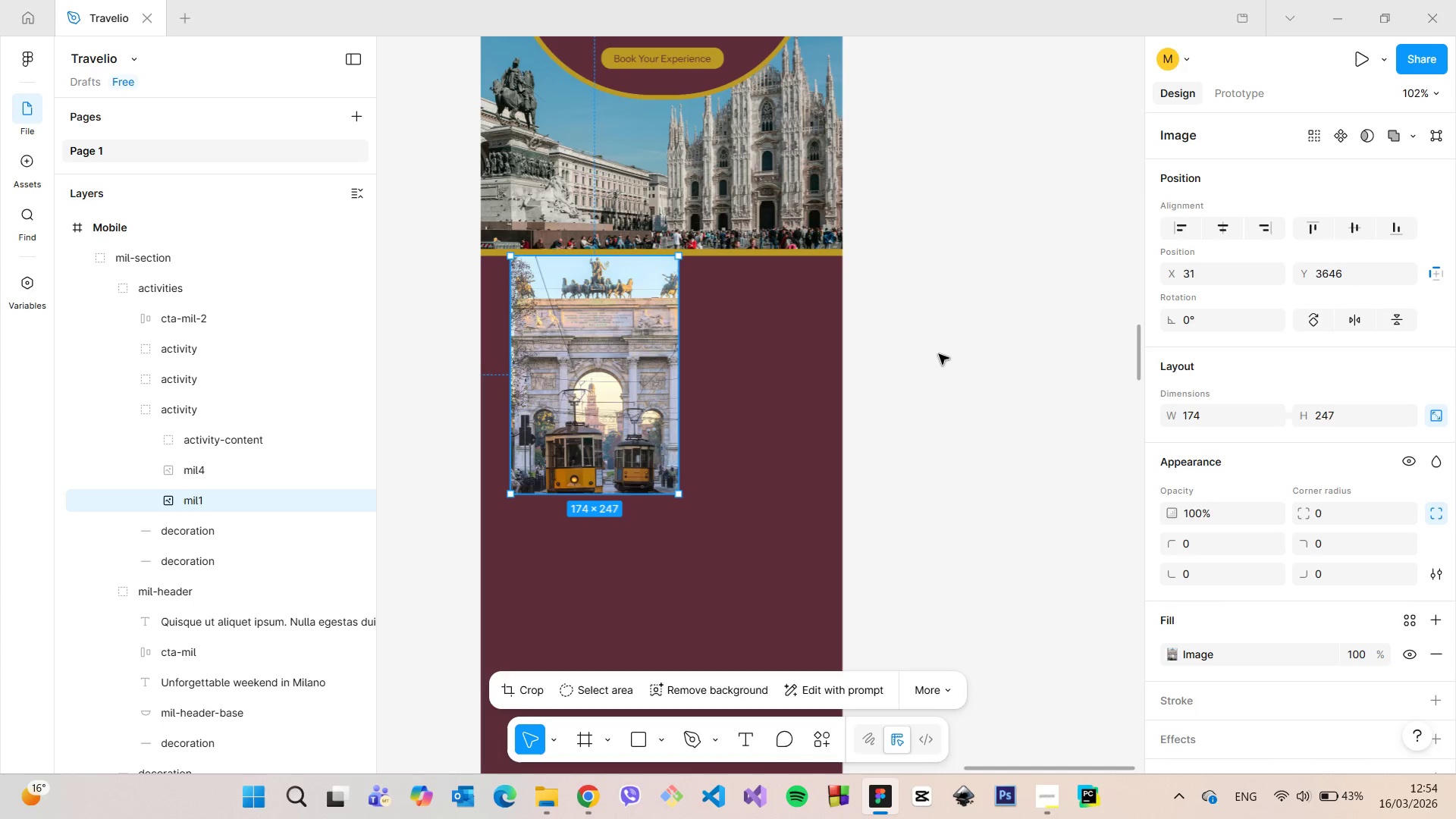 
left_click([939, 354])
 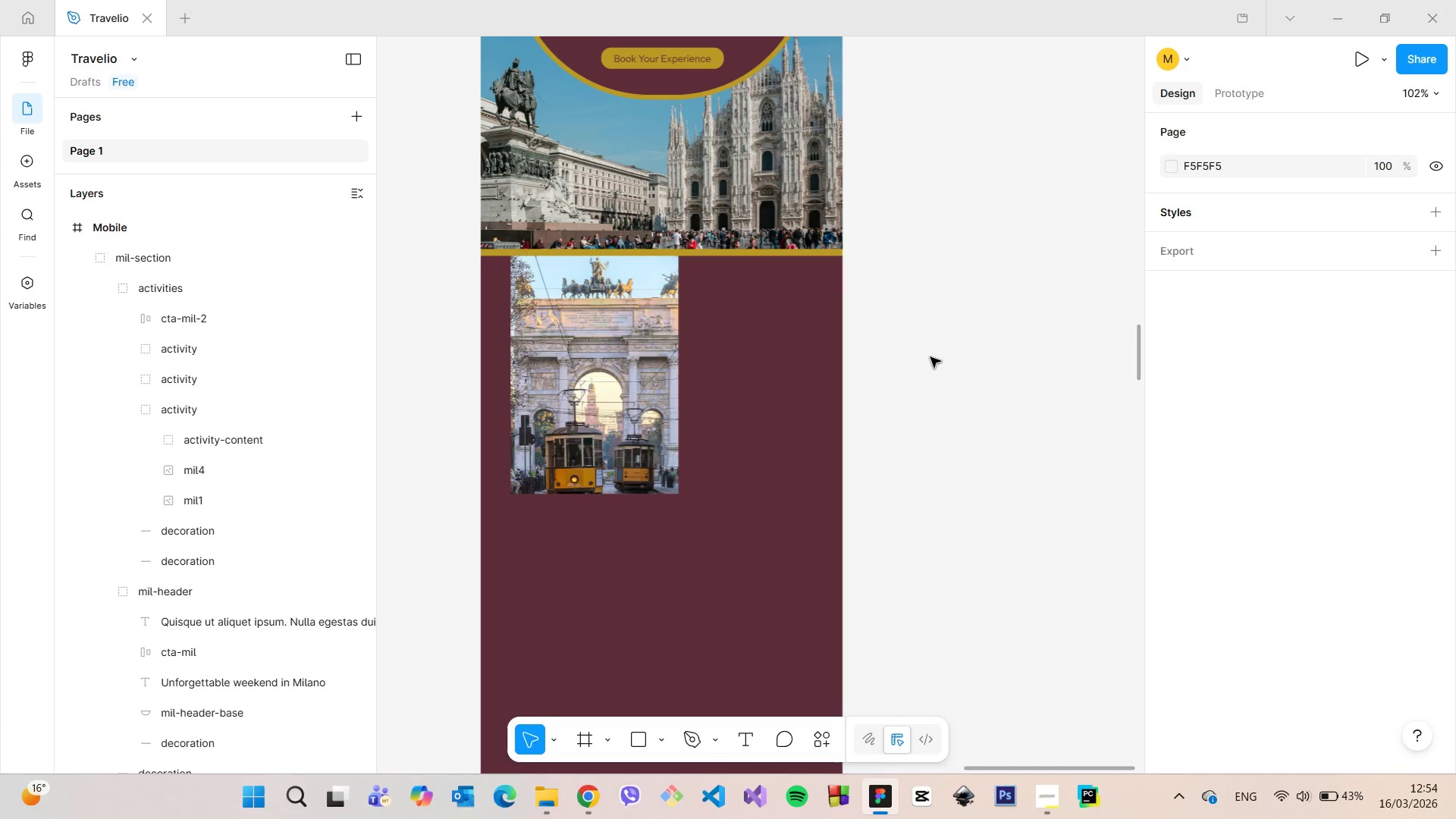 
scroll: coordinate [942, 381], scroll_direction: down, amount: 6.0
 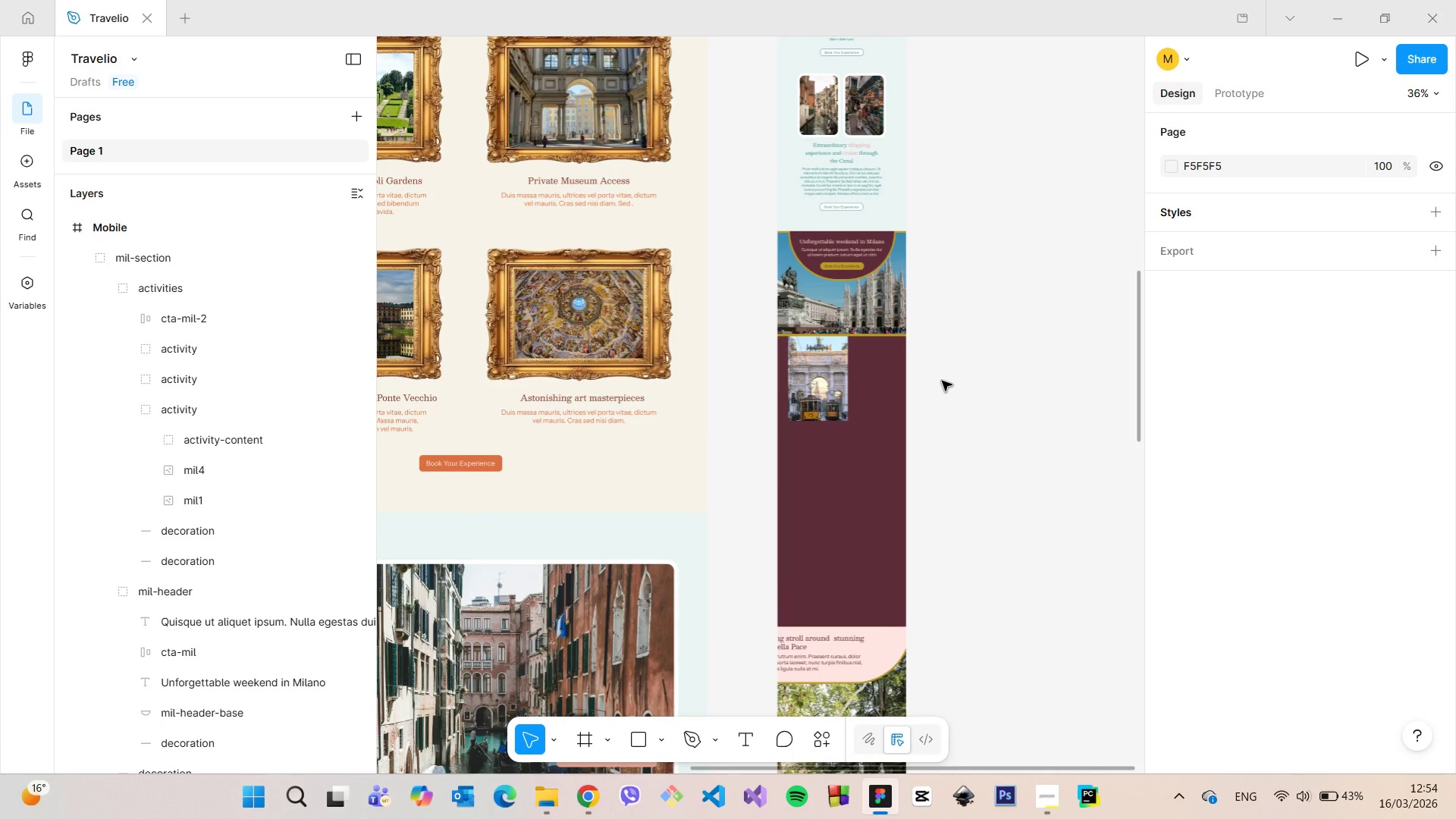 
left_click([174, 479])
 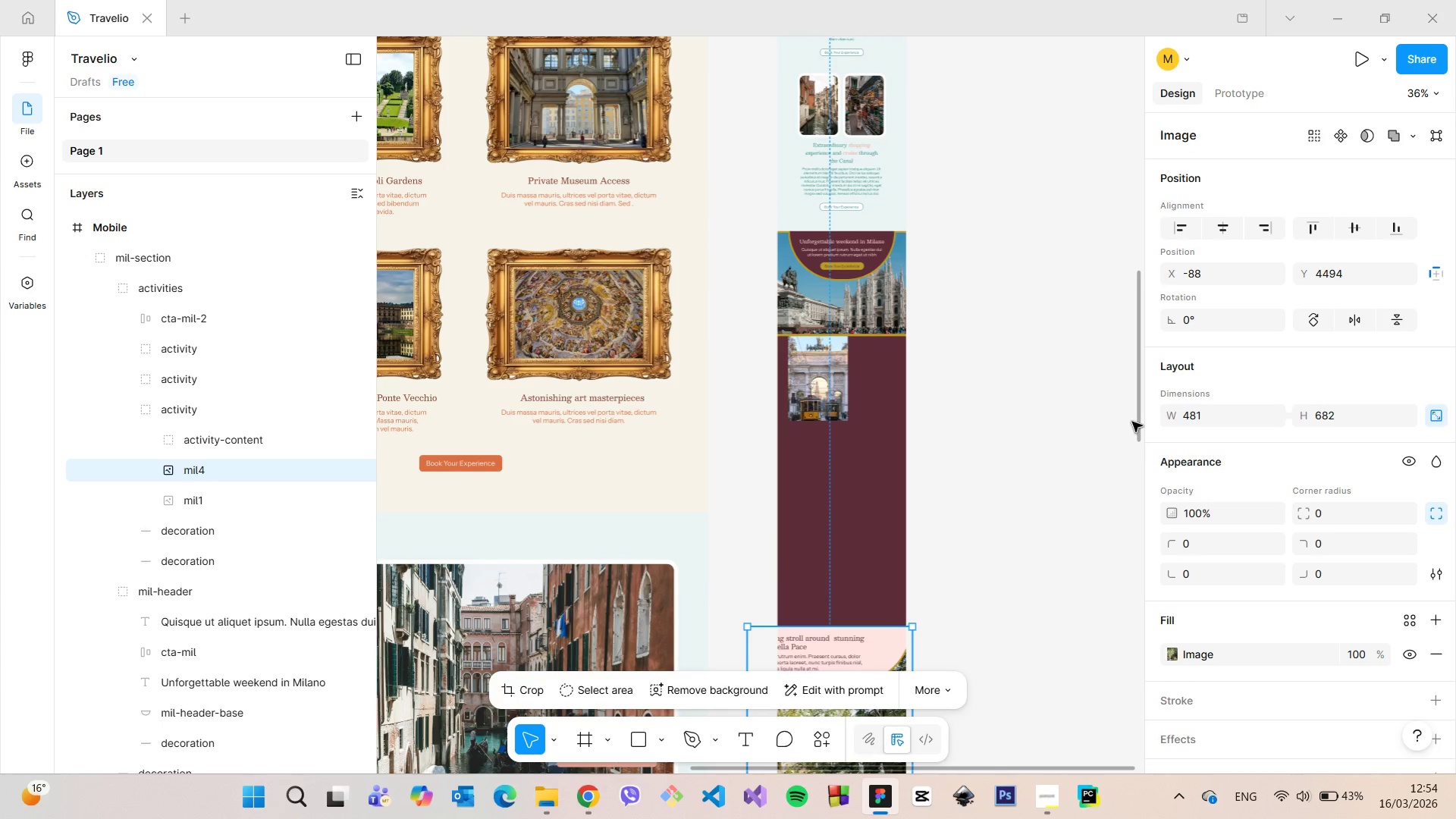 
left_click_drag(start_coordinate=[1135, 419], to_coordinate=[1133, 457])
 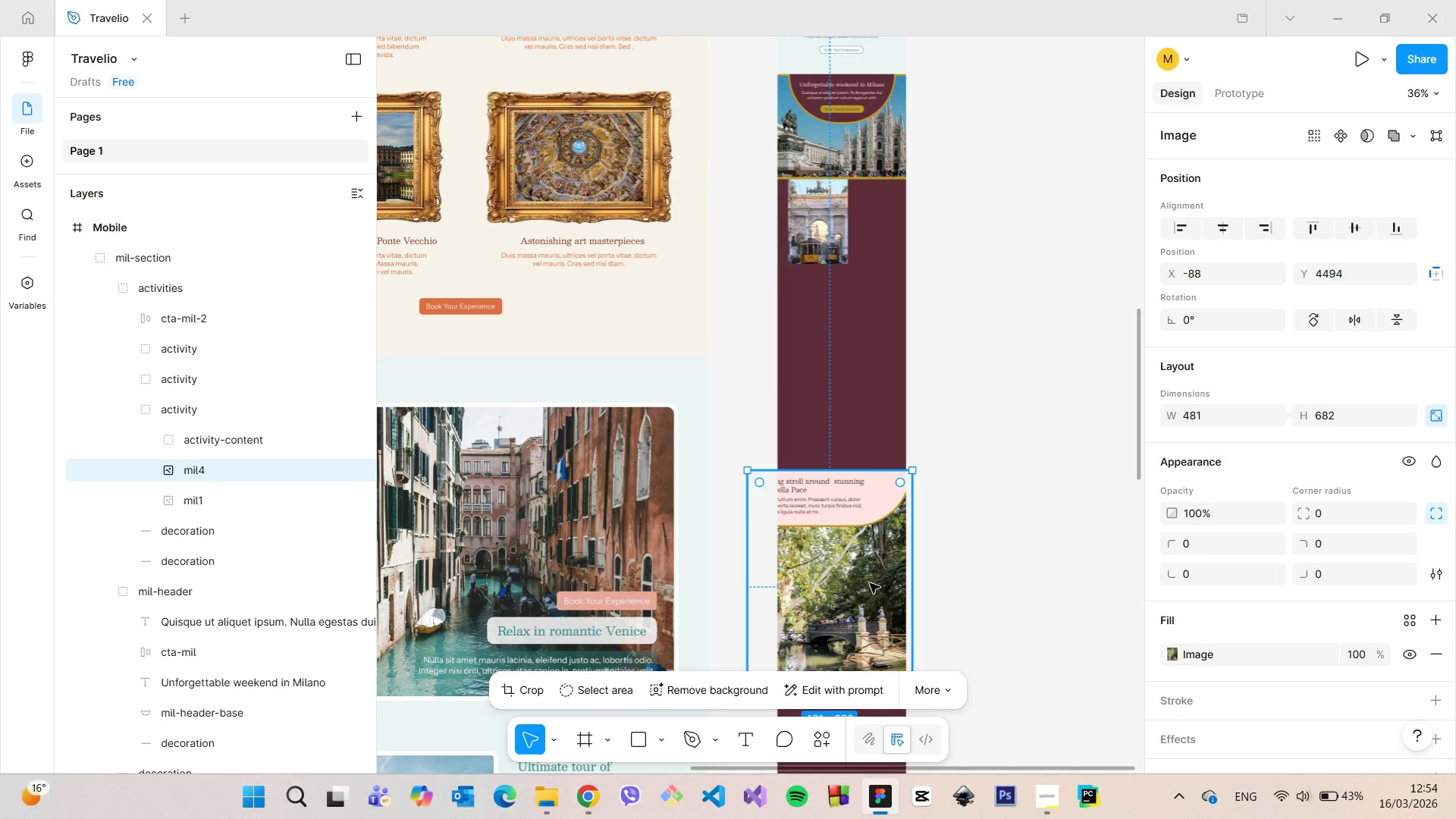 
left_click_drag(start_coordinate=[864, 584], to_coordinate=[860, 384])
 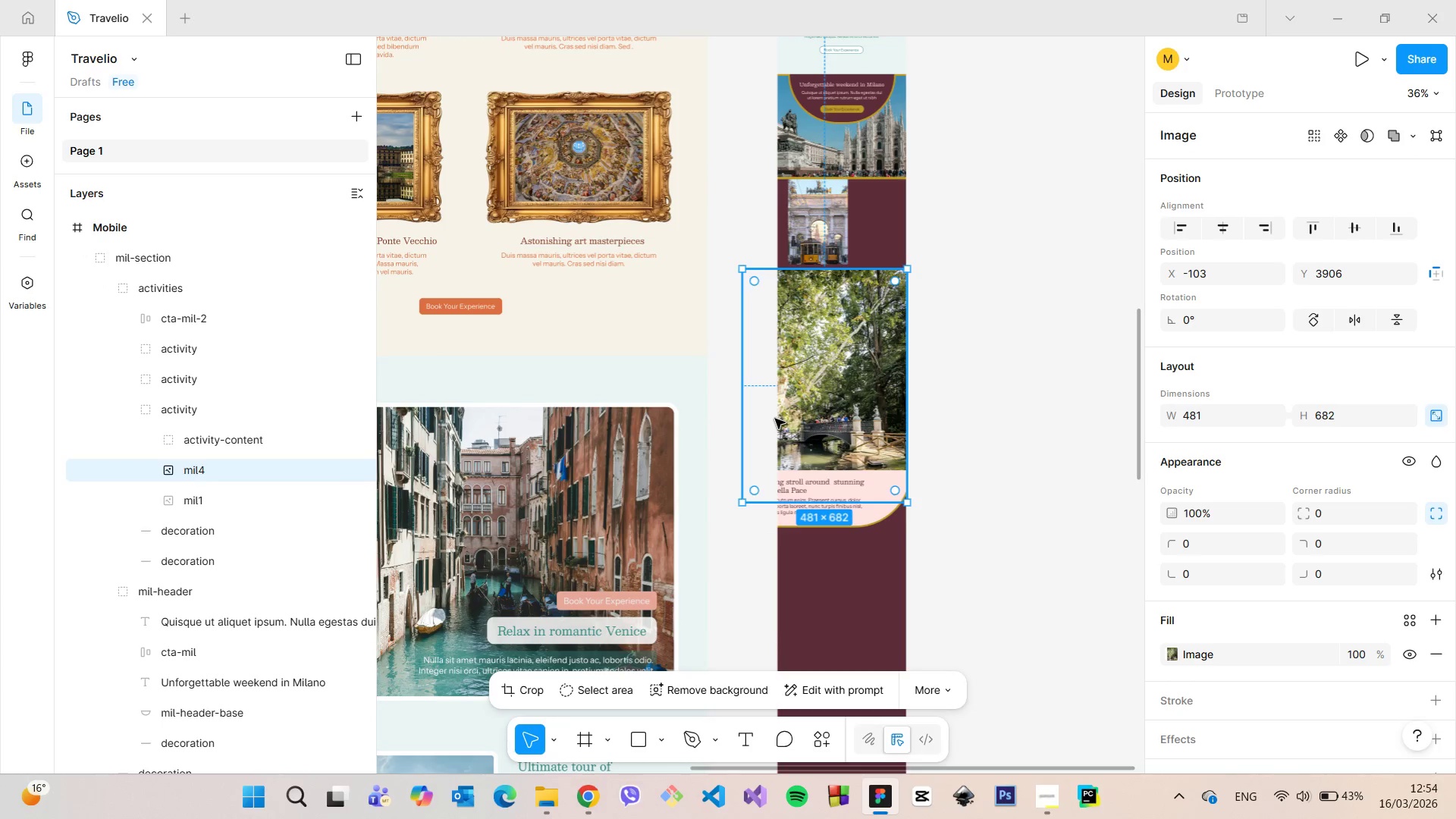 
scroll: coordinate [870, 378], scroll_direction: up, amount: 3.0
 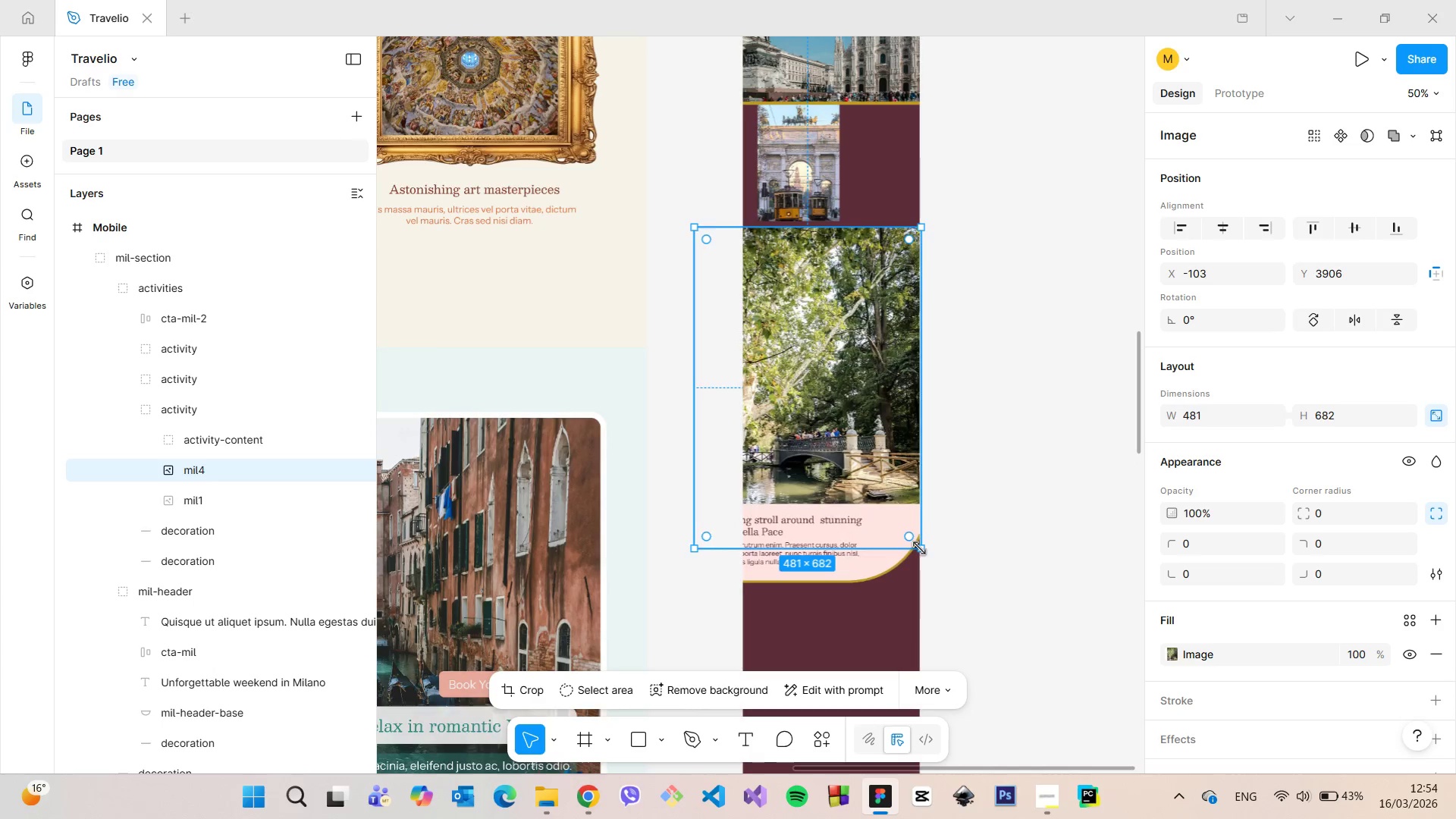 
left_click_drag(start_coordinate=[920, 548], to_coordinate=[827, 434])
 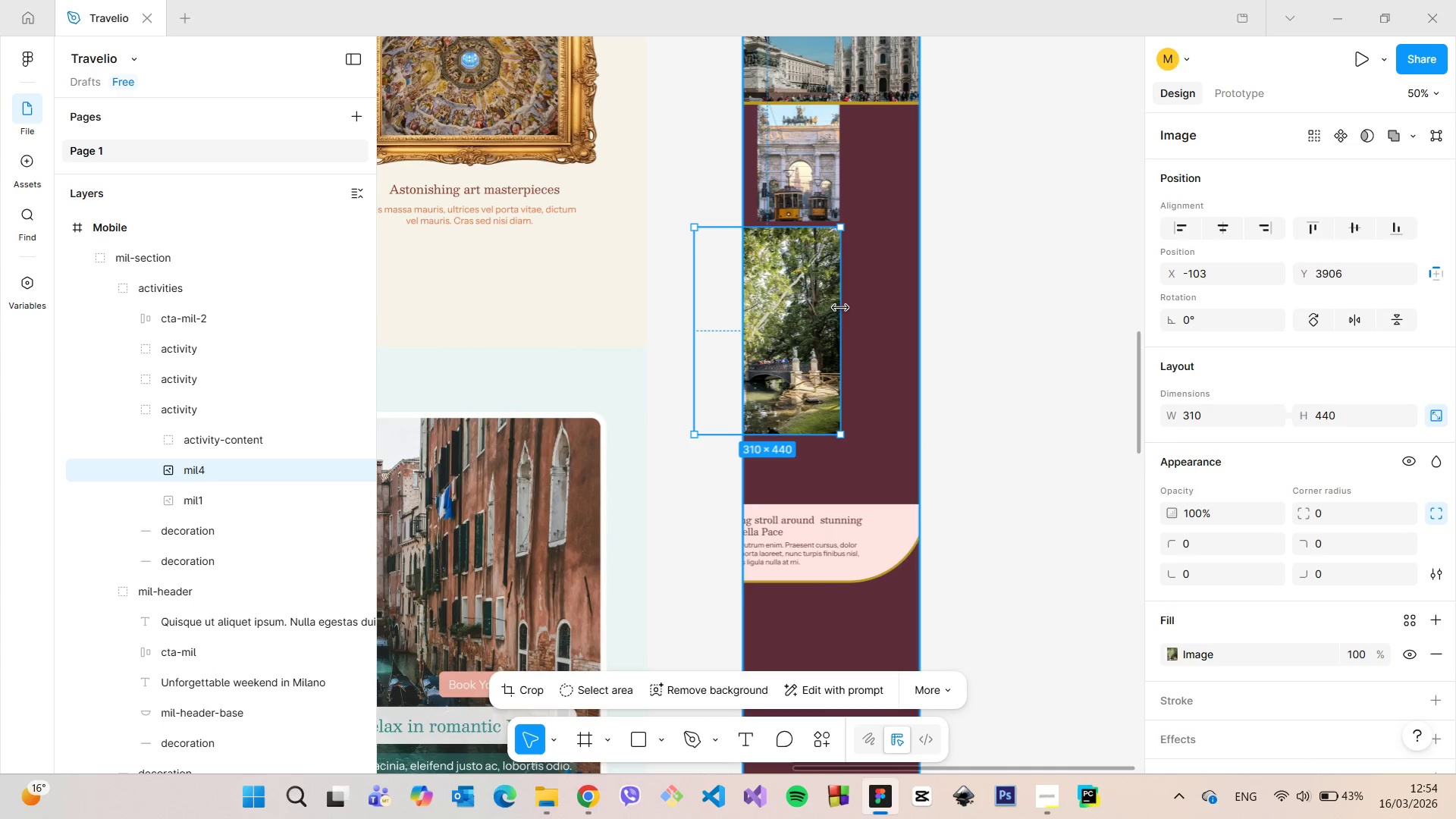 
left_click_drag(start_coordinate=[764, 291], to_coordinate=[860, 285])
 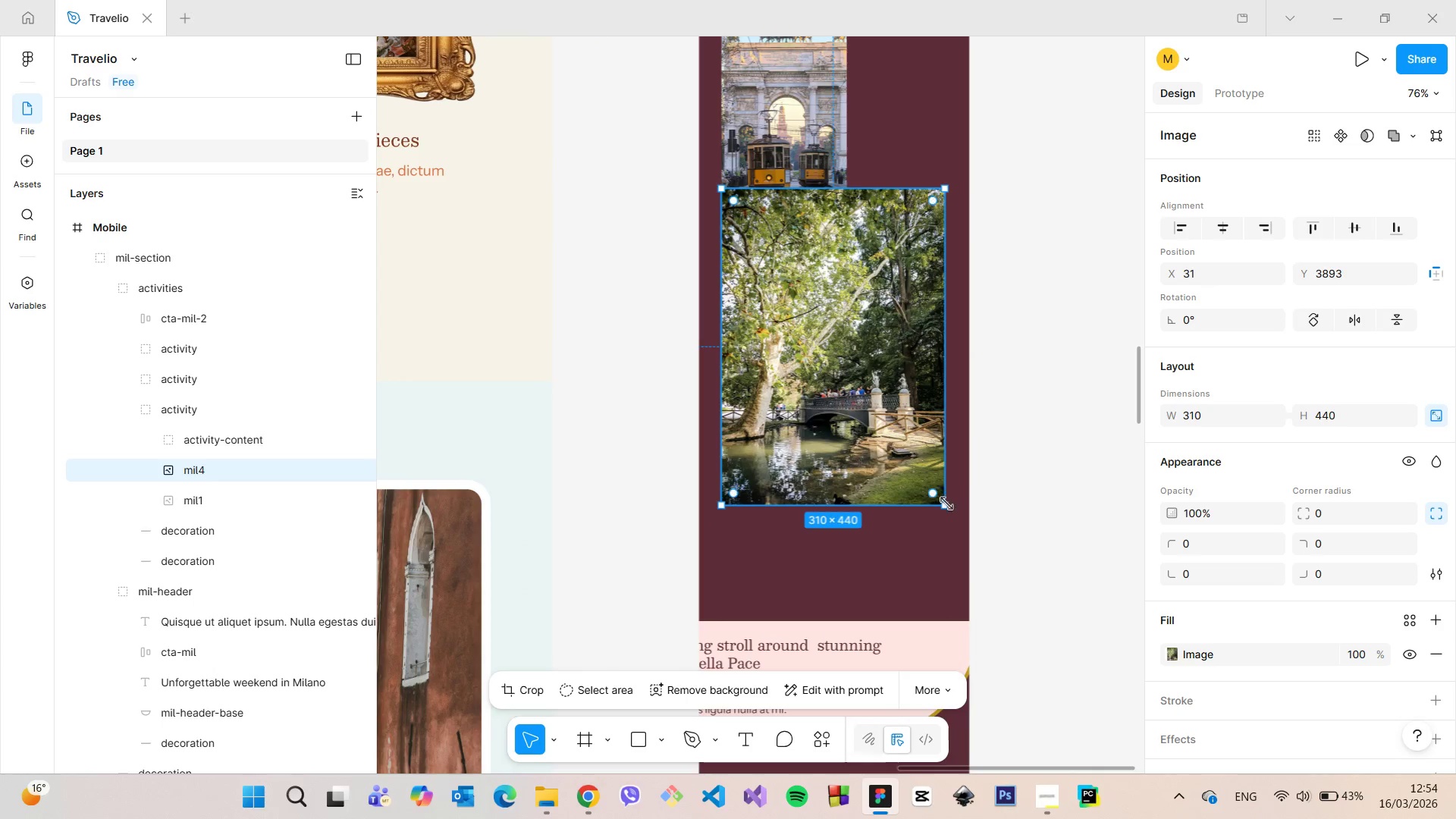 
scroll: coordinate [827, 284], scroll_direction: up, amount: 5.0
 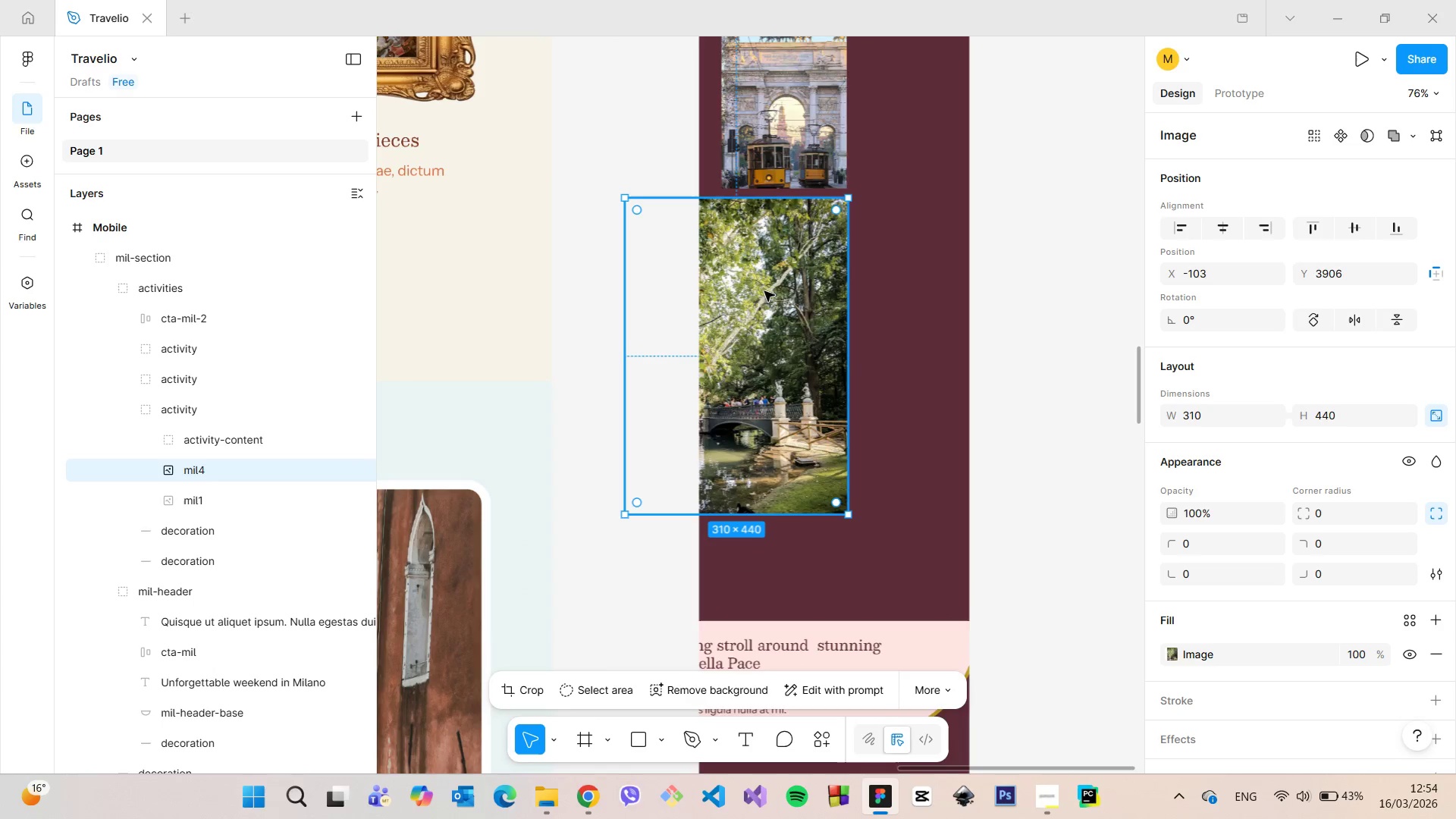 
left_click_drag(start_coordinate=[946, 505], to_coordinate=[809, 370])
 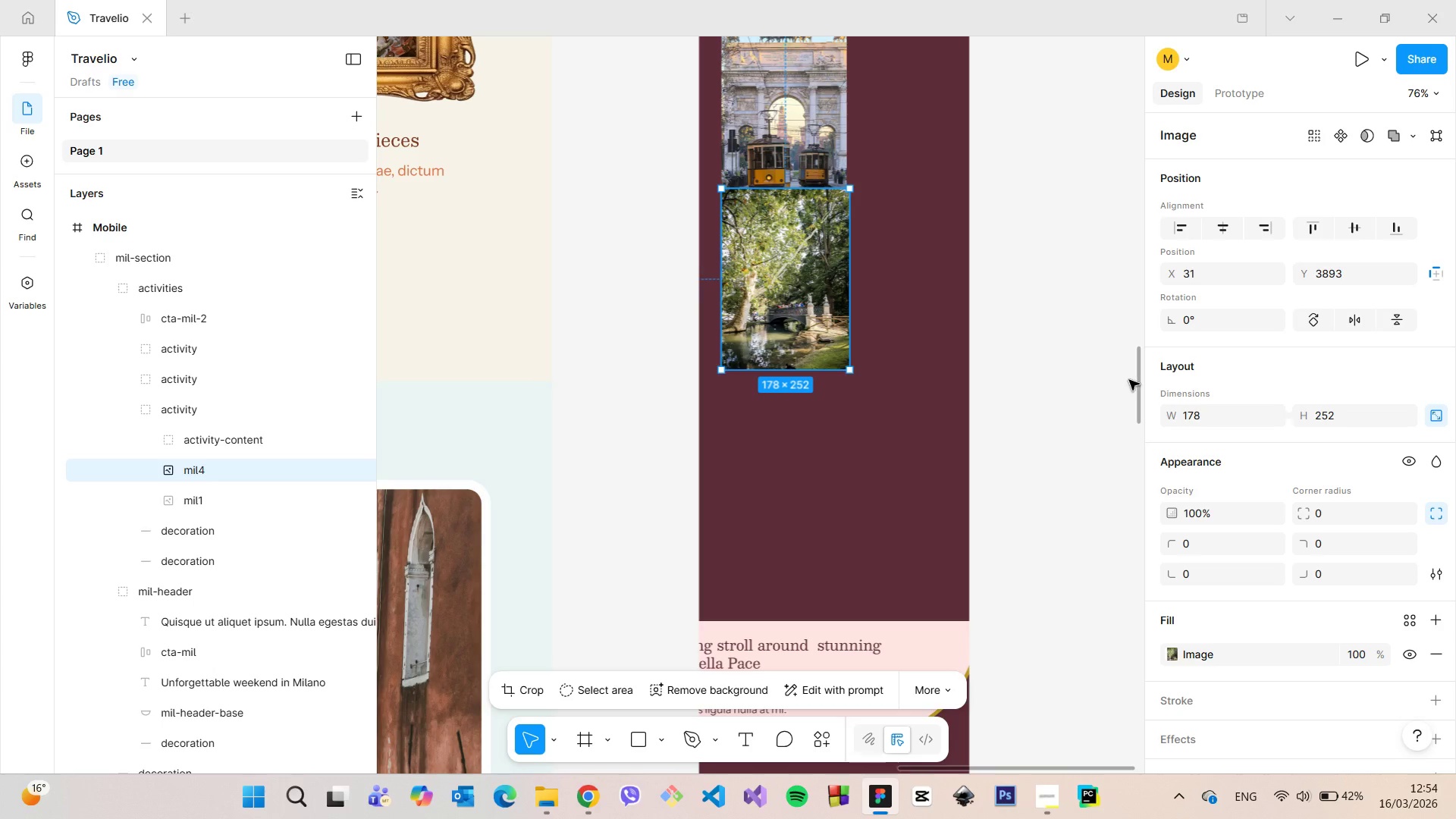 
left_click_drag(start_coordinate=[1134, 383], to_coordinate=[1132, 356])
 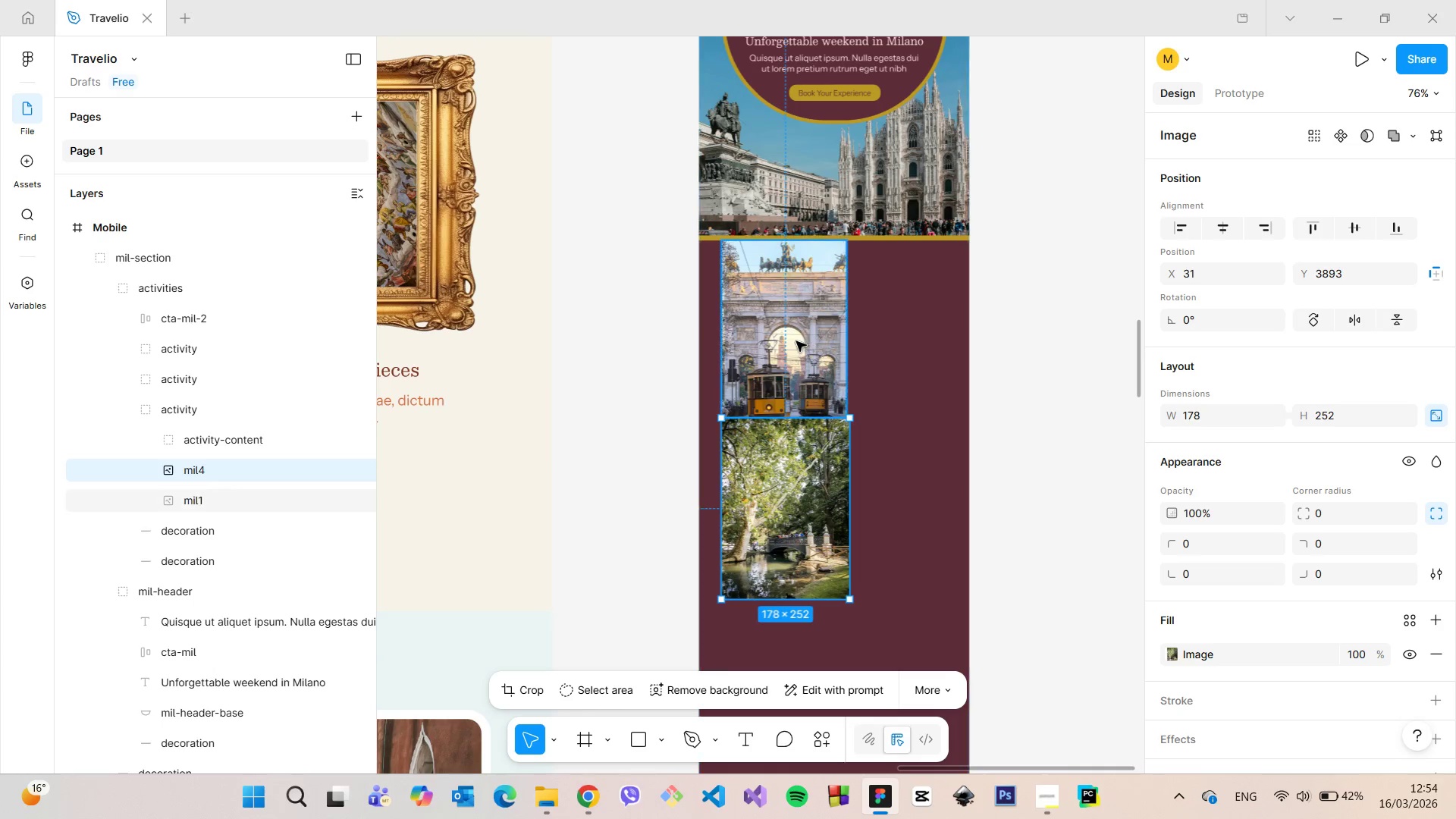 
left_click([796, 341])
 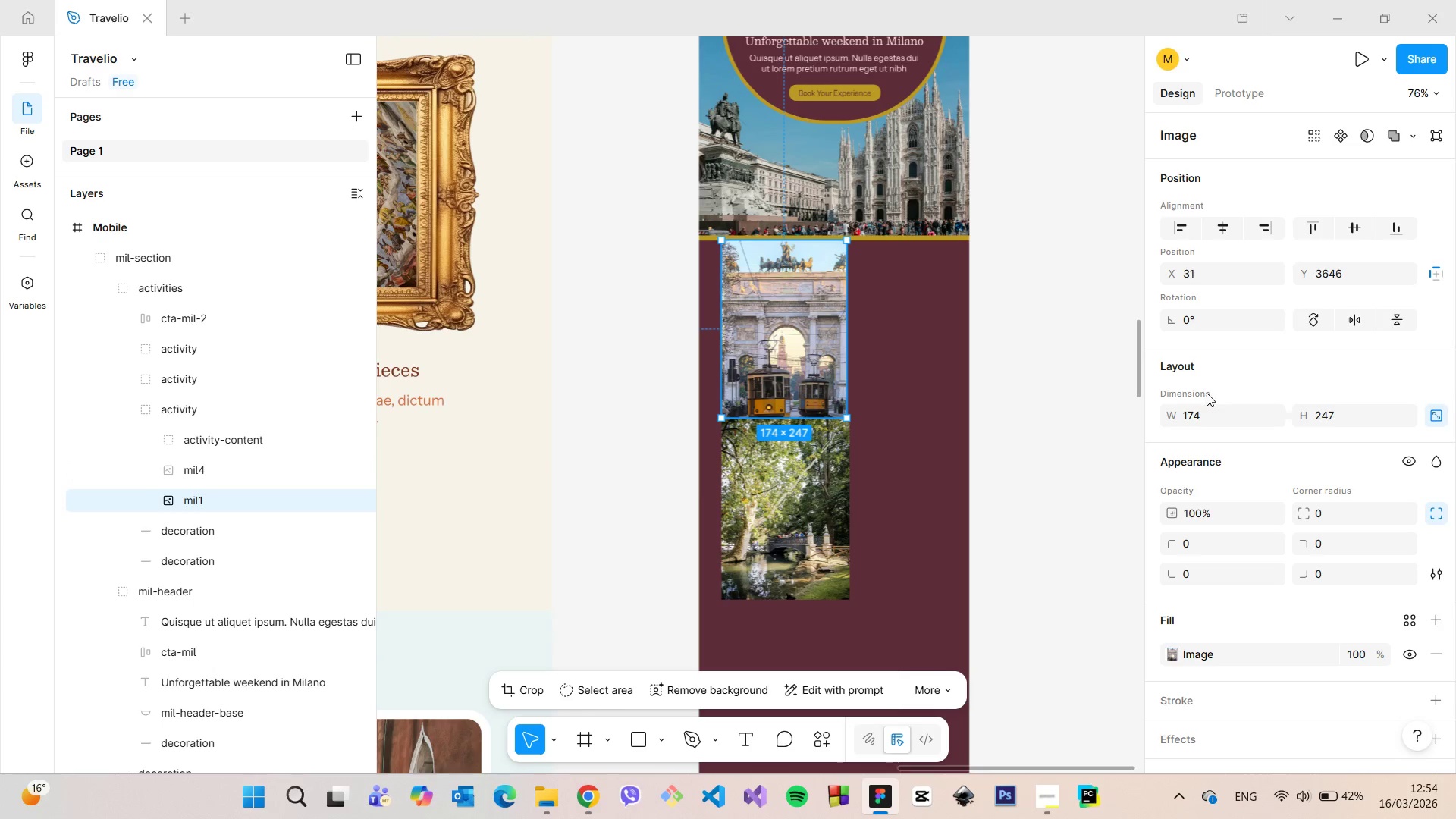 
left_click([1227, 413])
 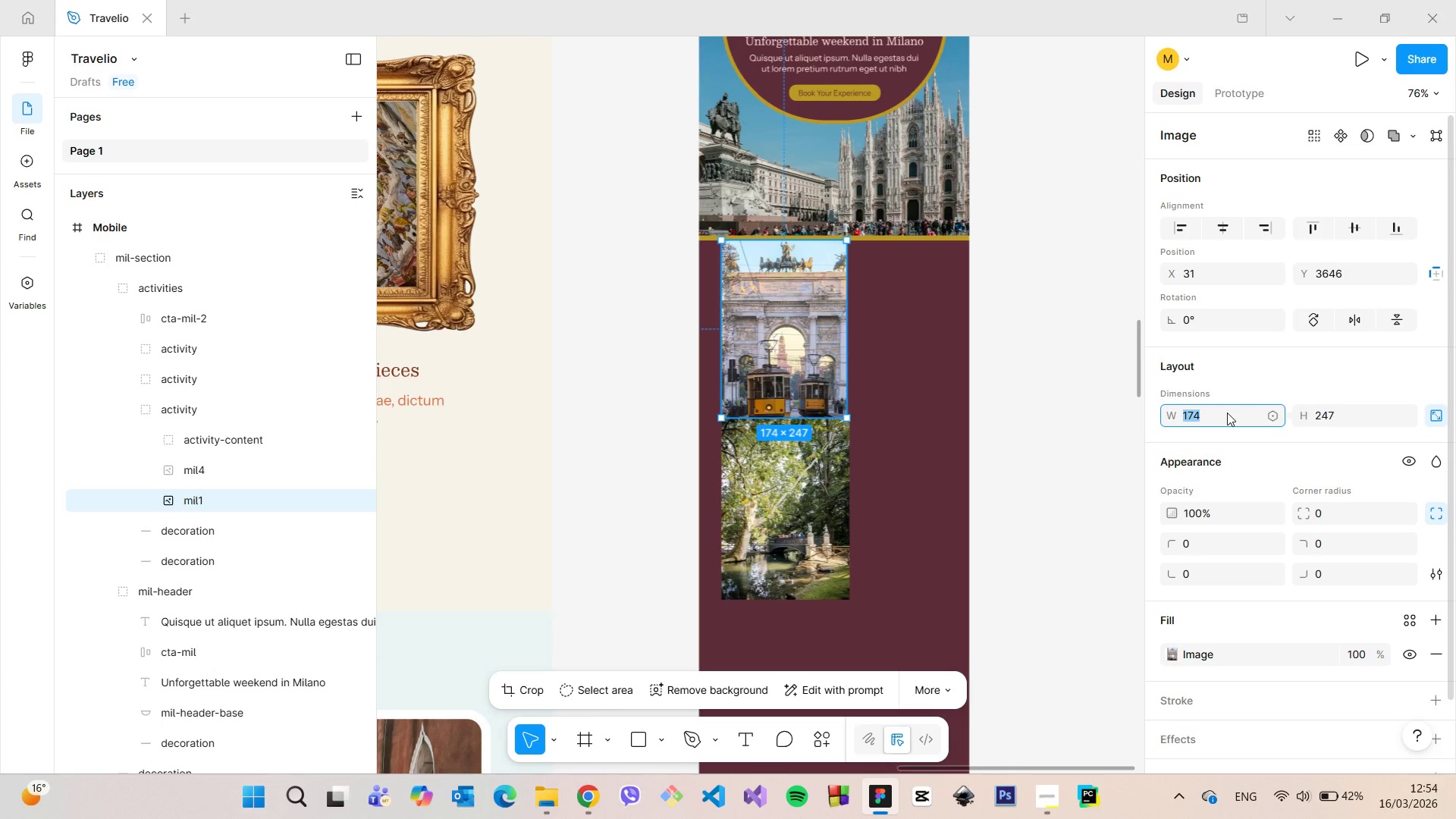 
type(175)
 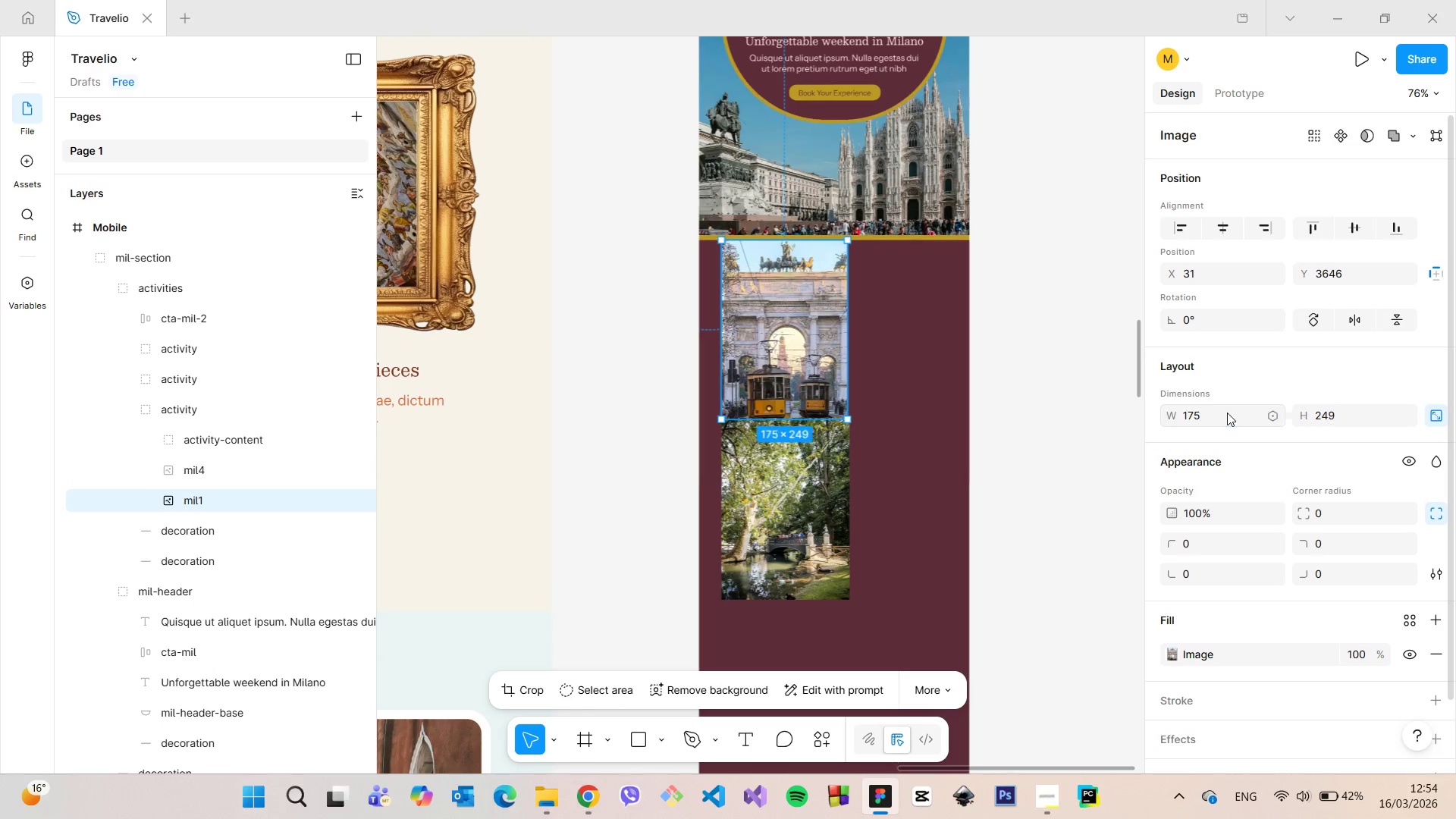 
key(Enter)
 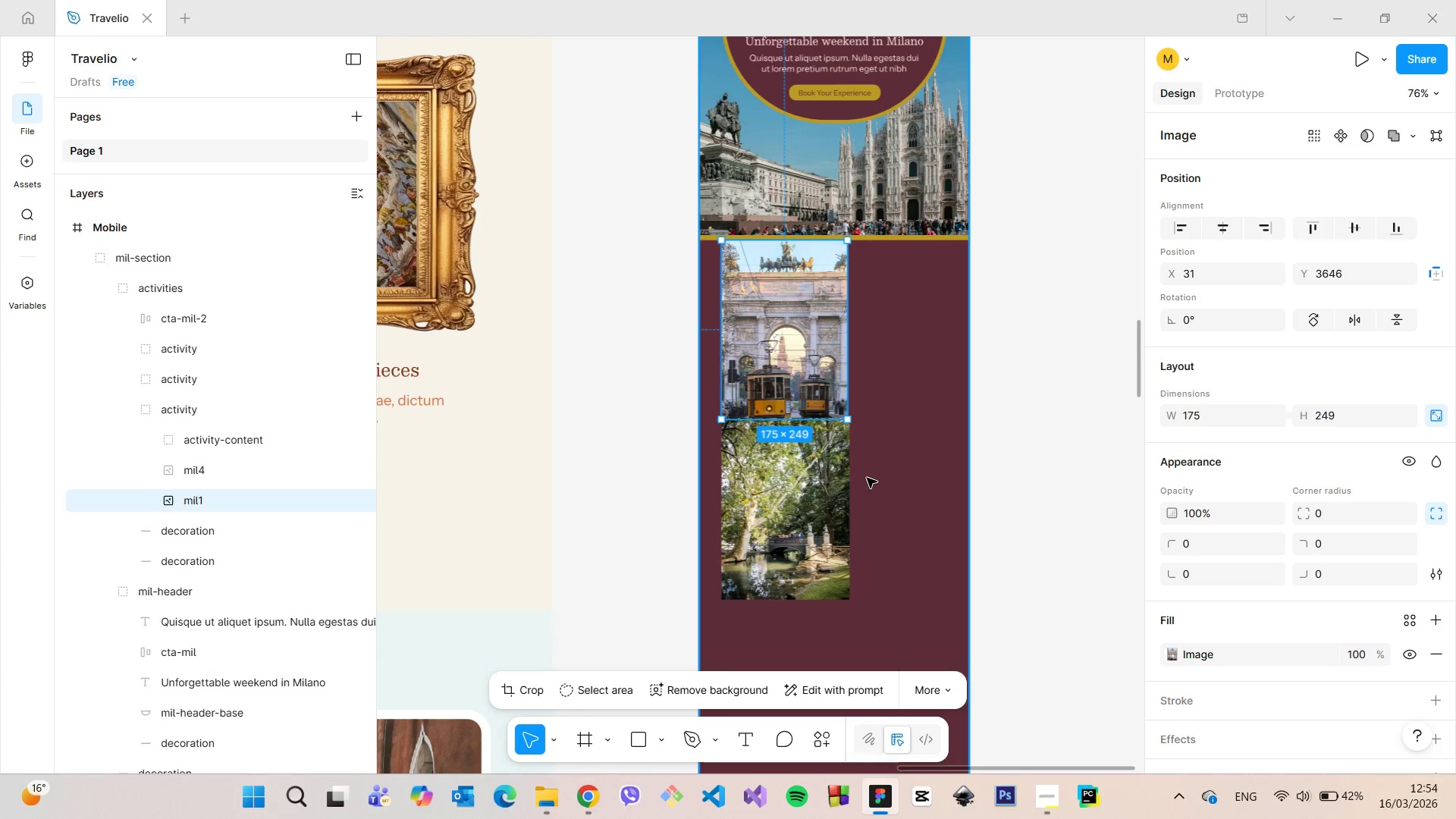 
left_click([826, 477])
 